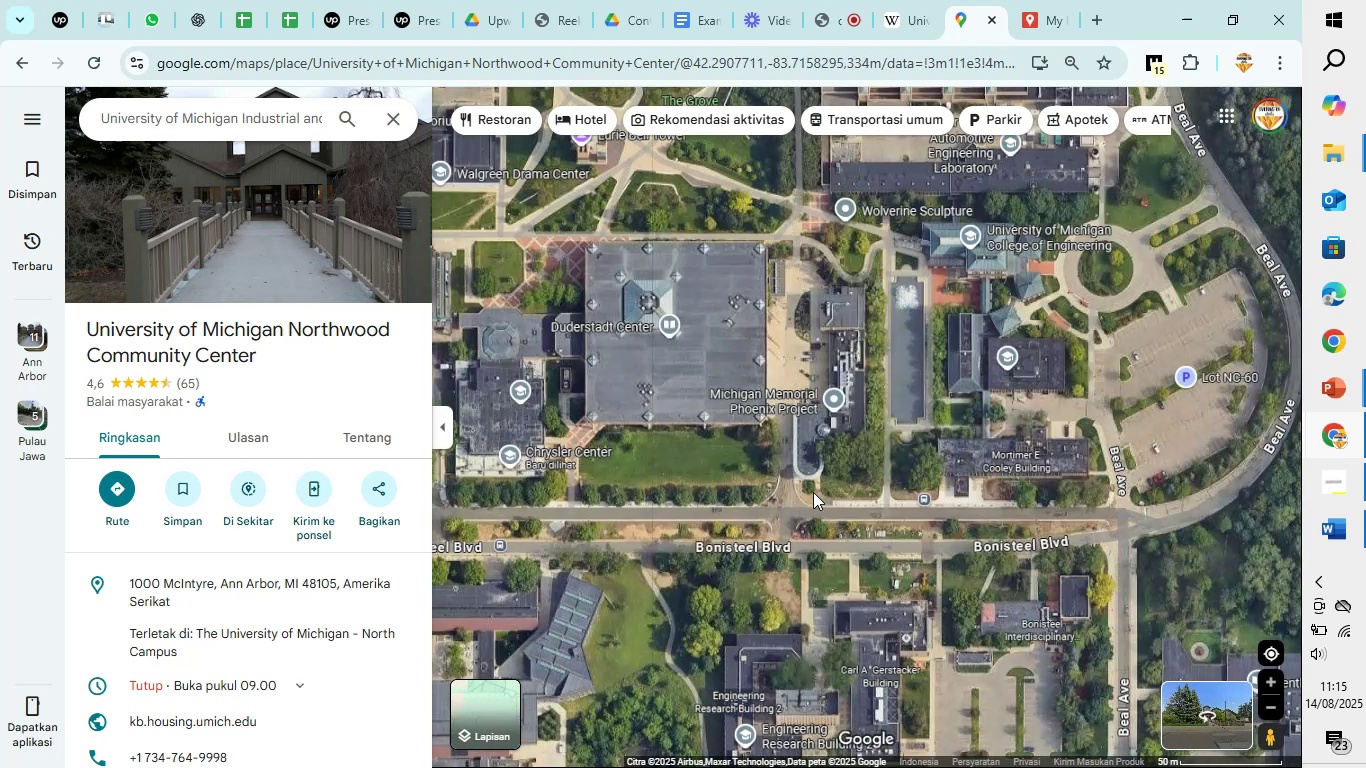 
left_click_drag(start_coordinate=[795, 491], to_coordinate=[1105, 269])
 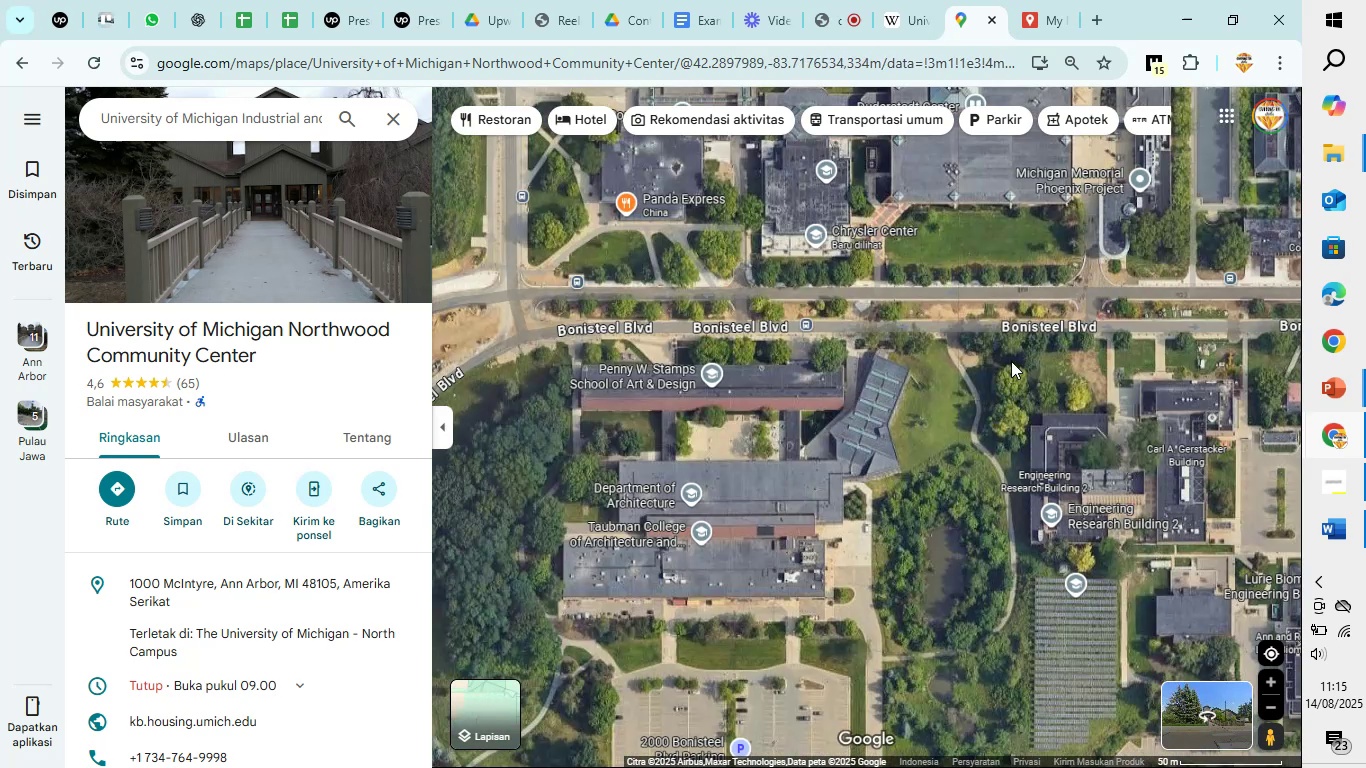 
left_click_drag(start_coordinate=[849, 450], to_coordinate=[920, 362])
 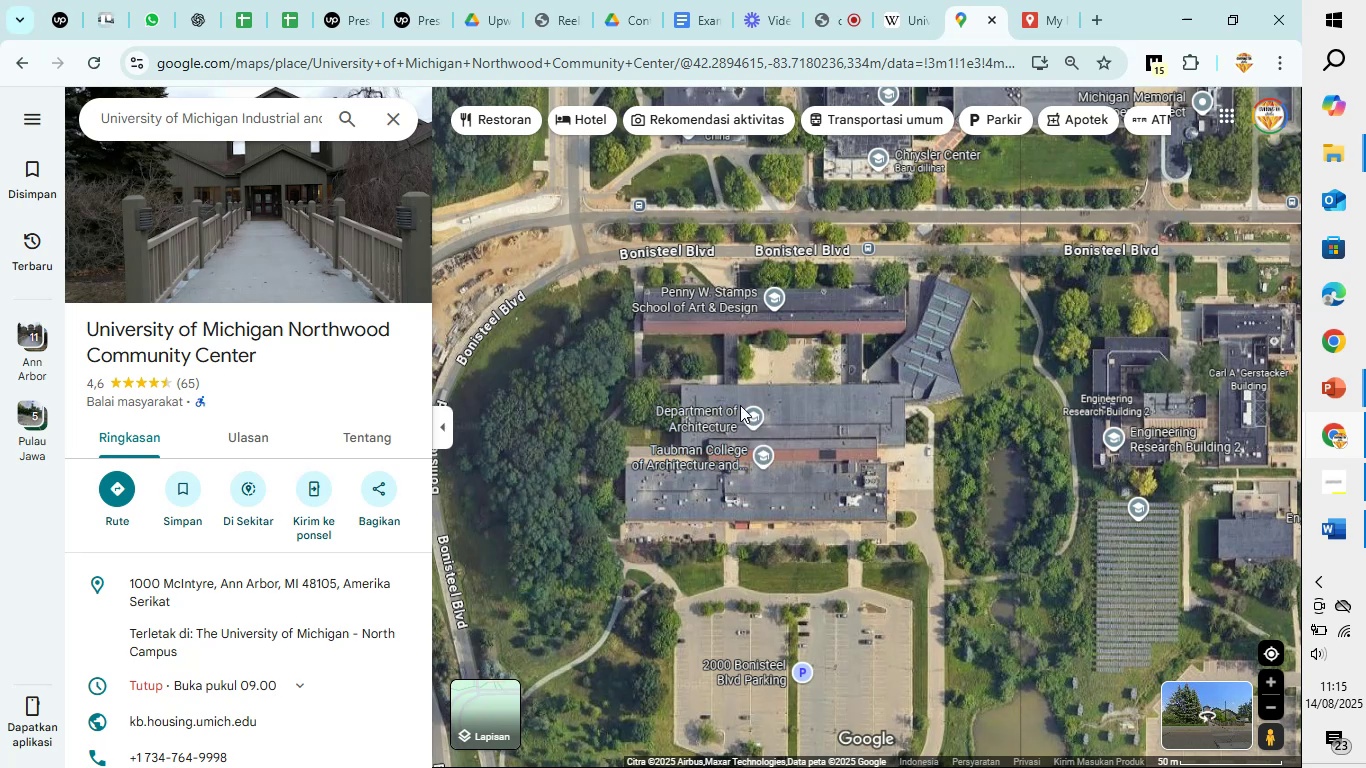 
left_click([749, 416])
 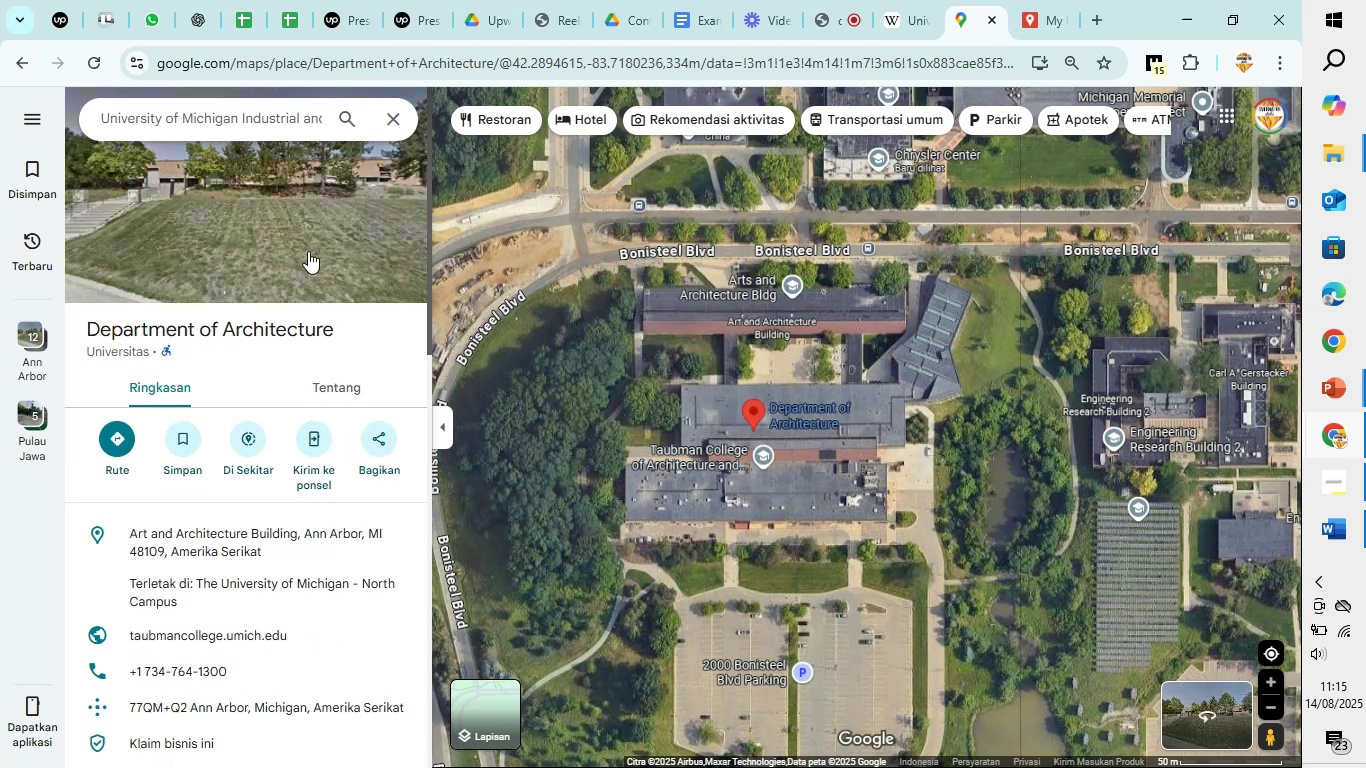 
left_click([762, 457])
 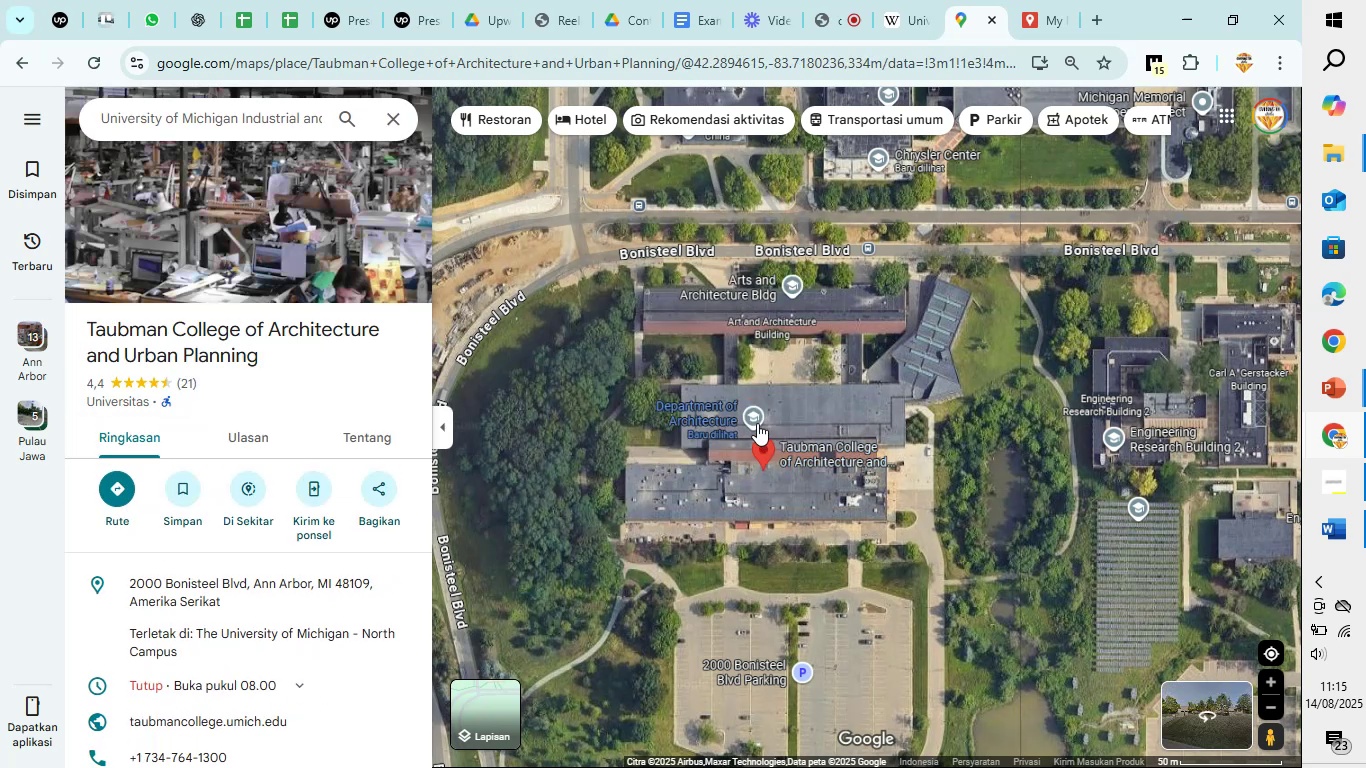 
left_click([757, 421])
 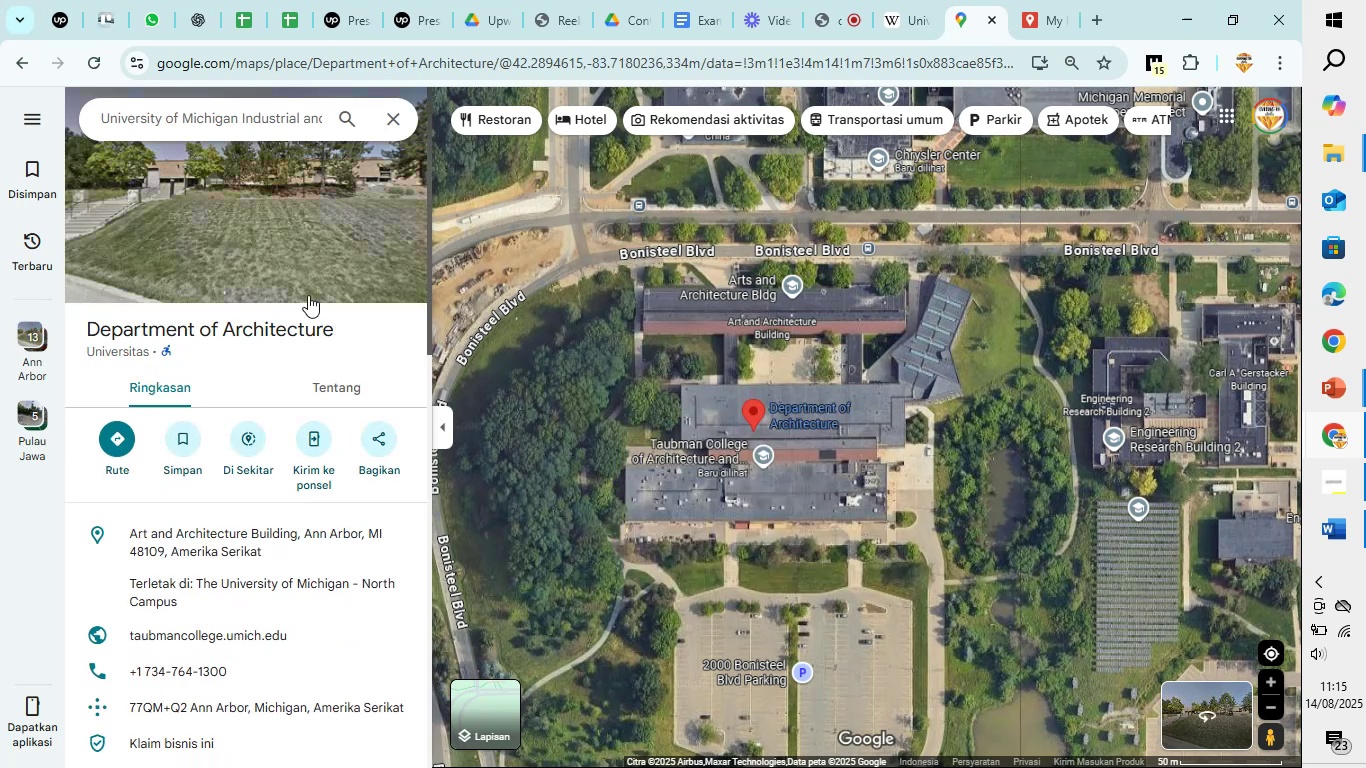 
left_click([280, 244])
 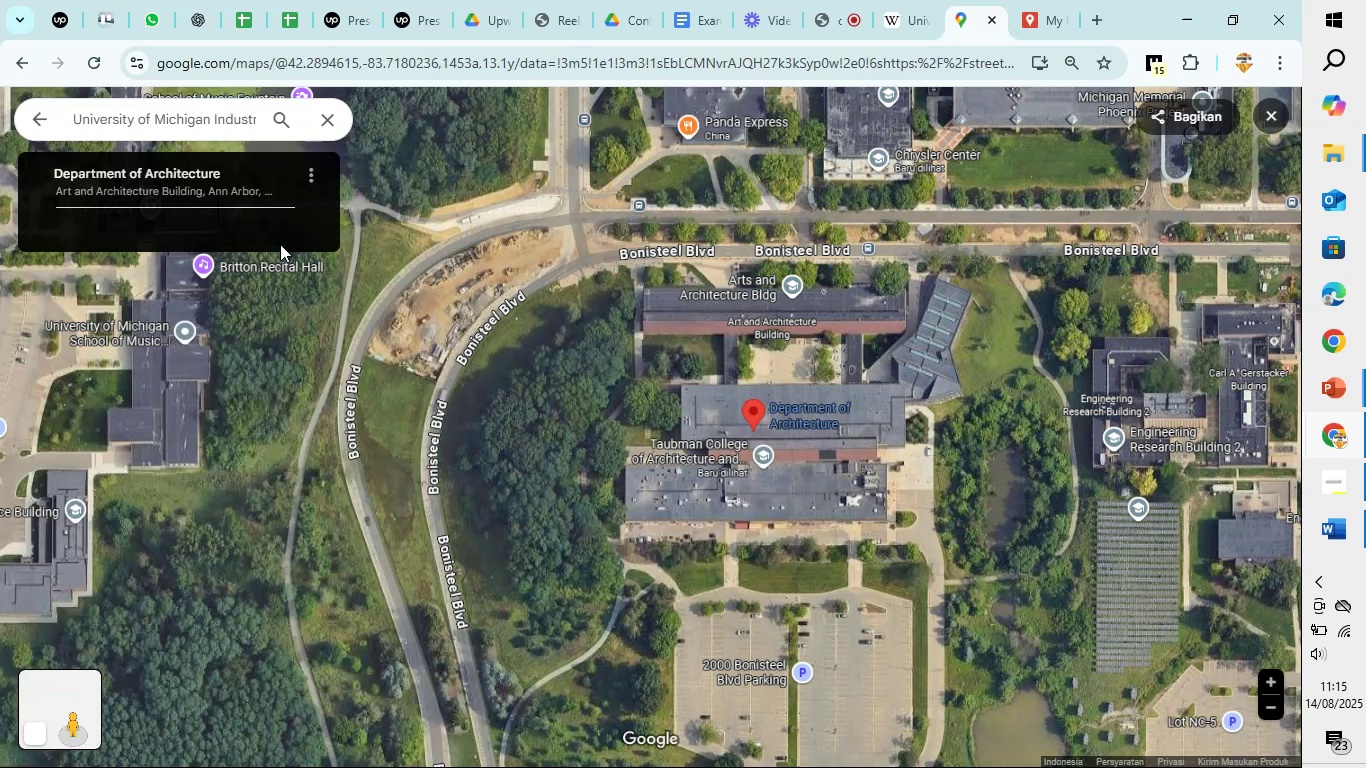 
mouse_move([323, 364])
 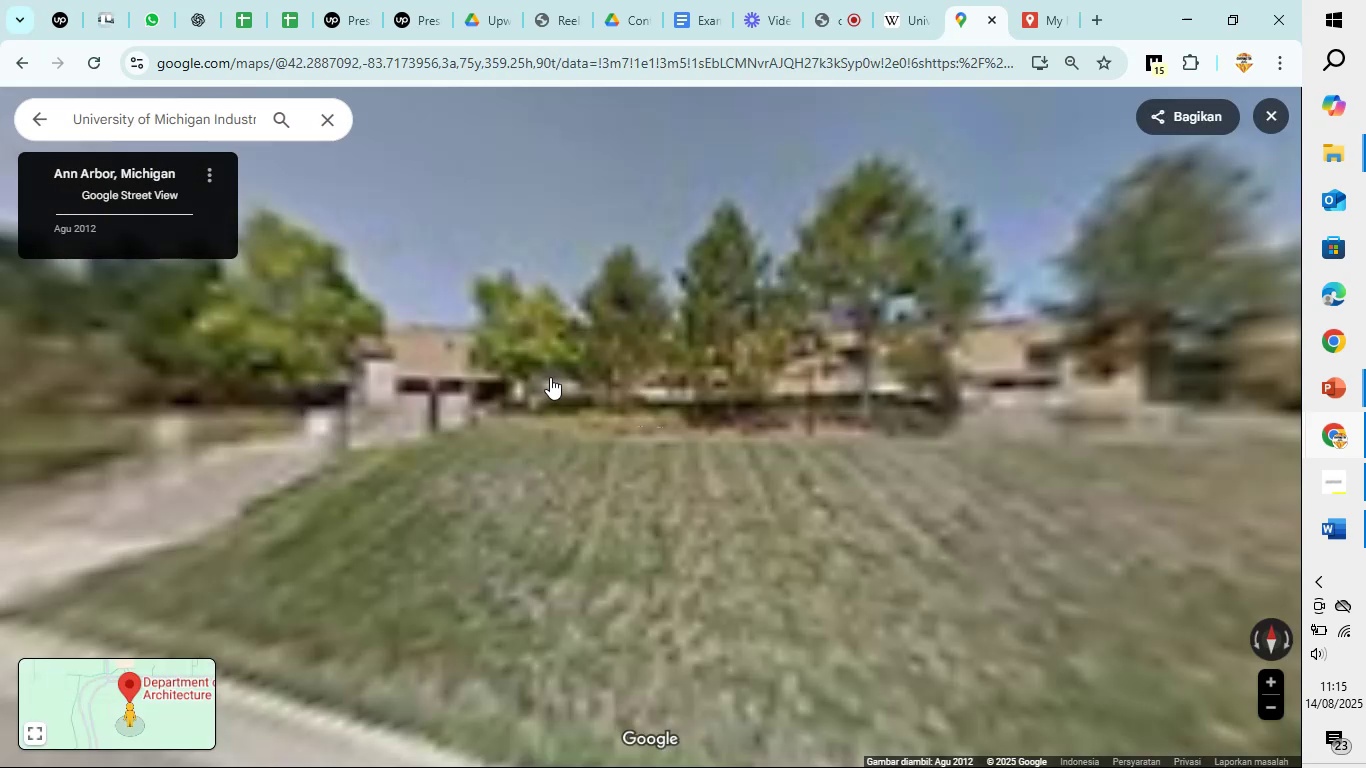 
left_click_drag(start_coordinate=[547, 379], to_coordinate=[1278, 327])
 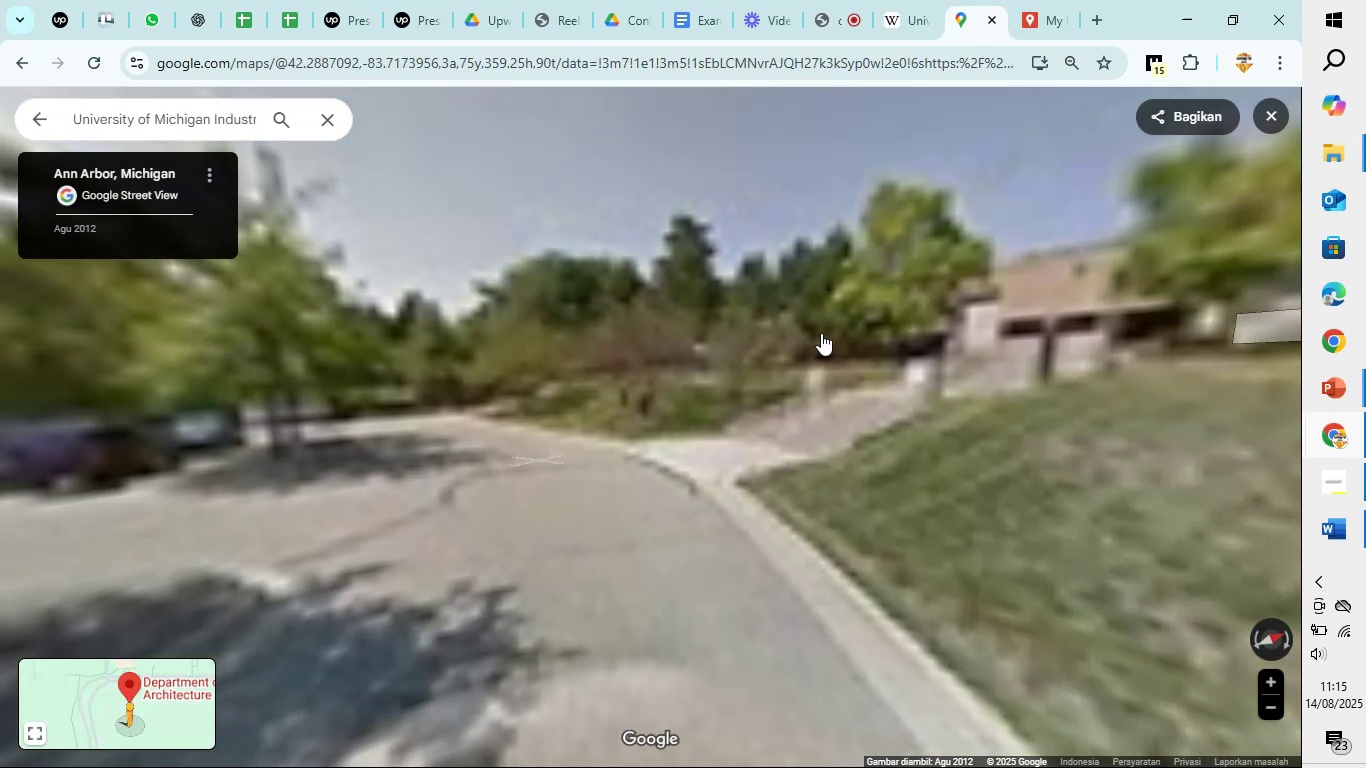 
left_click_drag(start_coordinate=[773, 335], to_coordinate=[1213, 341])
 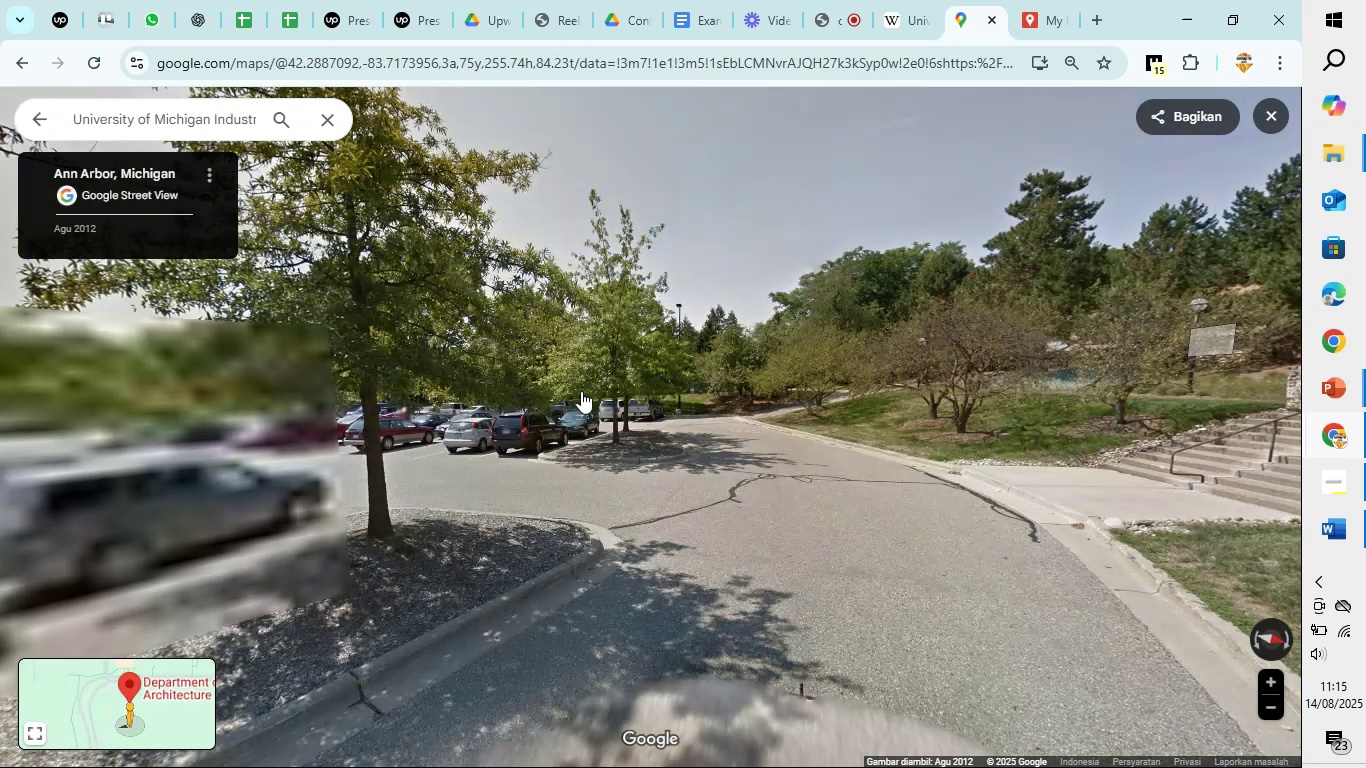 
left_click_drag(start_coordinate=[802, 406], to_coordinate=[244, 350])
 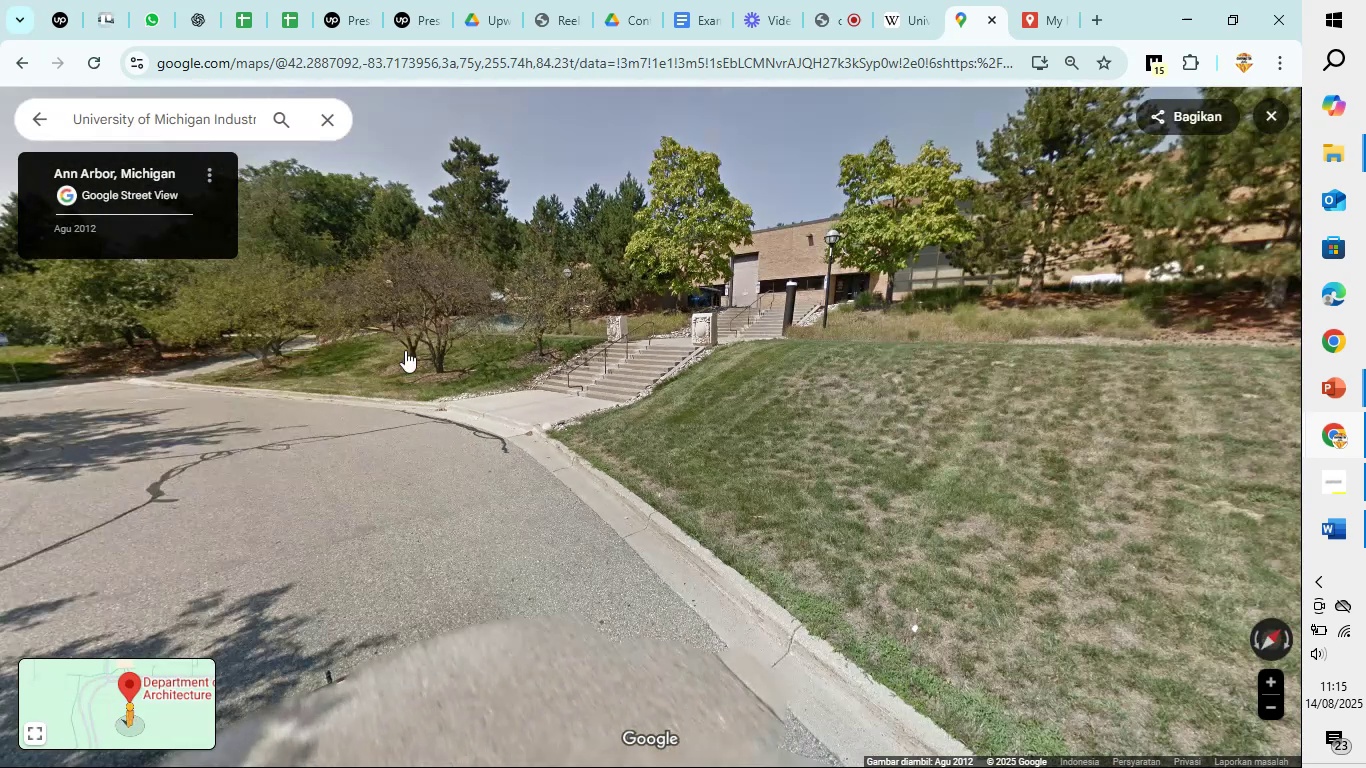 
left_click_drag(start_coordinate=[870, 334], to_coordinate=[435, 435])
 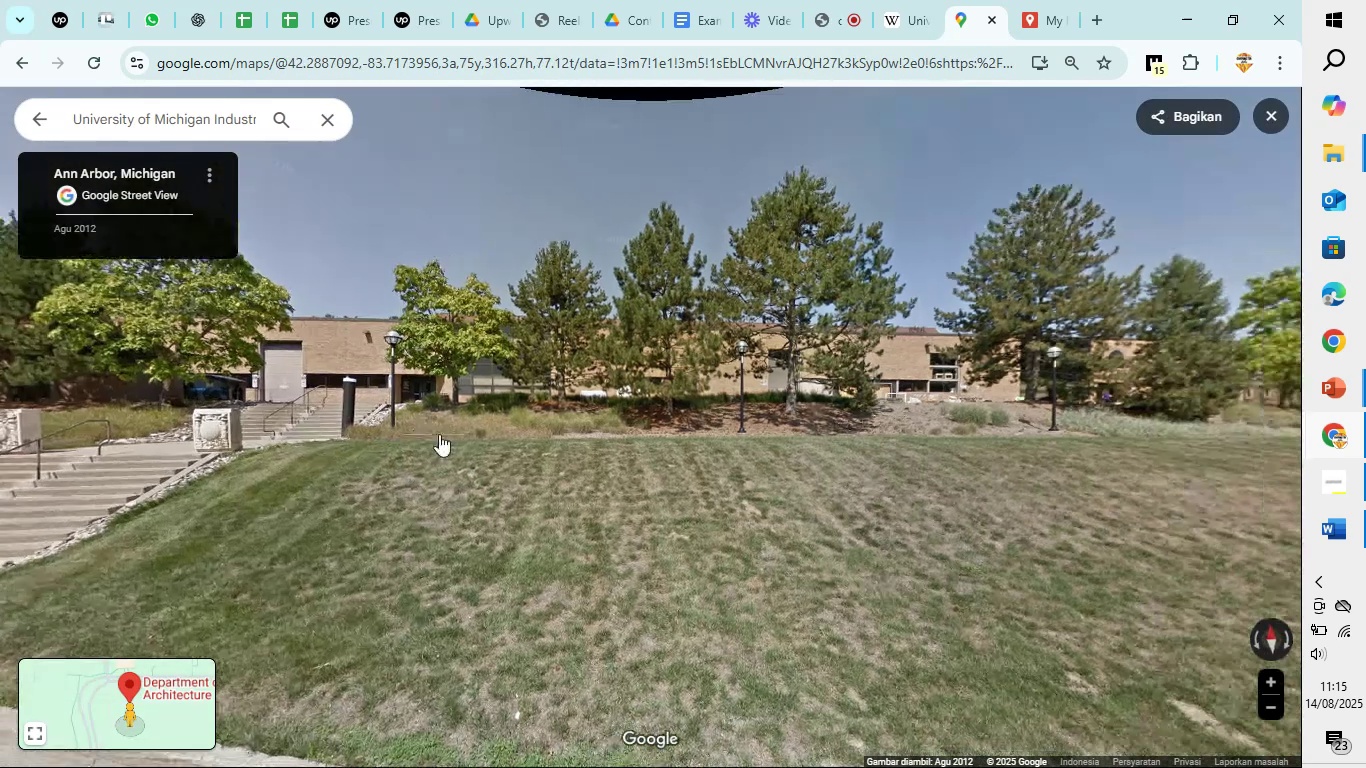 
left_click_drag(start_coordinate=[980, 454], to_coordinate=[428, 375])
 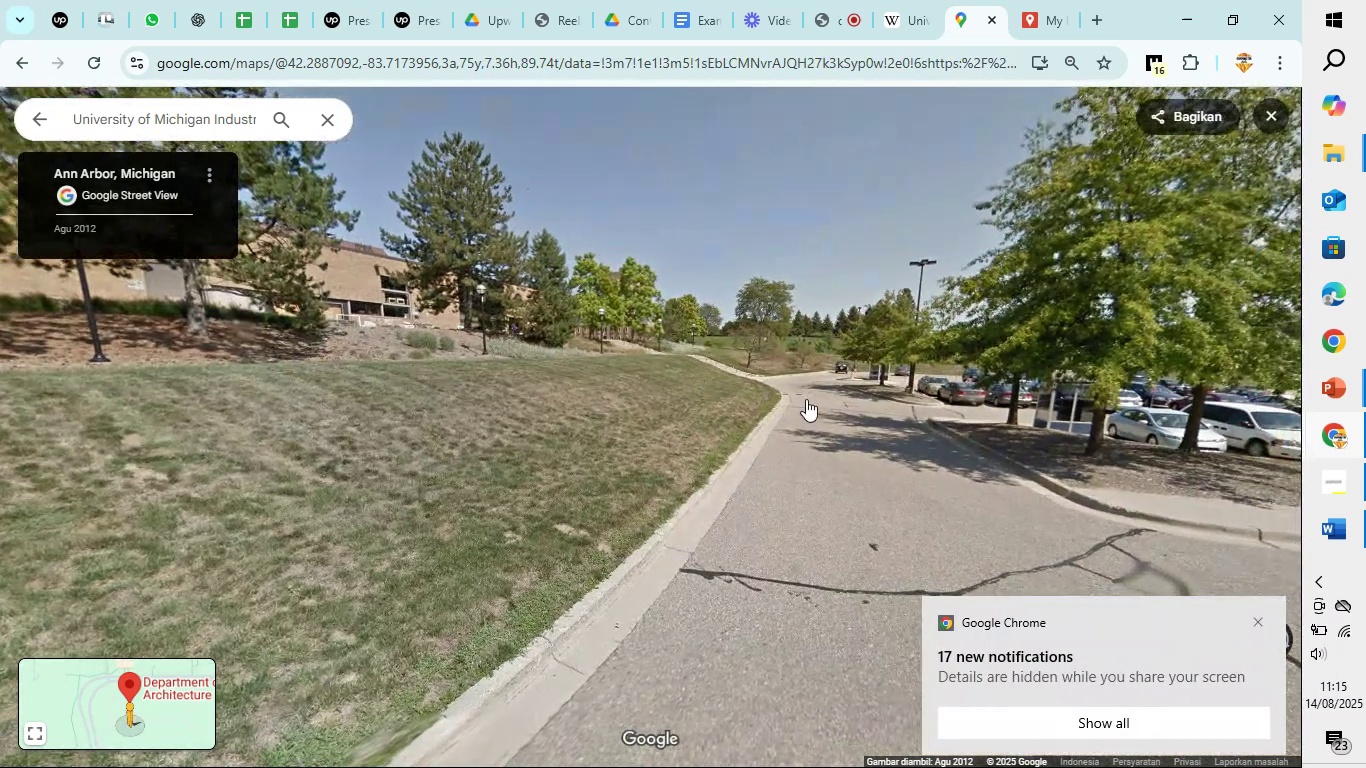 
left_click_drag(start_coordinate=[867, 407], to_coordinate=[1324, 357])
 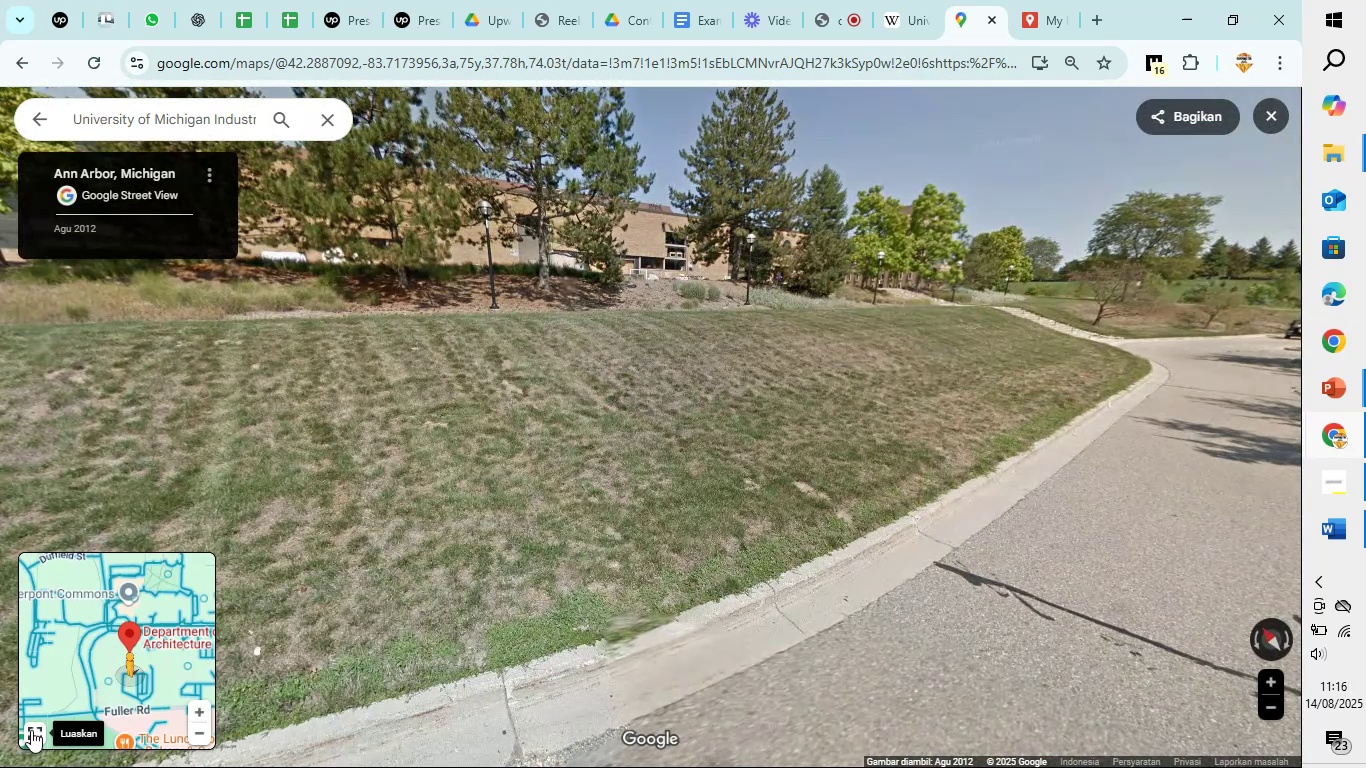 
left_click([33, 730])
 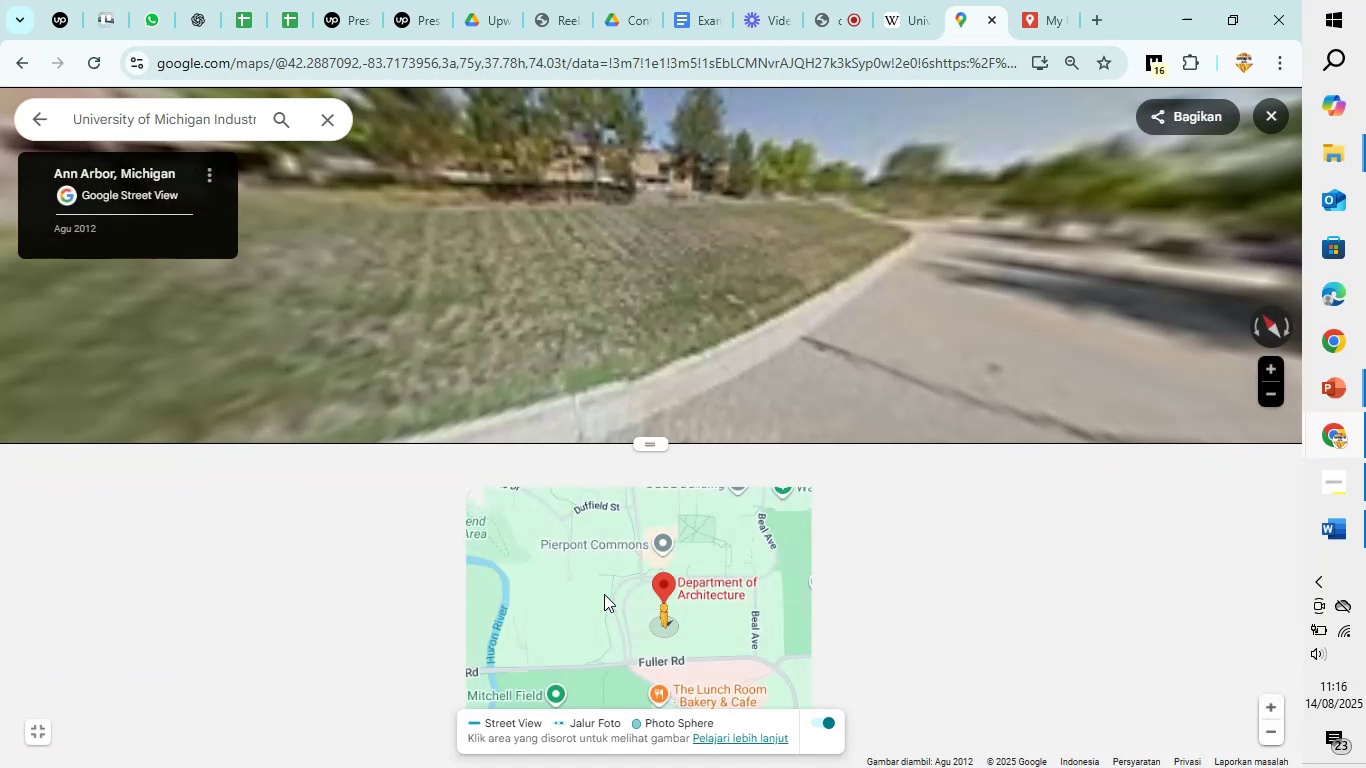 
scroll: coordinate [749, 566], scroll_direction: up, amount: 14.0
 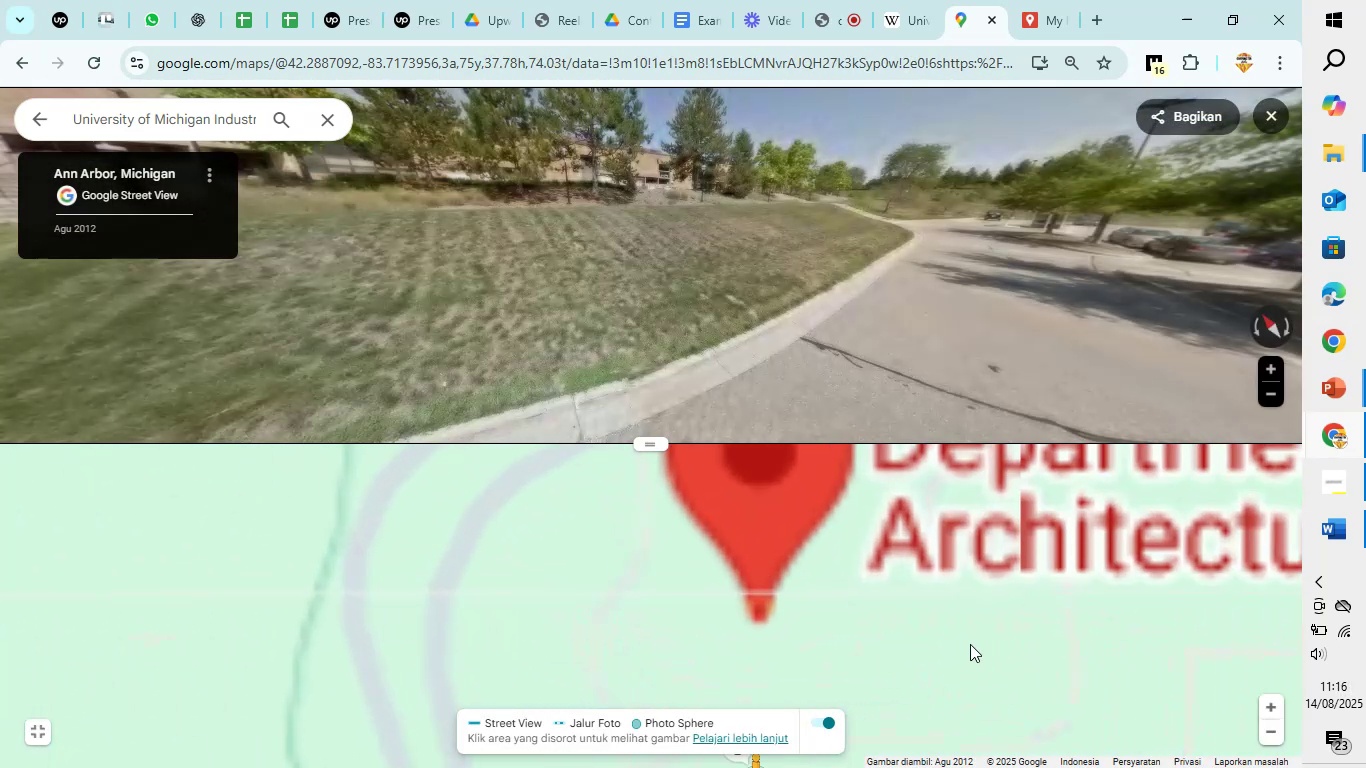 
left_click_drag(start_coordinate=[986, 671], to_coordinate=[815, 538])
 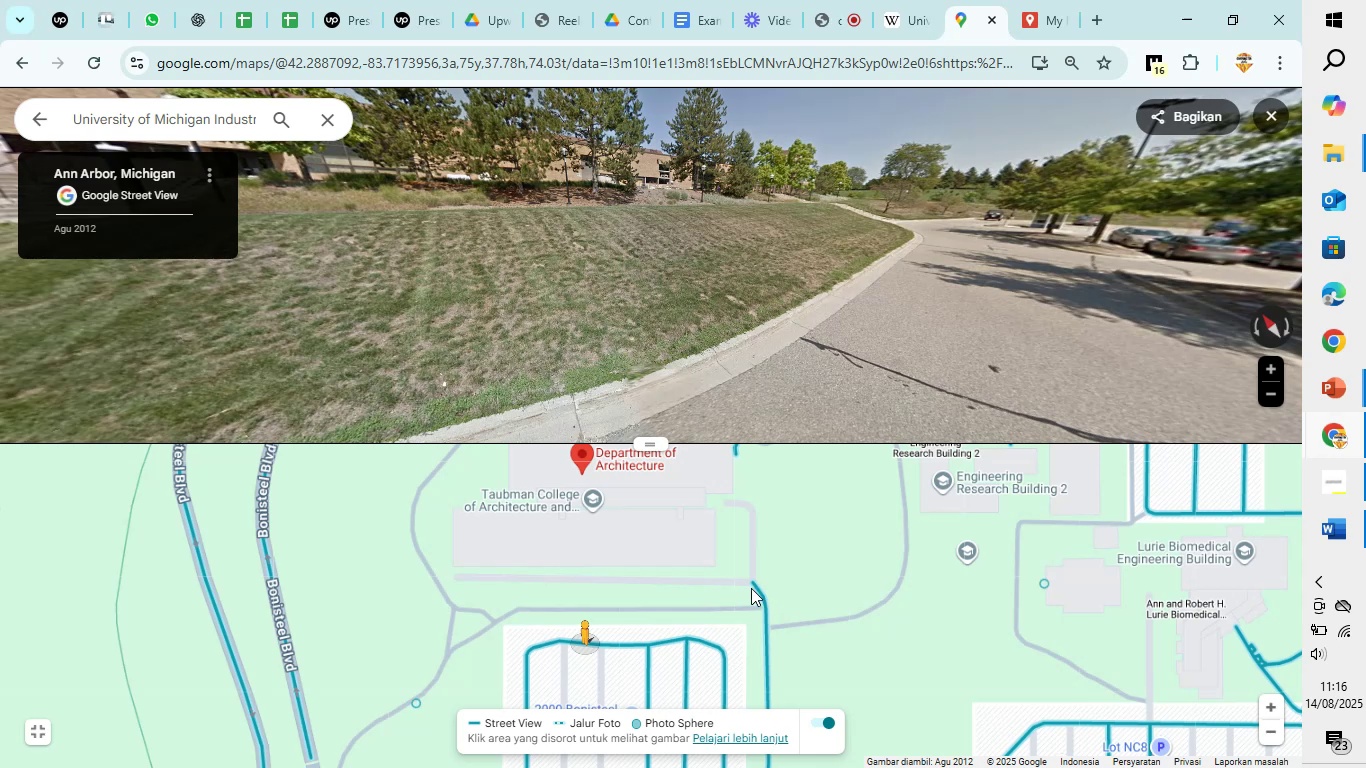 
left_click([754, 583])
 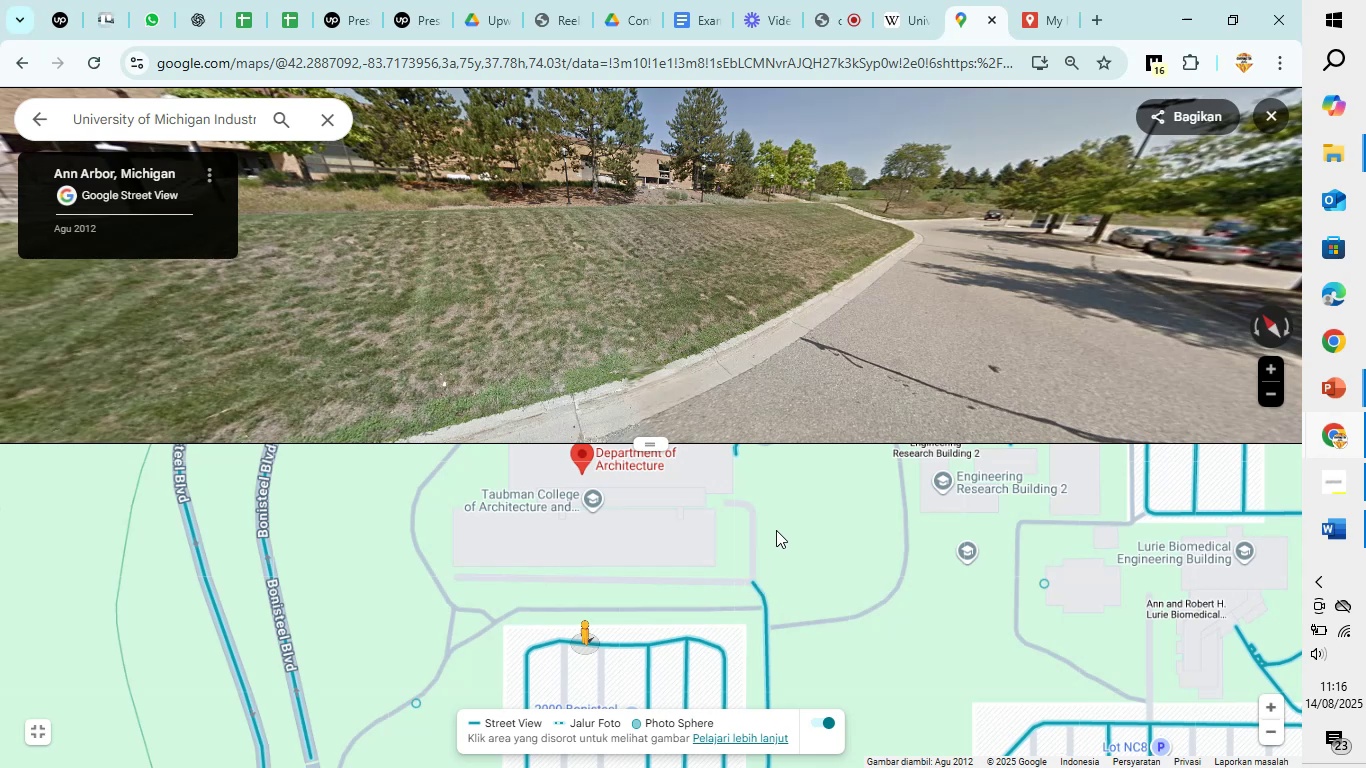 
left_click_drag(start_coordinate=[777, 535], to_coordinate=[765, 659])
 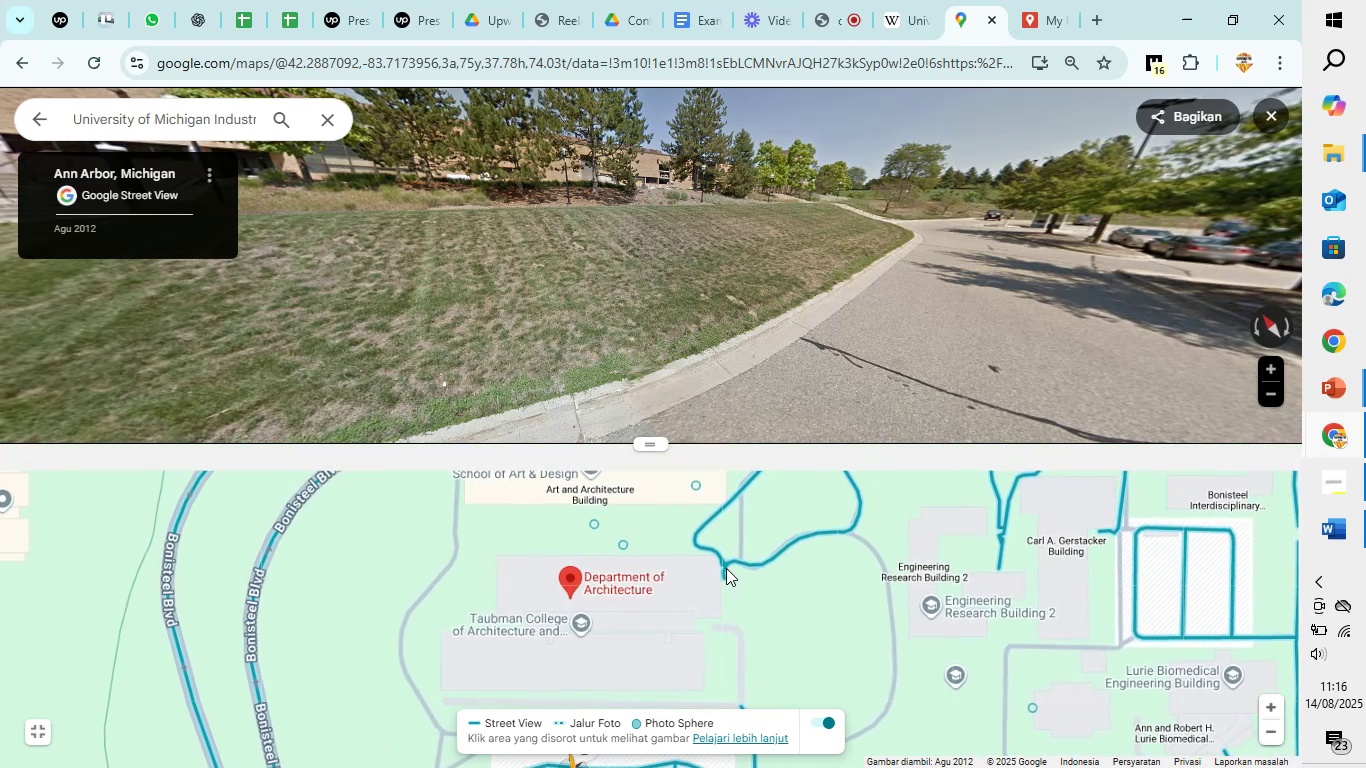 
left_click([725, 567])
 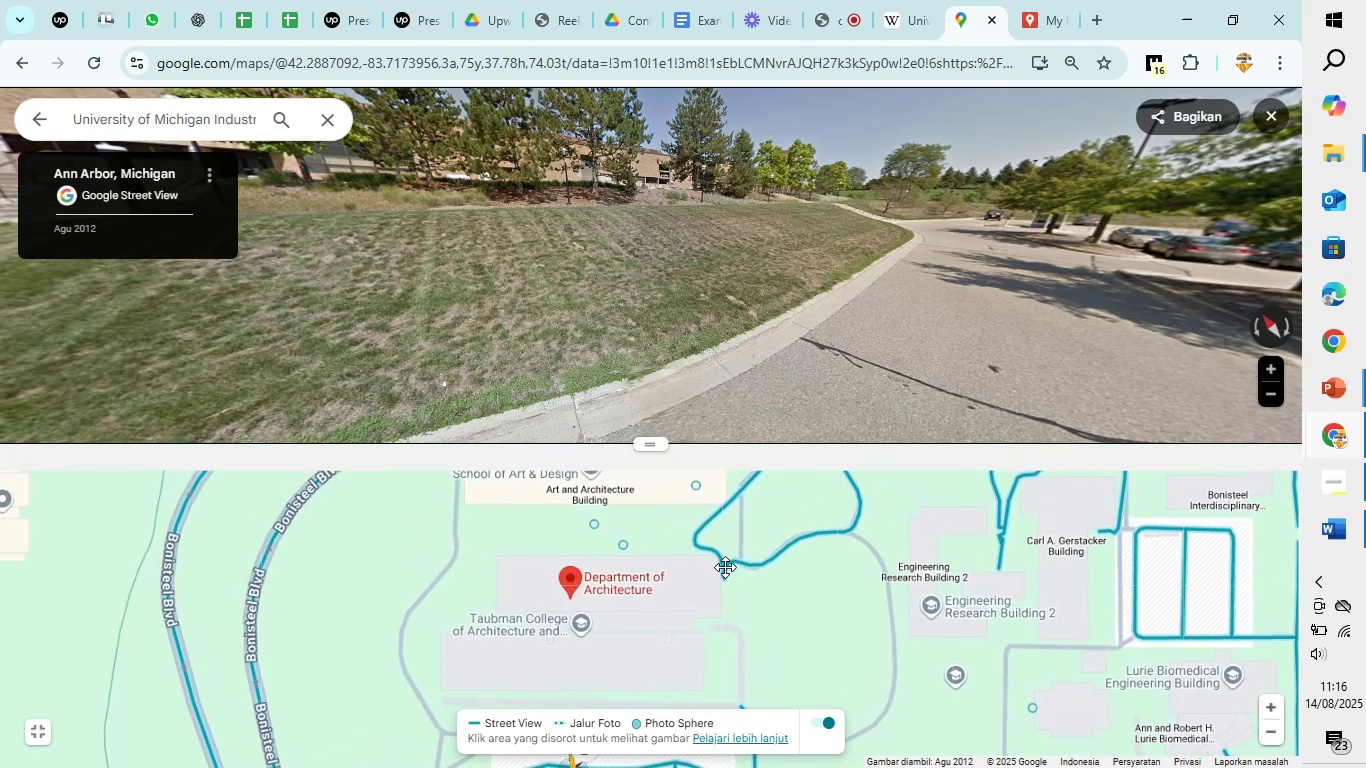 
double_click([725, 567])
 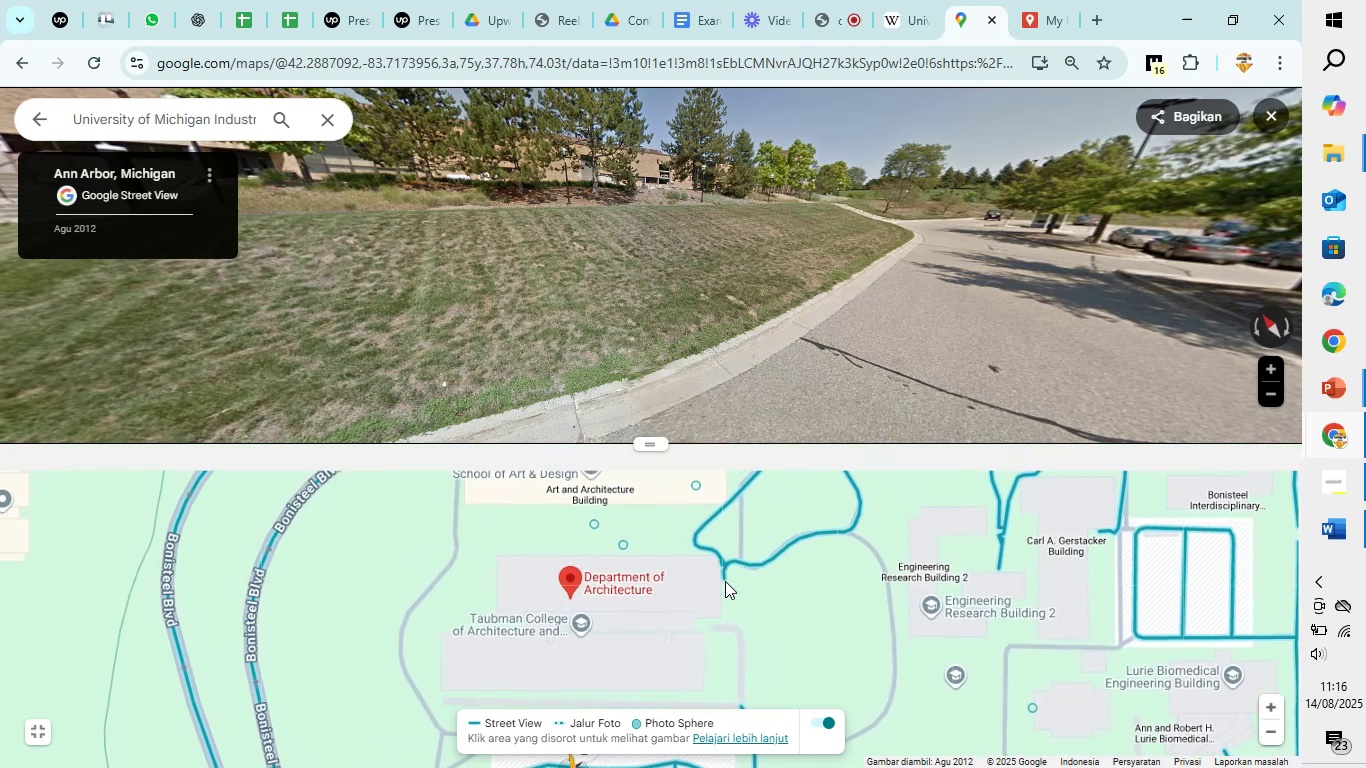 
left_click_drag(start_coordinate=[772, 620], to_coordinate=[710, 515])
 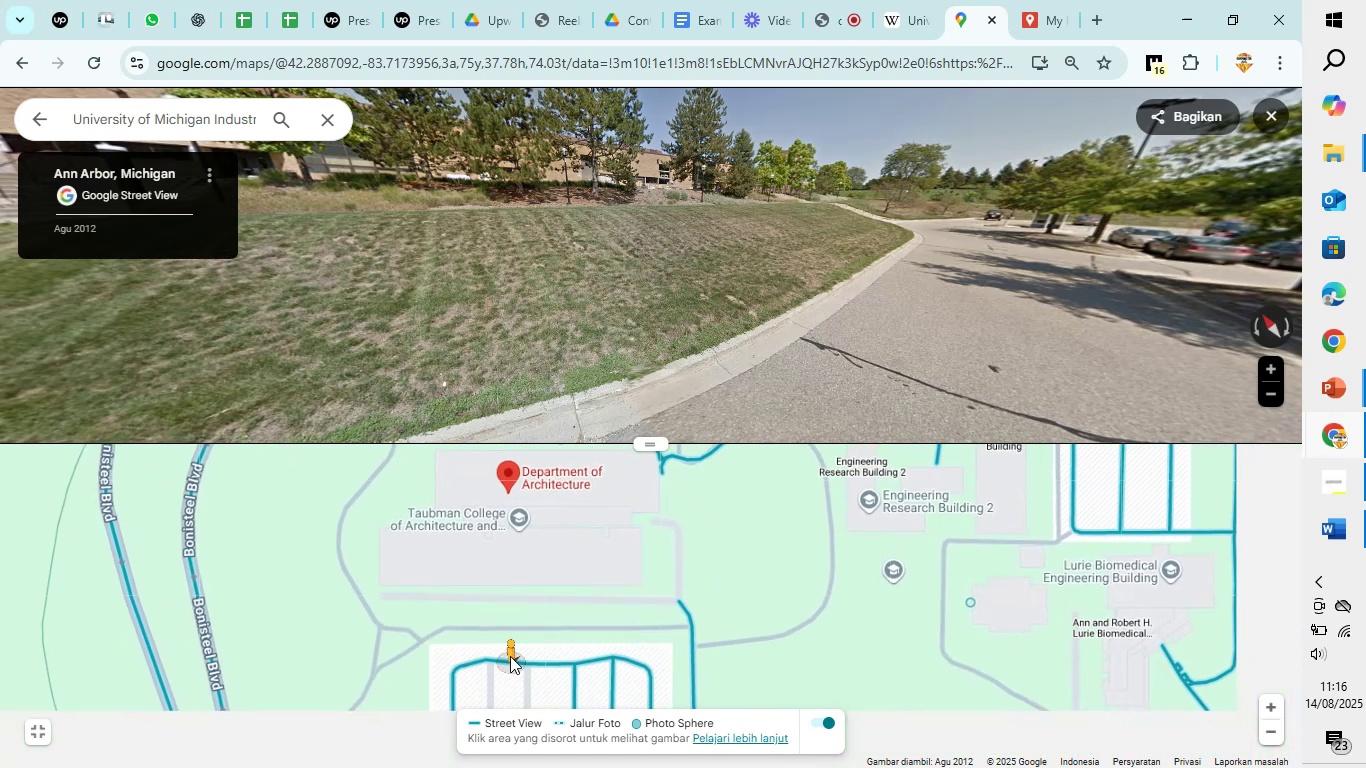 
left_click_drag(start_coordinate=[511, 656], to_coordinate=[567, 633])
 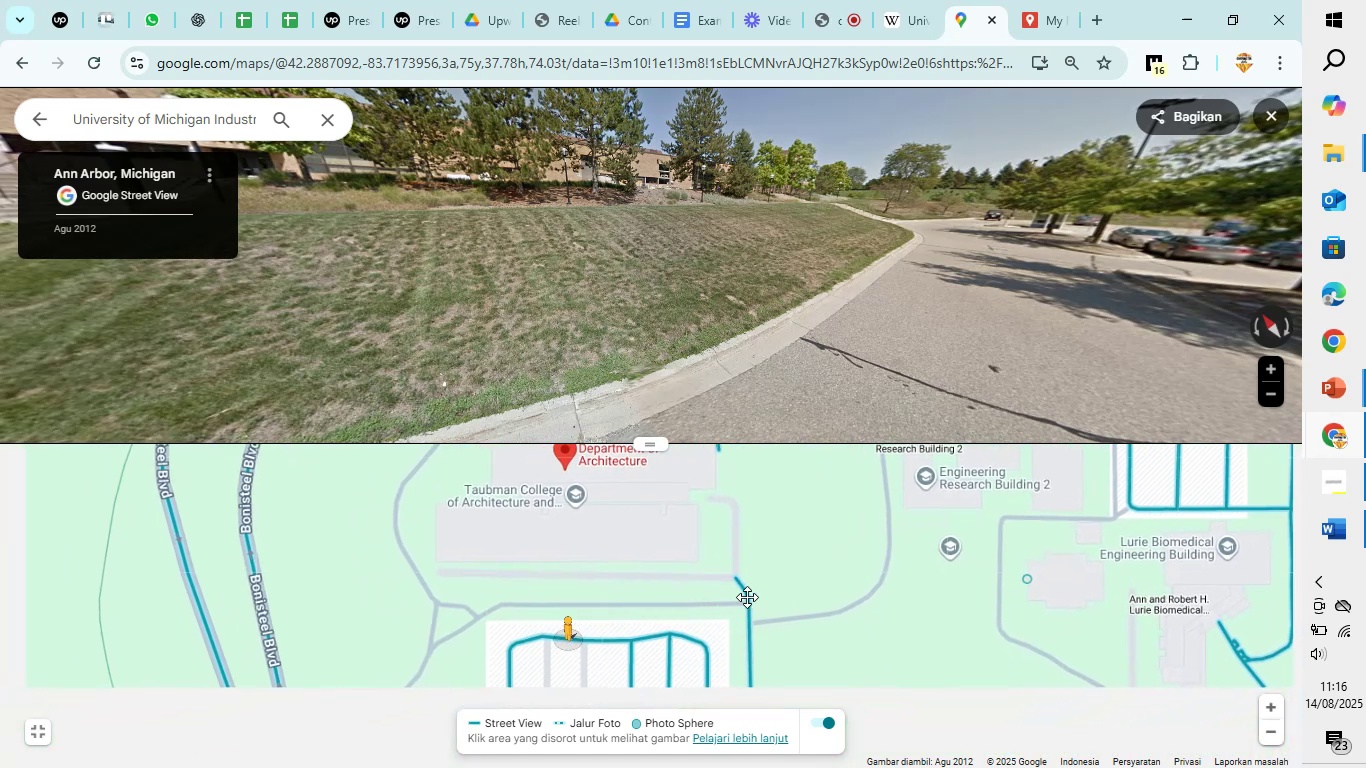 
double_click([747, 597])
 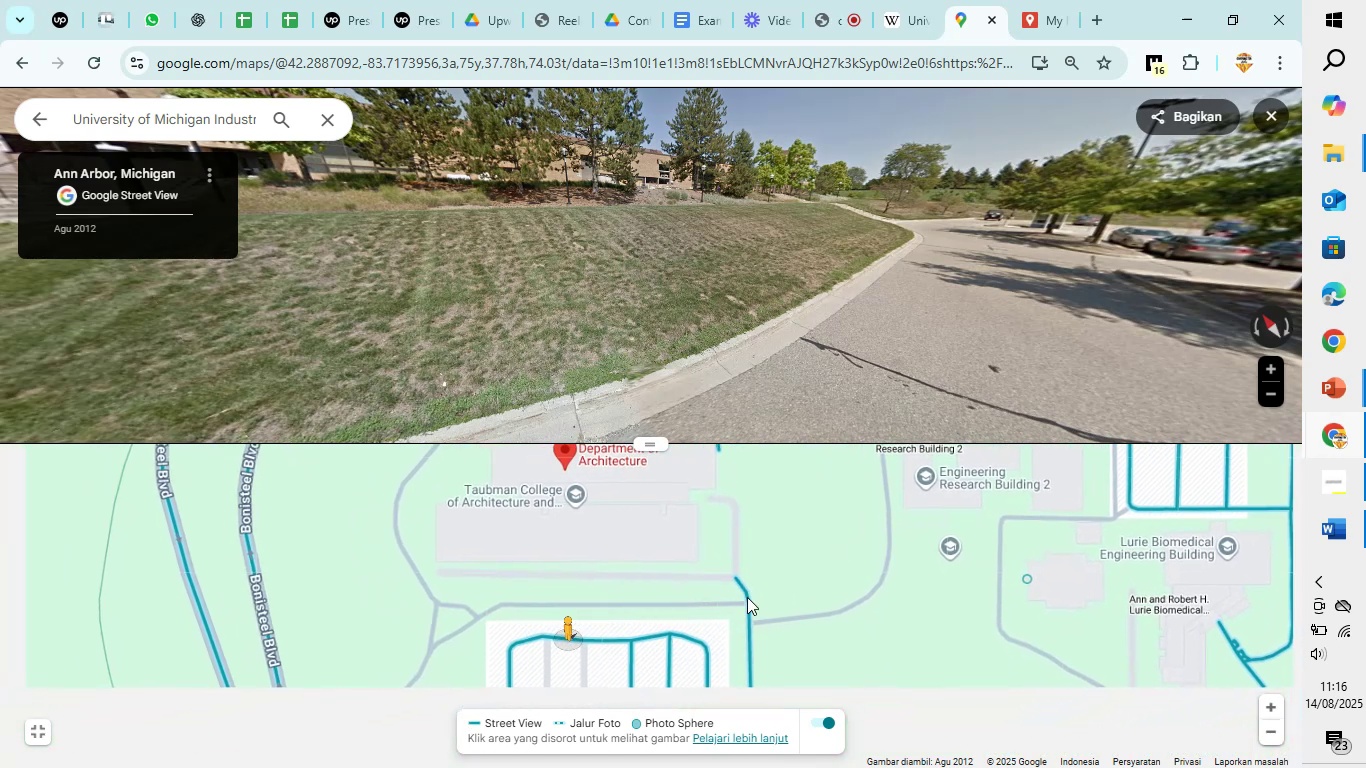 
triple_click([747, 597])
 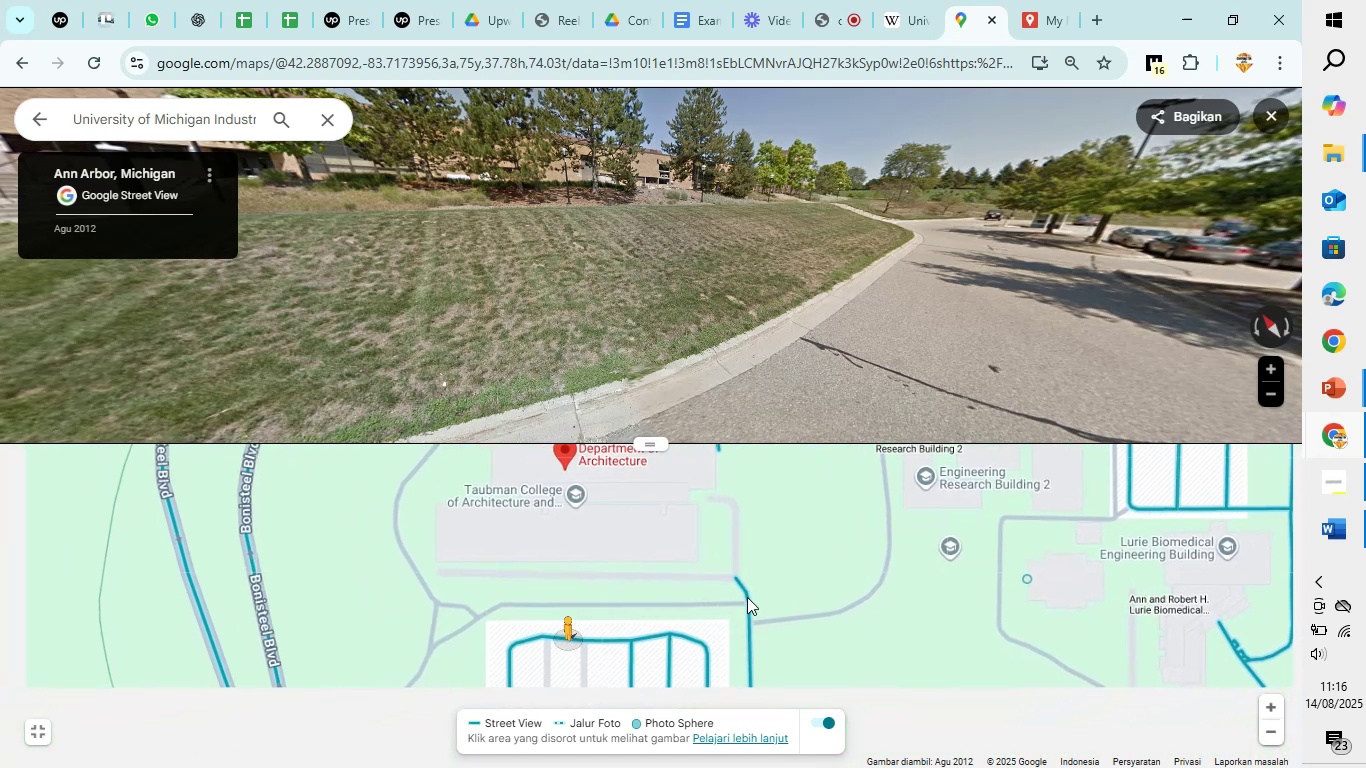 
scroll: coordinate [747, 597], scroll_direction: up, amount: 6.0
 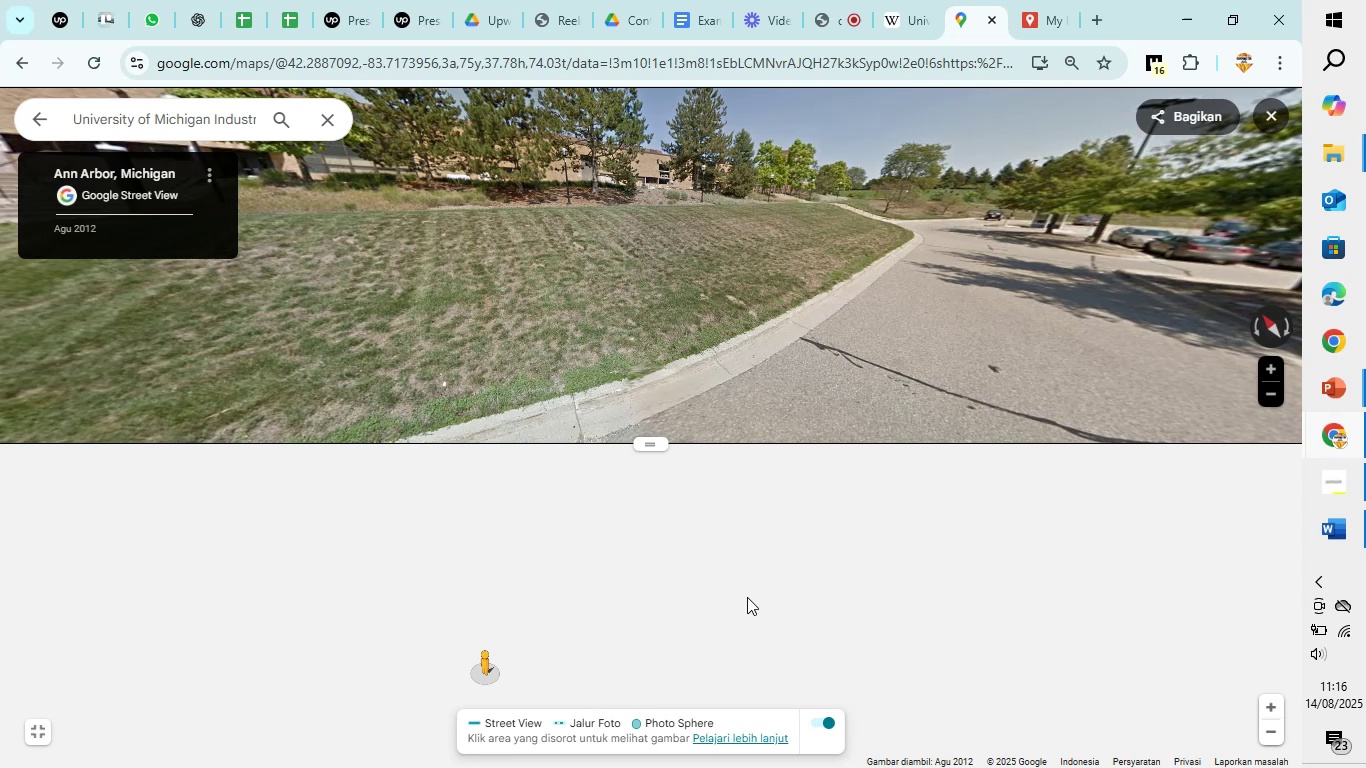 
scroll: coordinate [747, 597], scroll_direction: down, amount: 5.0
 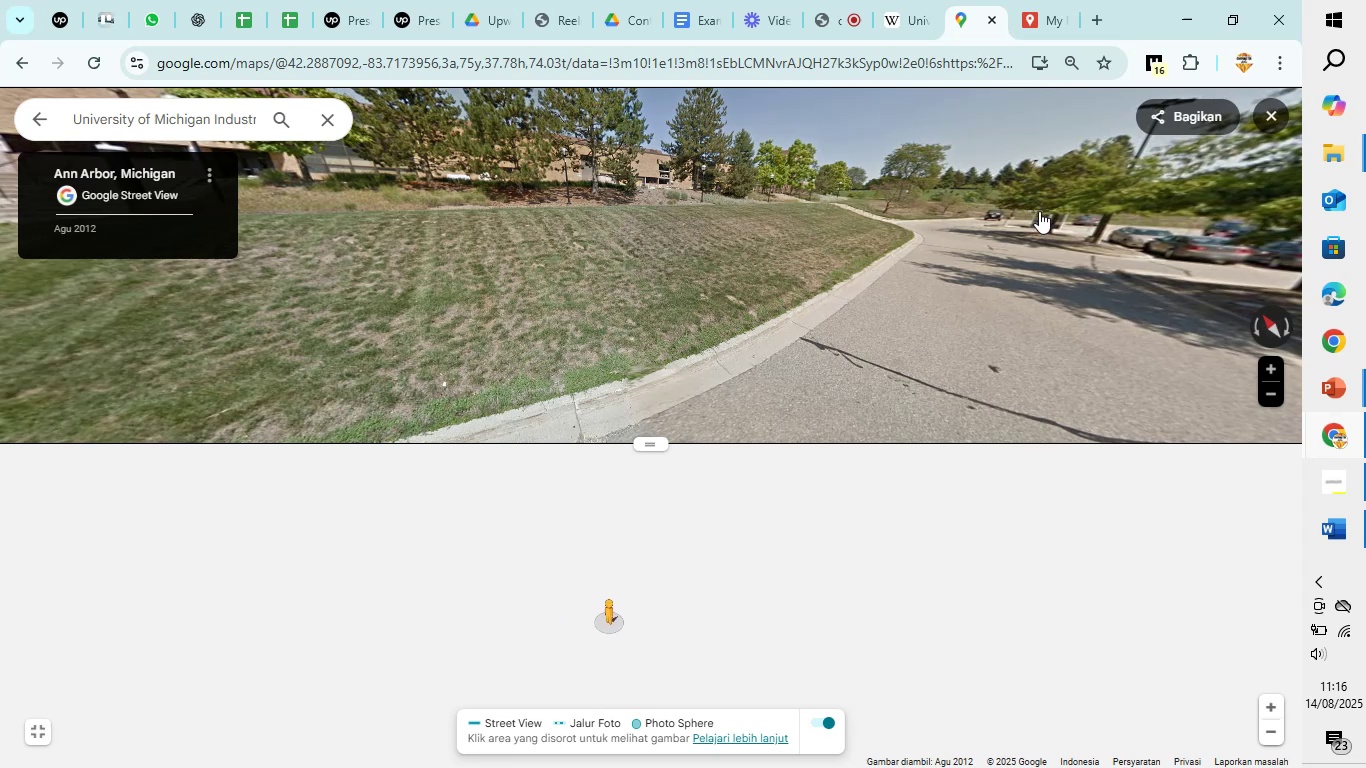 
left_click([1039, 211])
 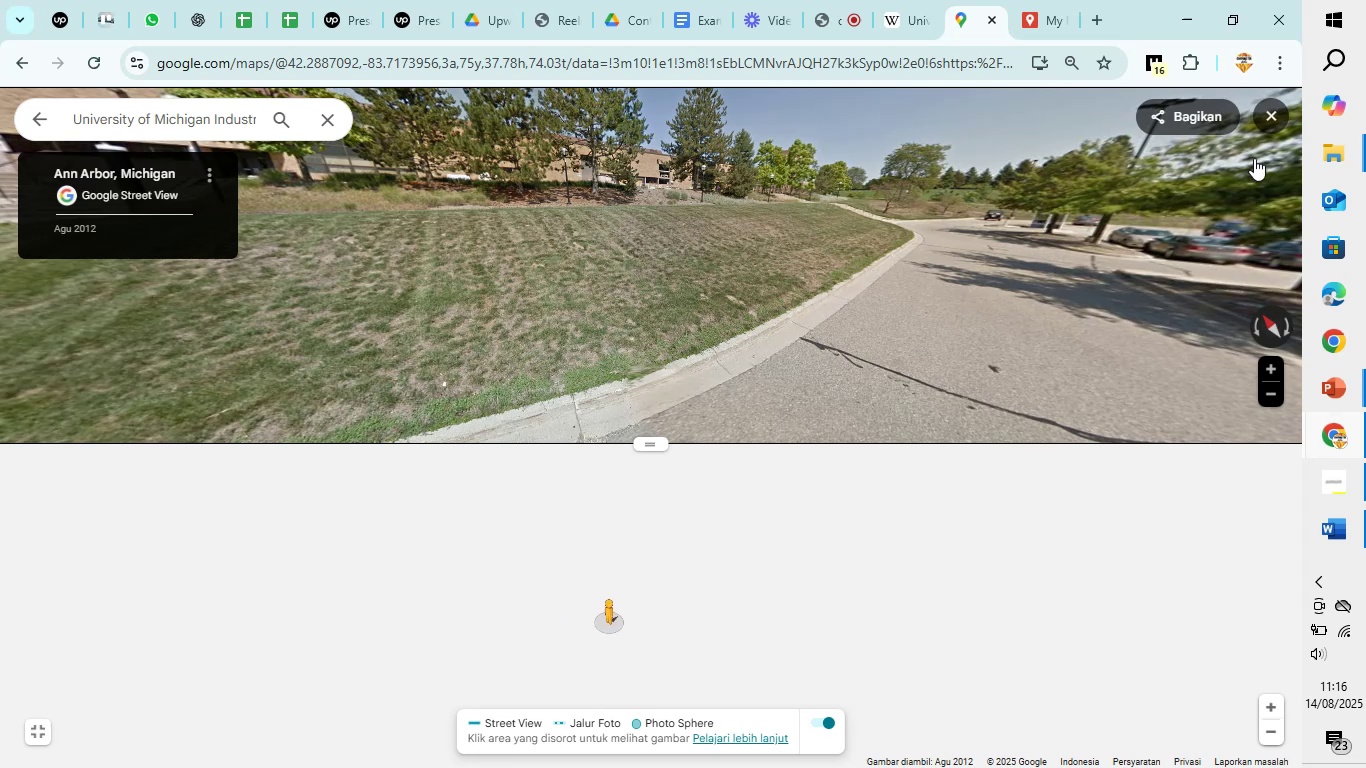 
left_click([1268, 119])
 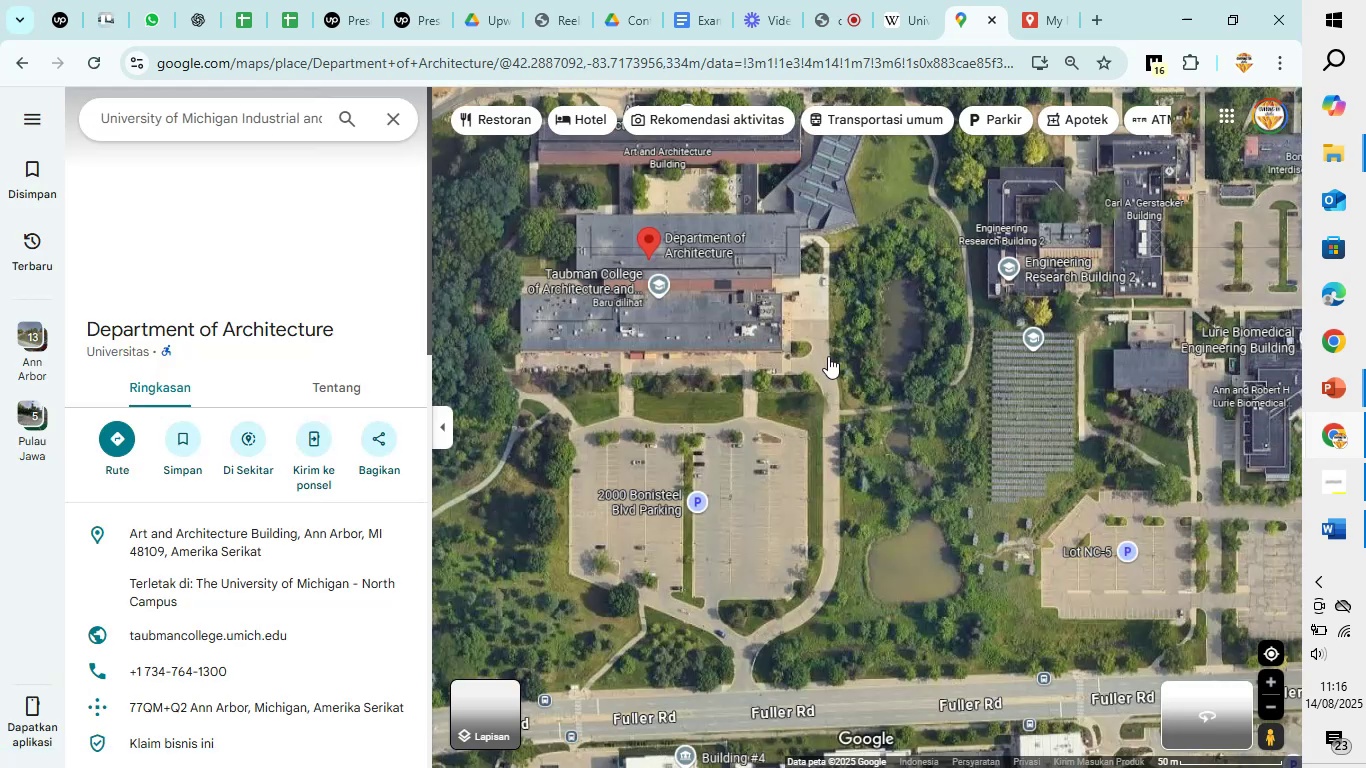 
scroll: coordinate [777, 406], scroll_direction: up, amount: 4.0
 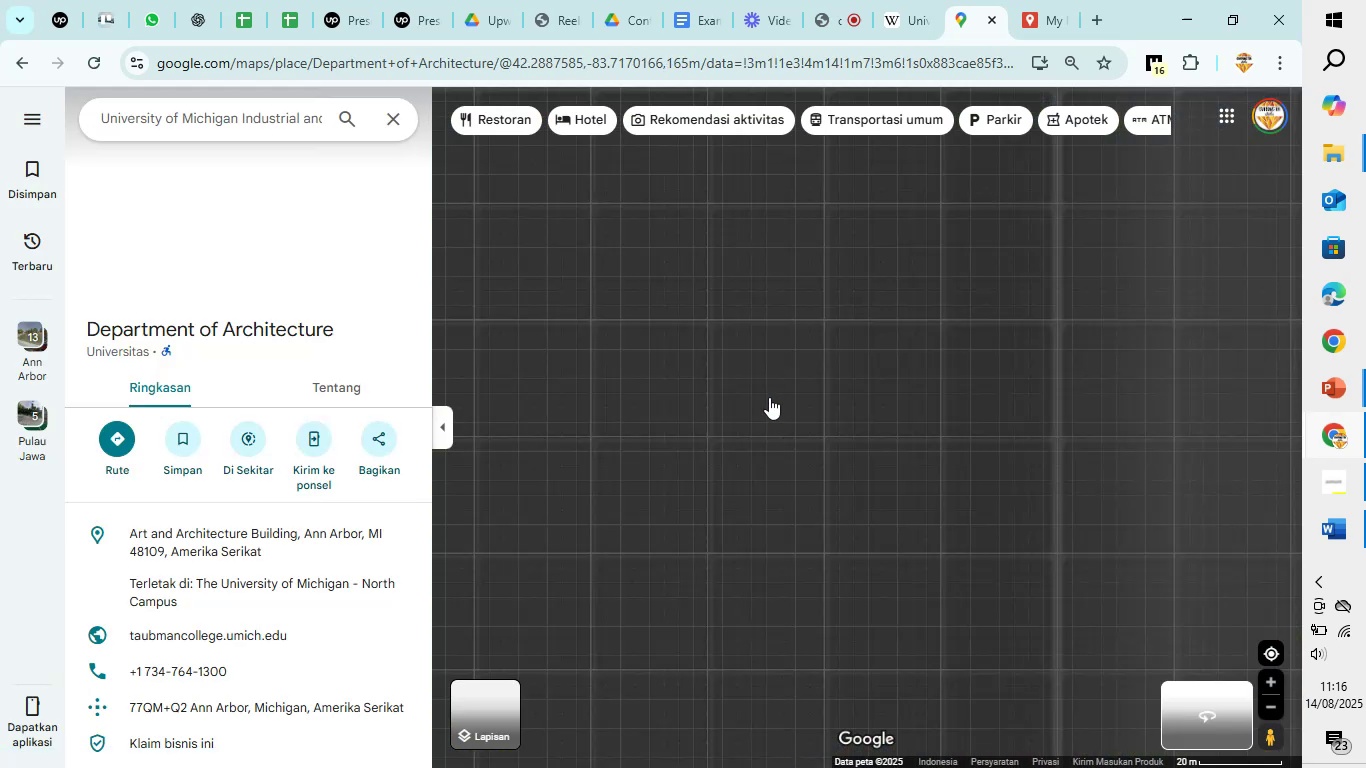 
scroll: coordinate [769, 397], scroll_direction: down, amount: 2.0
 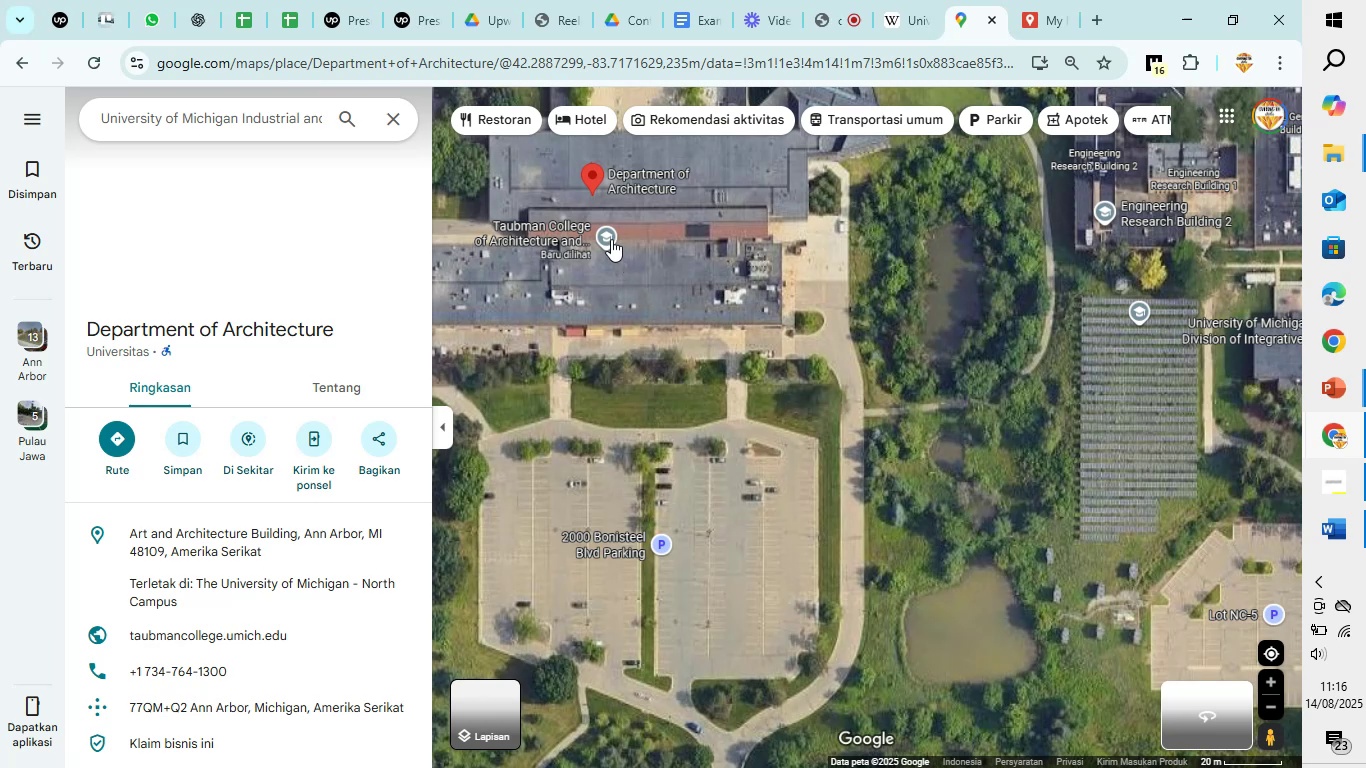 
left_click([611, 239])
 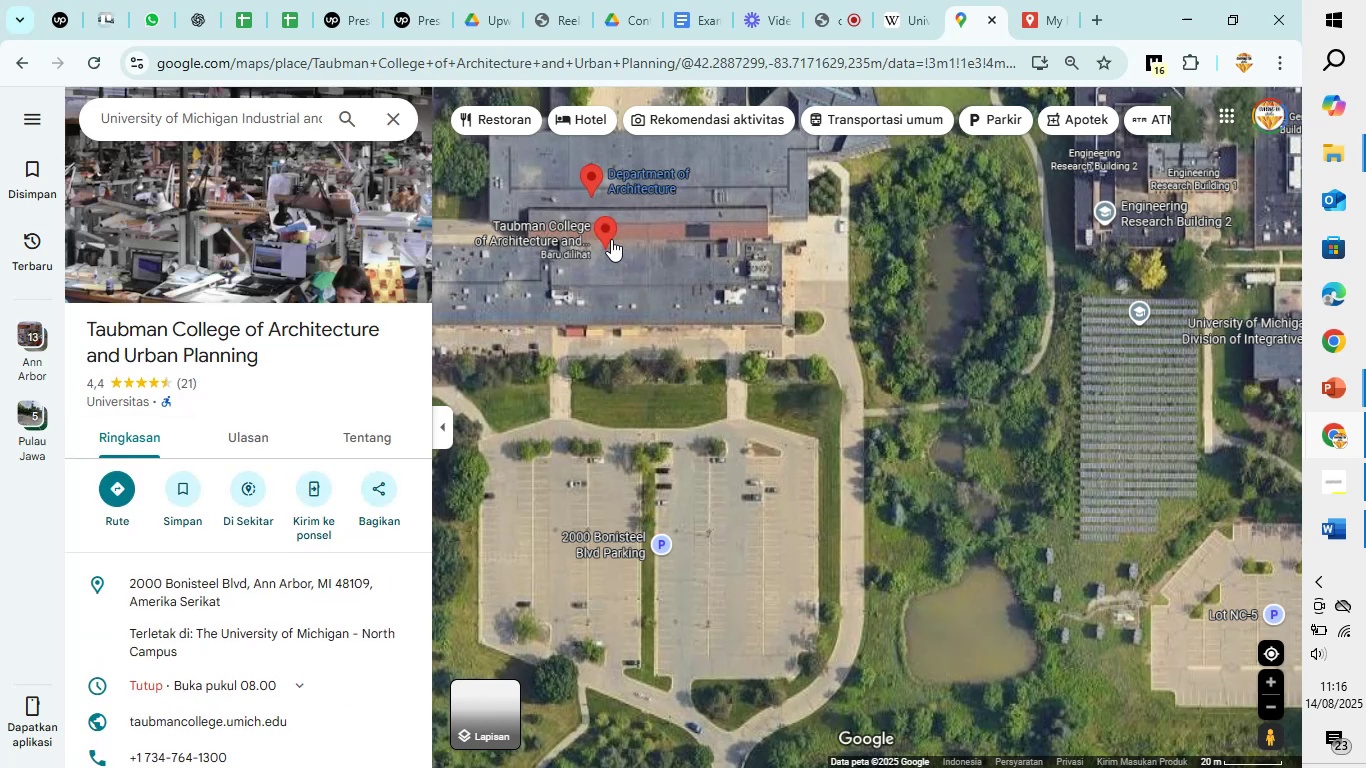 
left_click_drag(start_coordinate=[796, 241], to_coordinate=[1055, 81])
 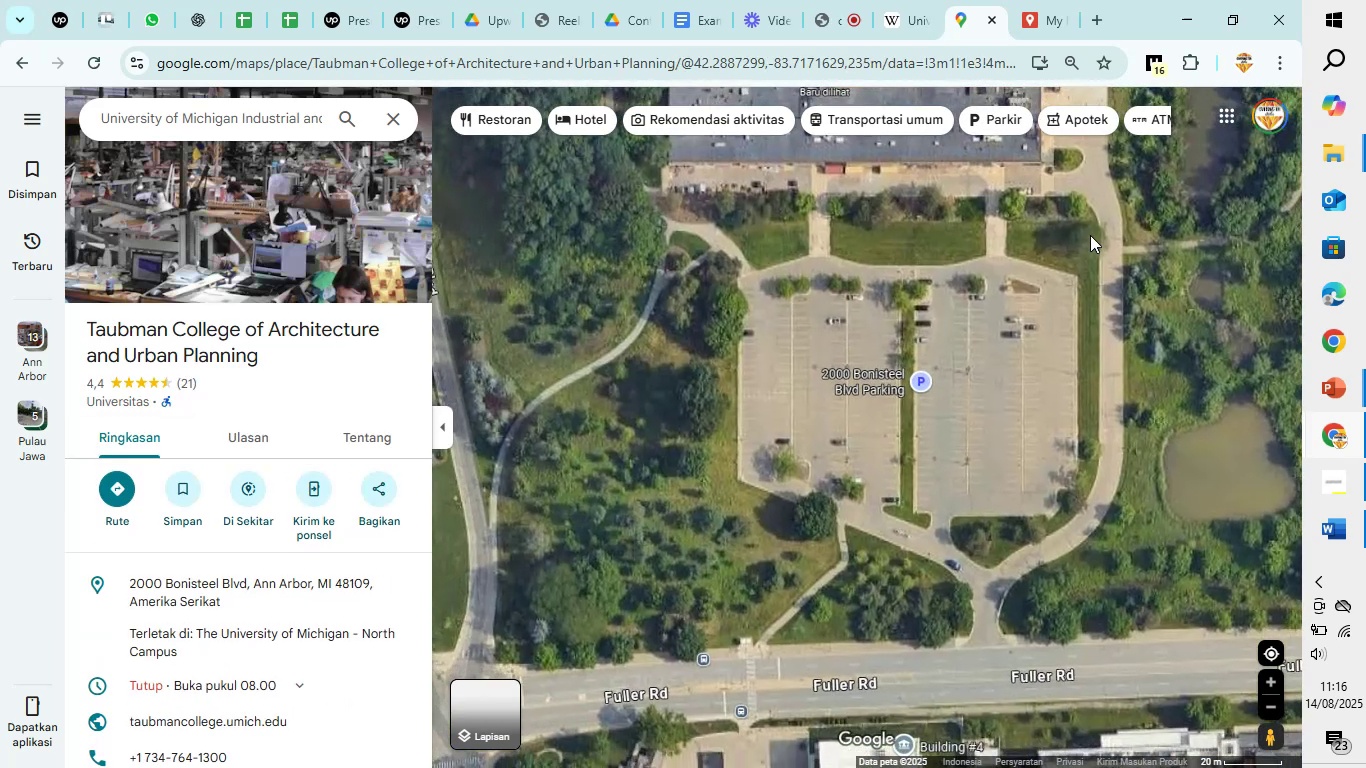 
scroll: coordinate [1088, 238], scroll_direction: down, amount: 2.0
 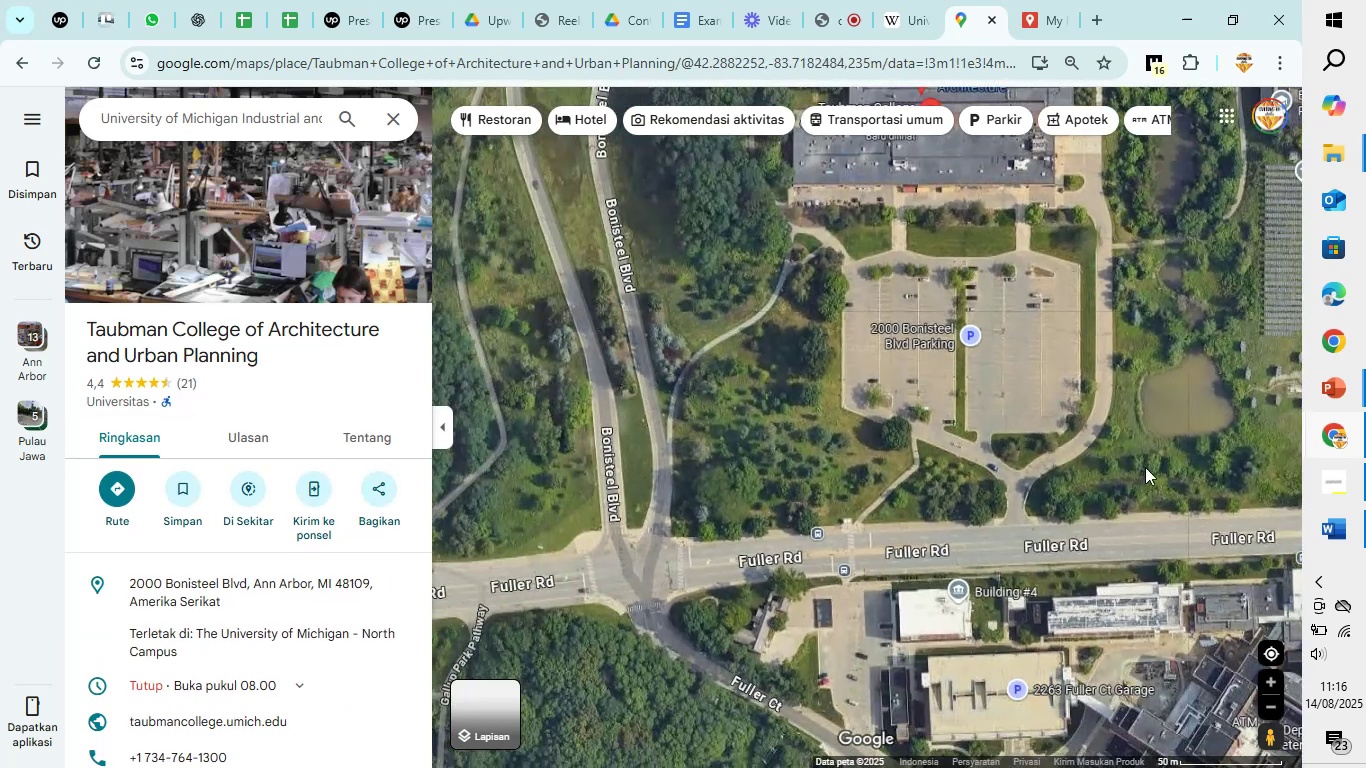 
left_click_drag(start_coordinate=[1130, 466], to_coordinate=[993, 278])
 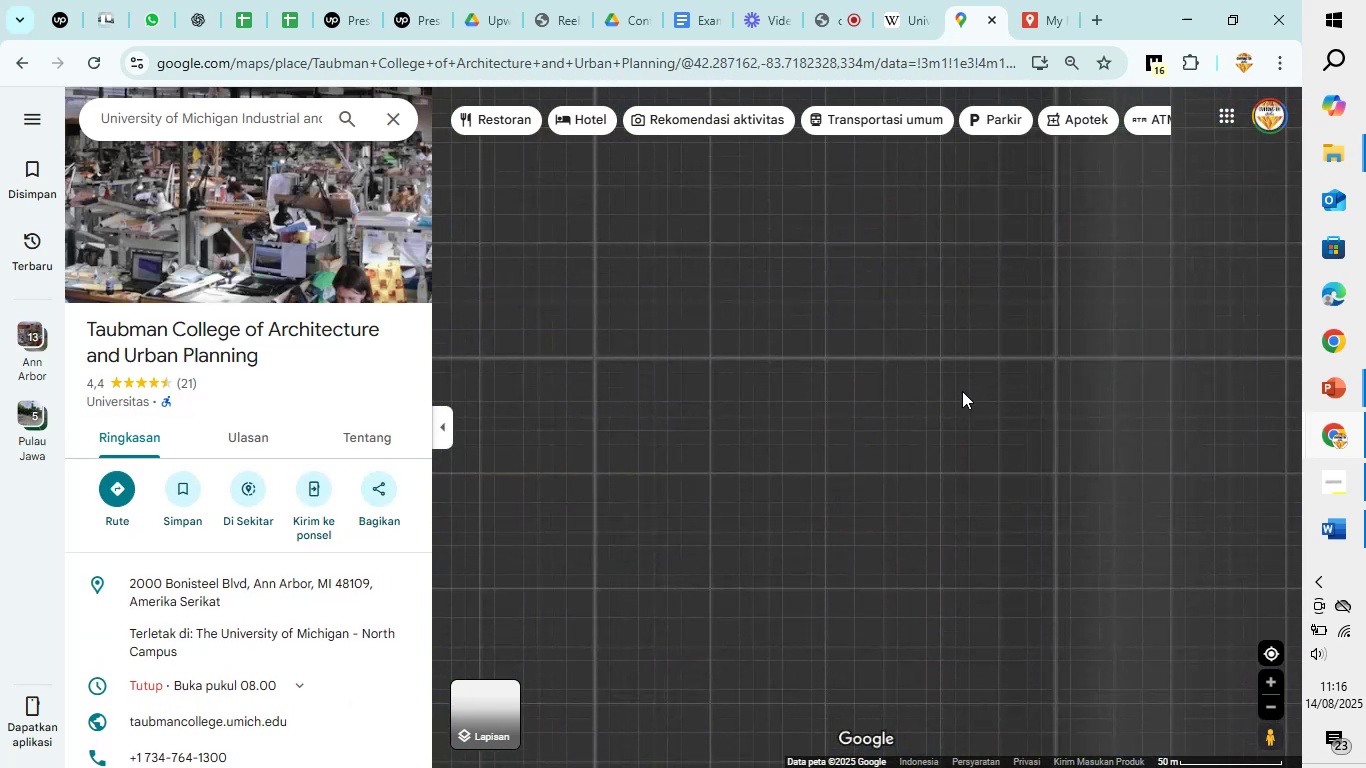 
scroll: coordinate [962, 391], scroll_direction: up, amount: 3.0
 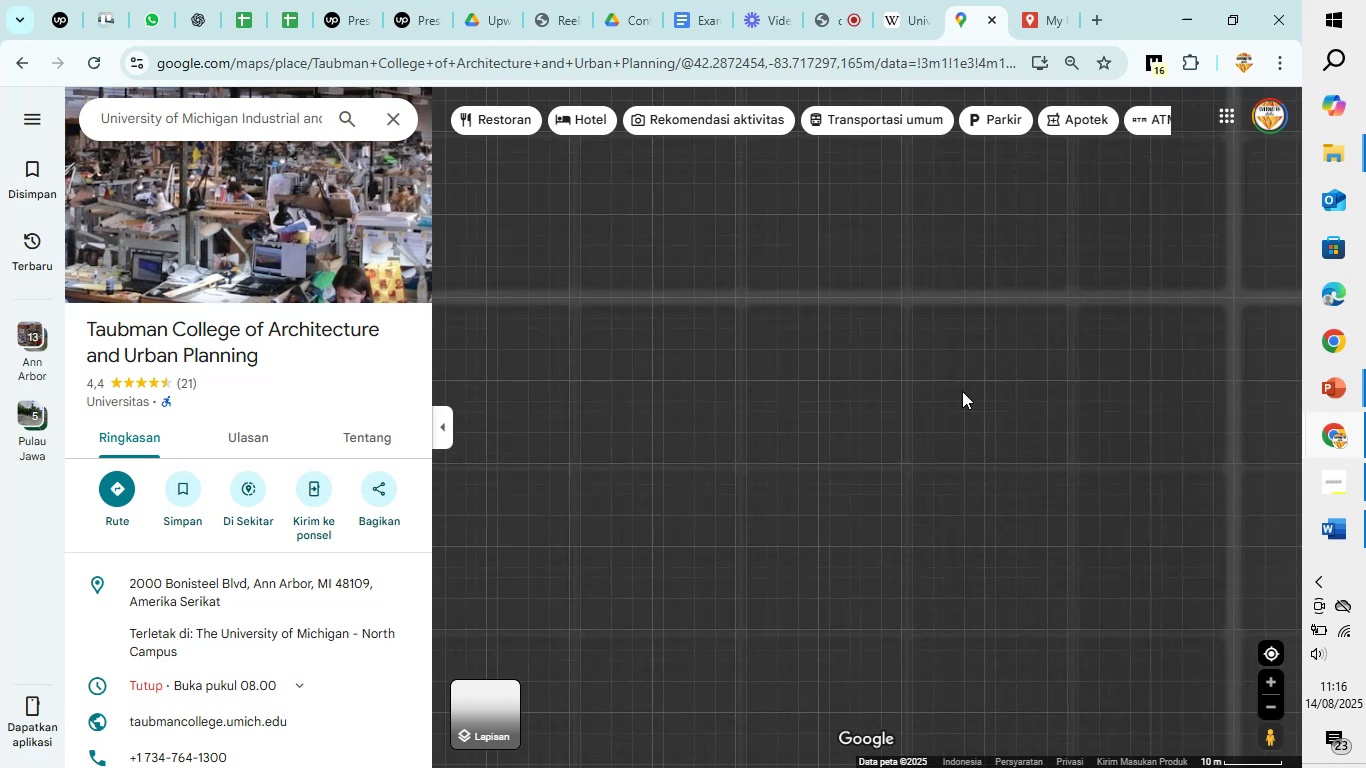 
scroll: coordinate [962, 391], scroll_direction: down, amount: 5.0
 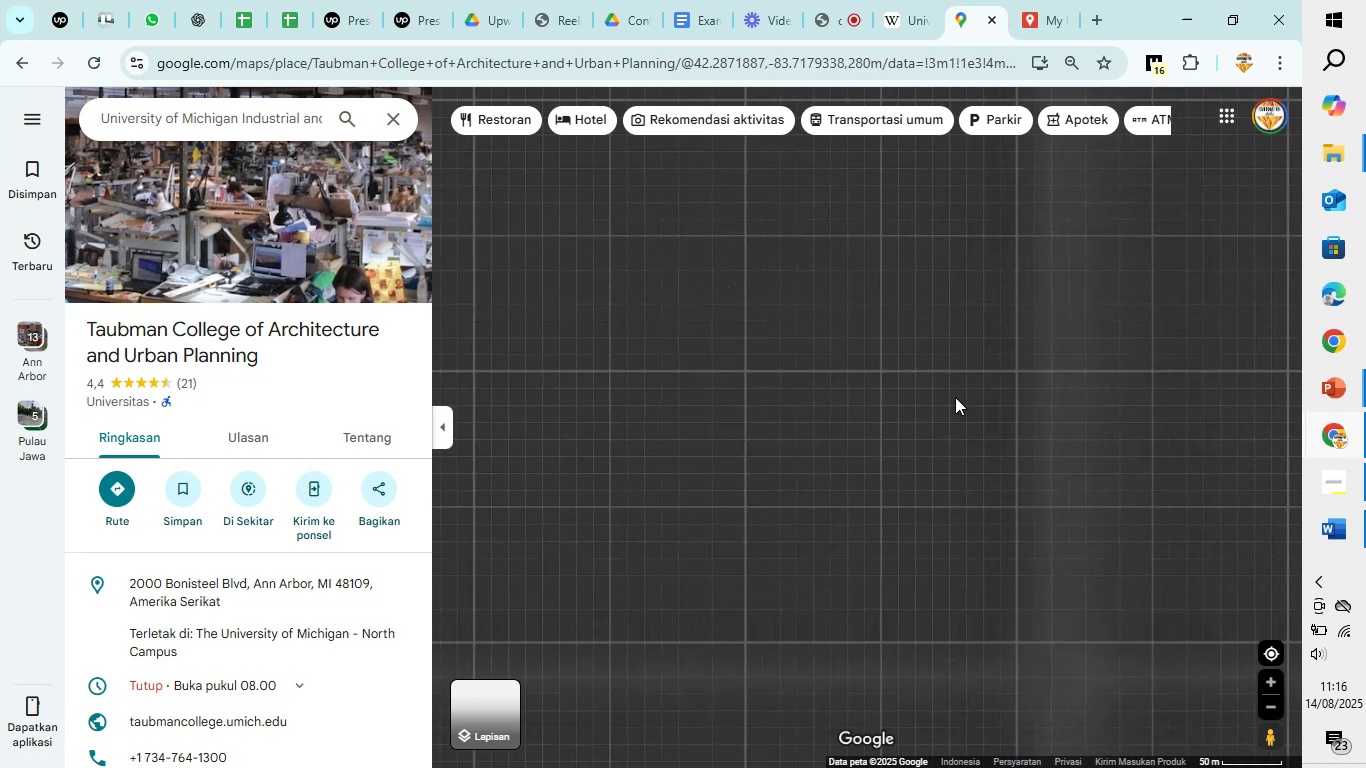 
left_click([955, 397])
 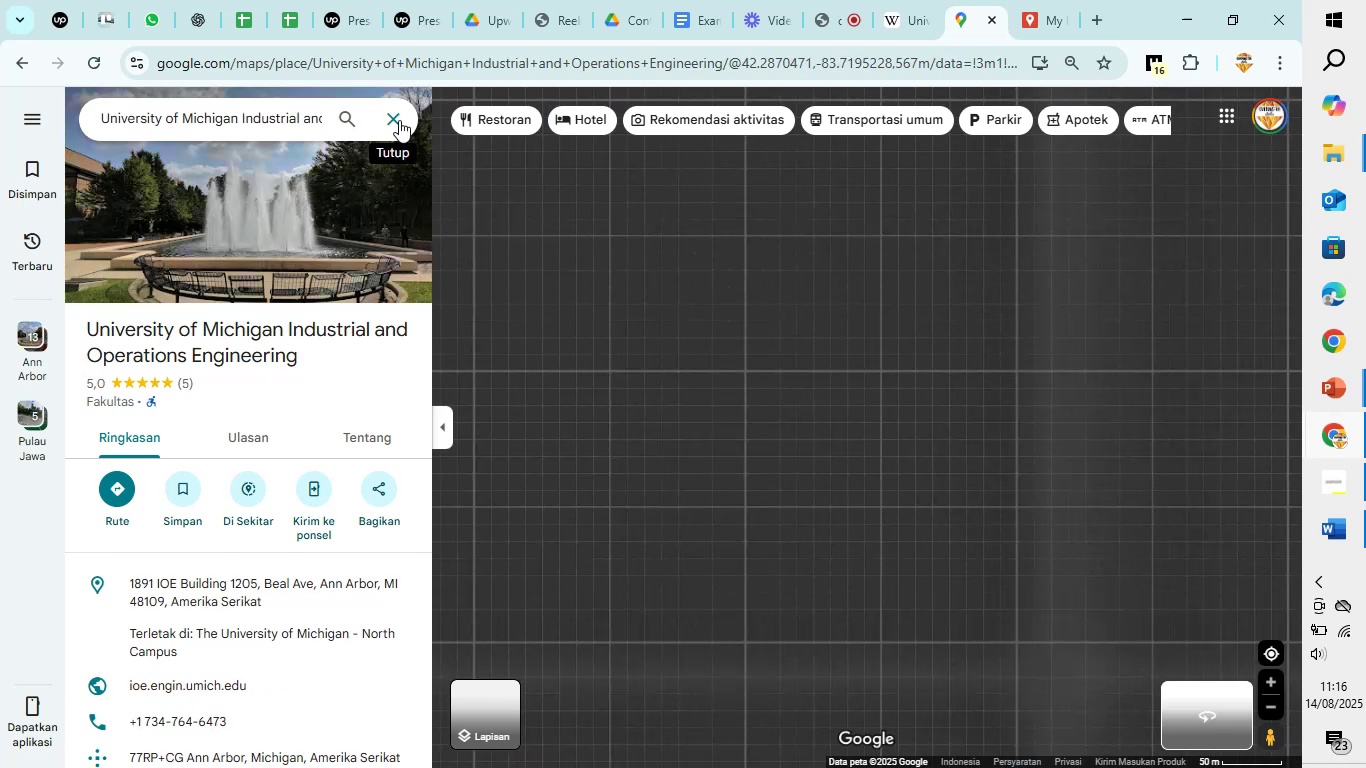 
left_click([704, 380])
 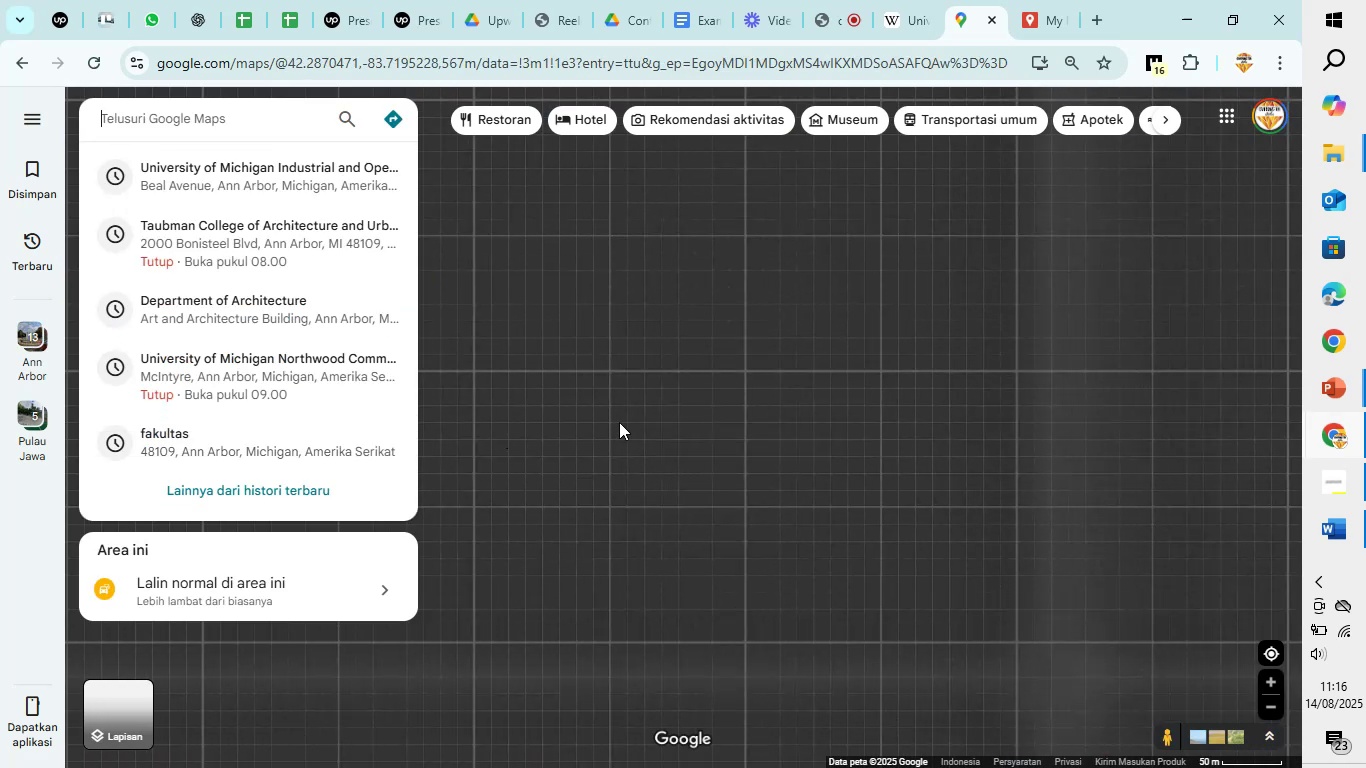 
scroll: coordinate [681, 413], scroll_direction: down, amount: 7.0
 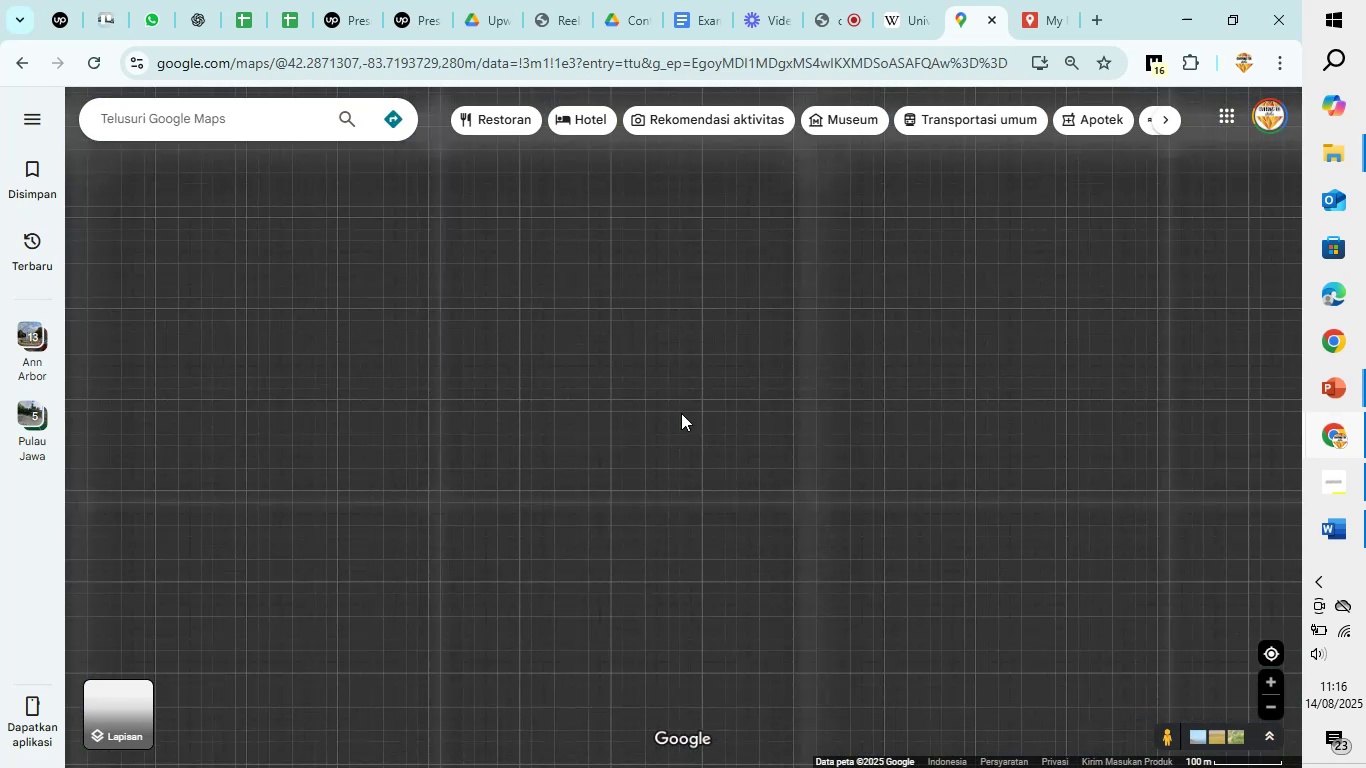 
scroll: coordinate [681, 413], scroll_direction: up, amount: 2.0
 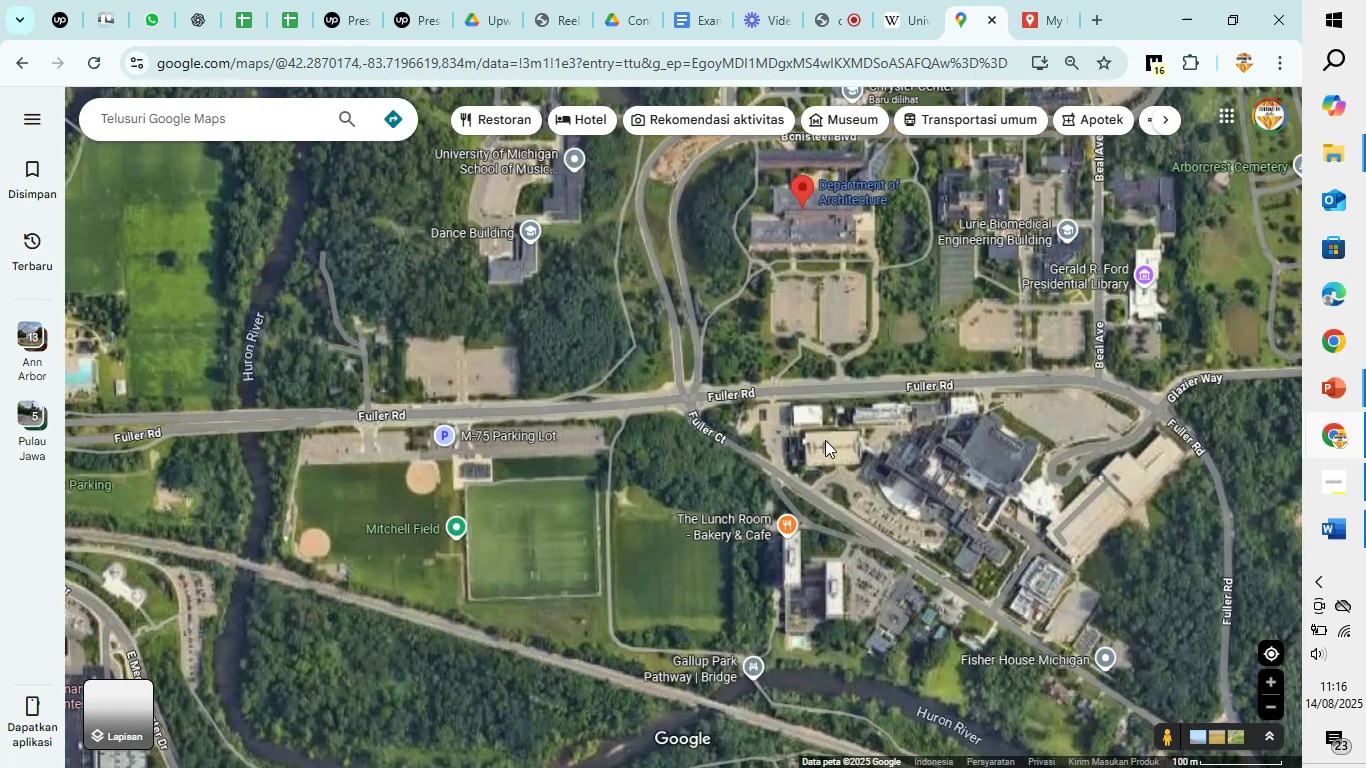 
left_click_drag(start_coordinate=[832, 429], to_coordinate=[632, 484])
 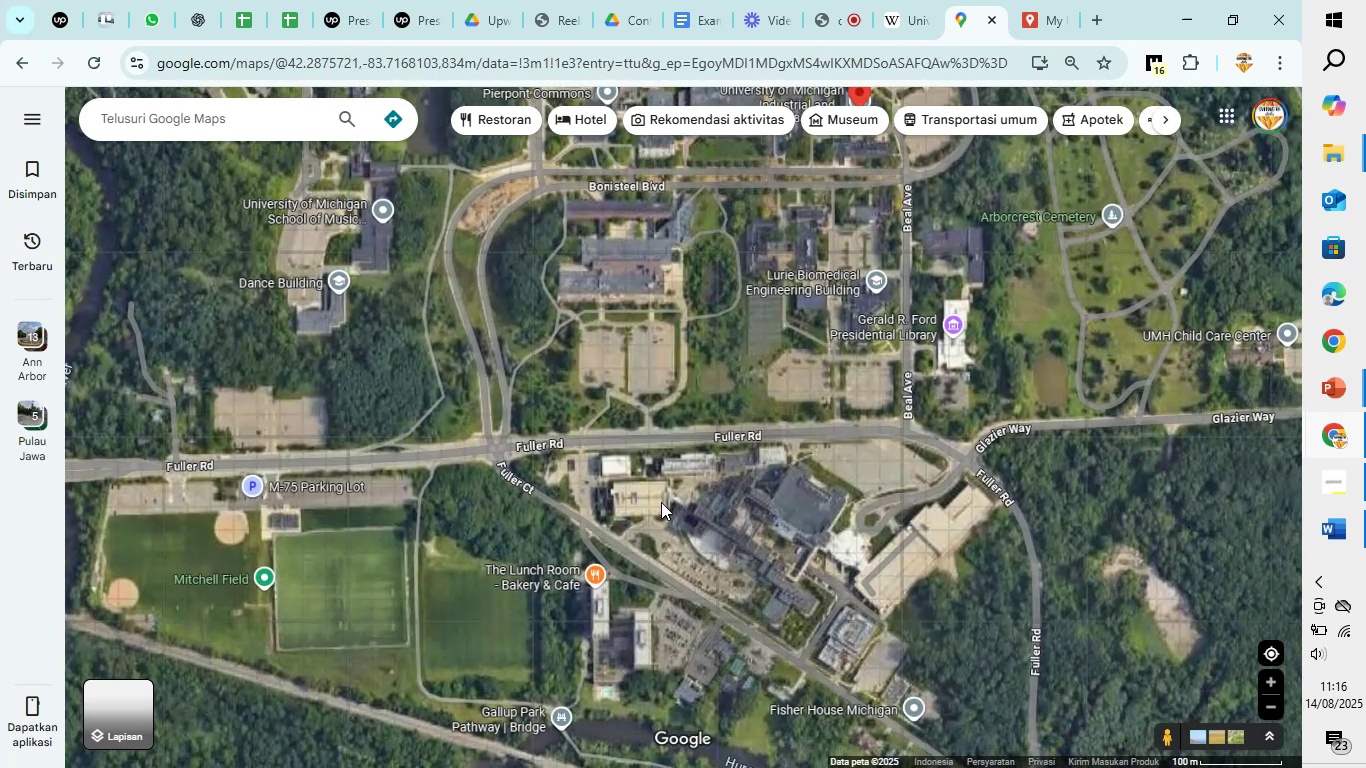 
scroll: coordinate [814, 448], scroll_direction: up, amount: 7.0
 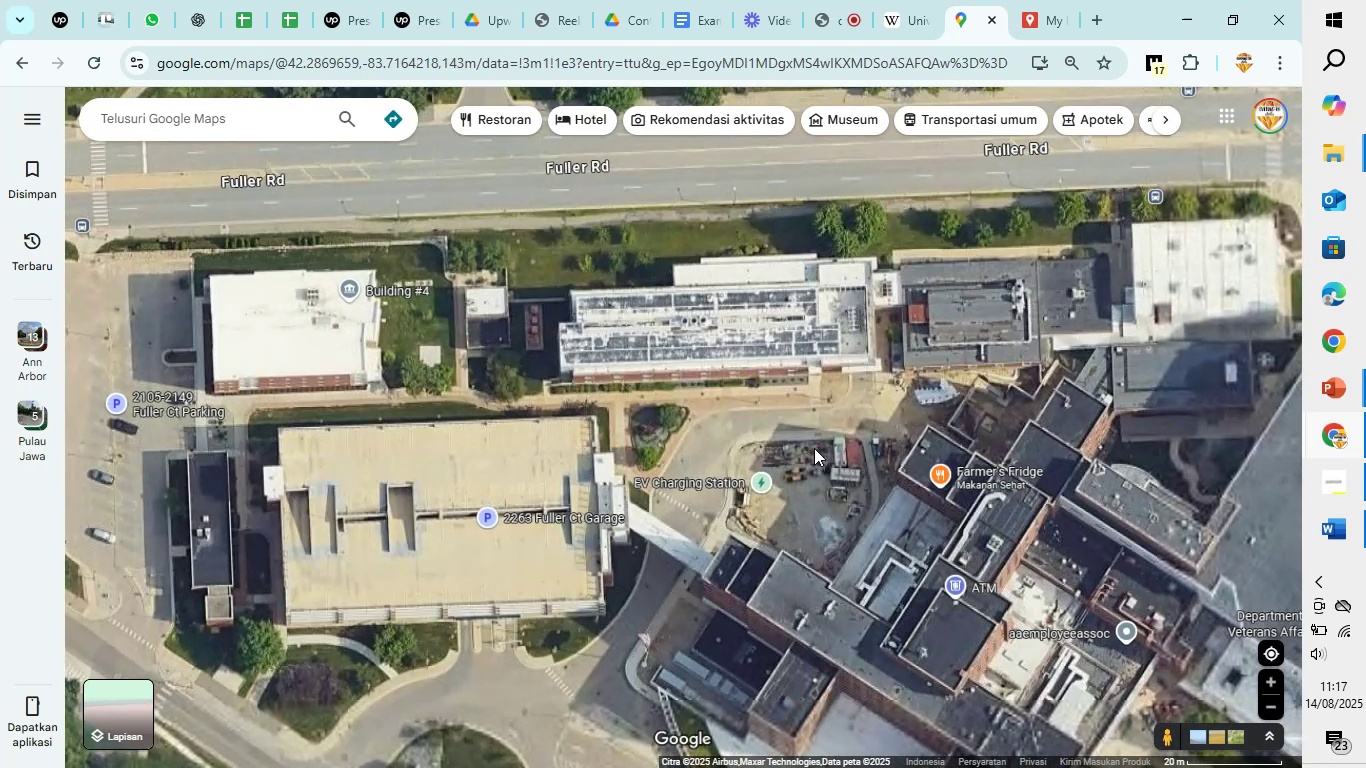 
scroll: coordinate [814, 448], scroll_direction: up, amount: 1.0
 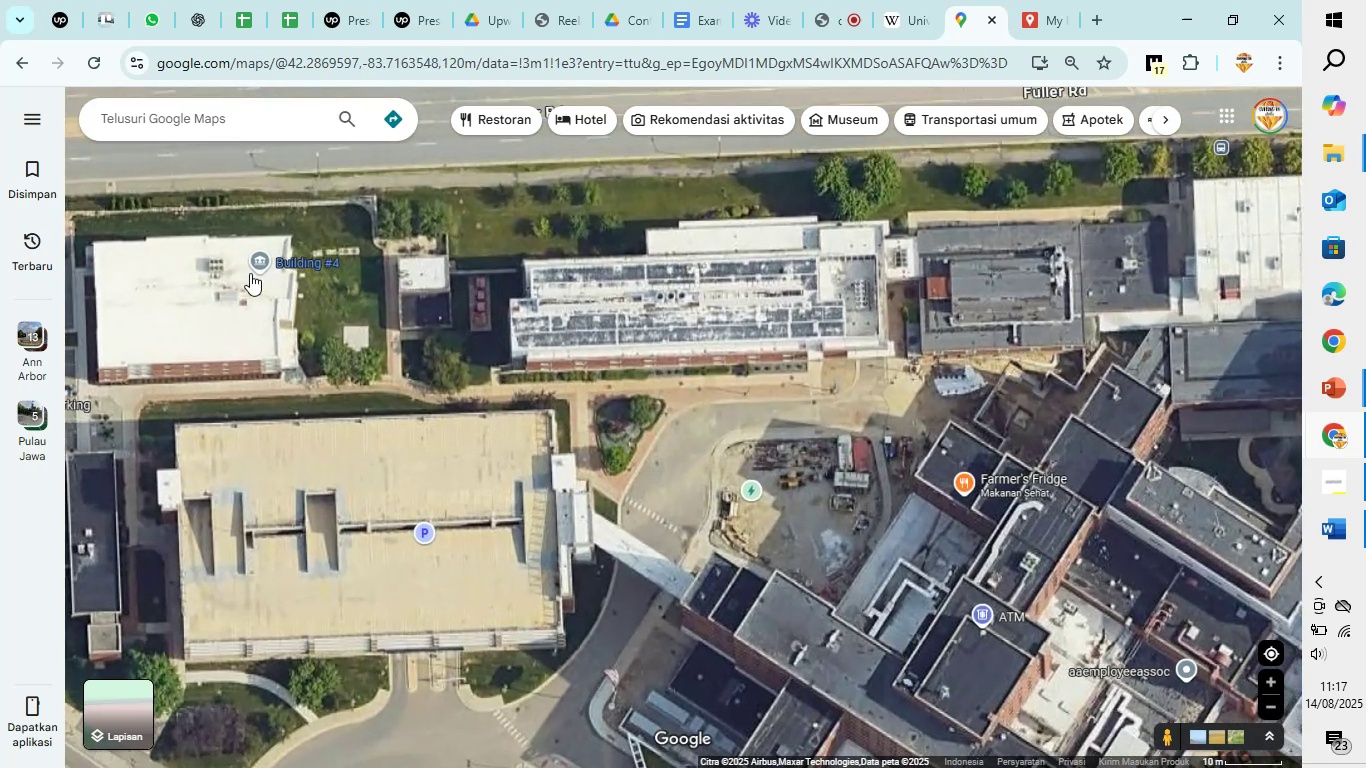 
left_click([252, 264])
 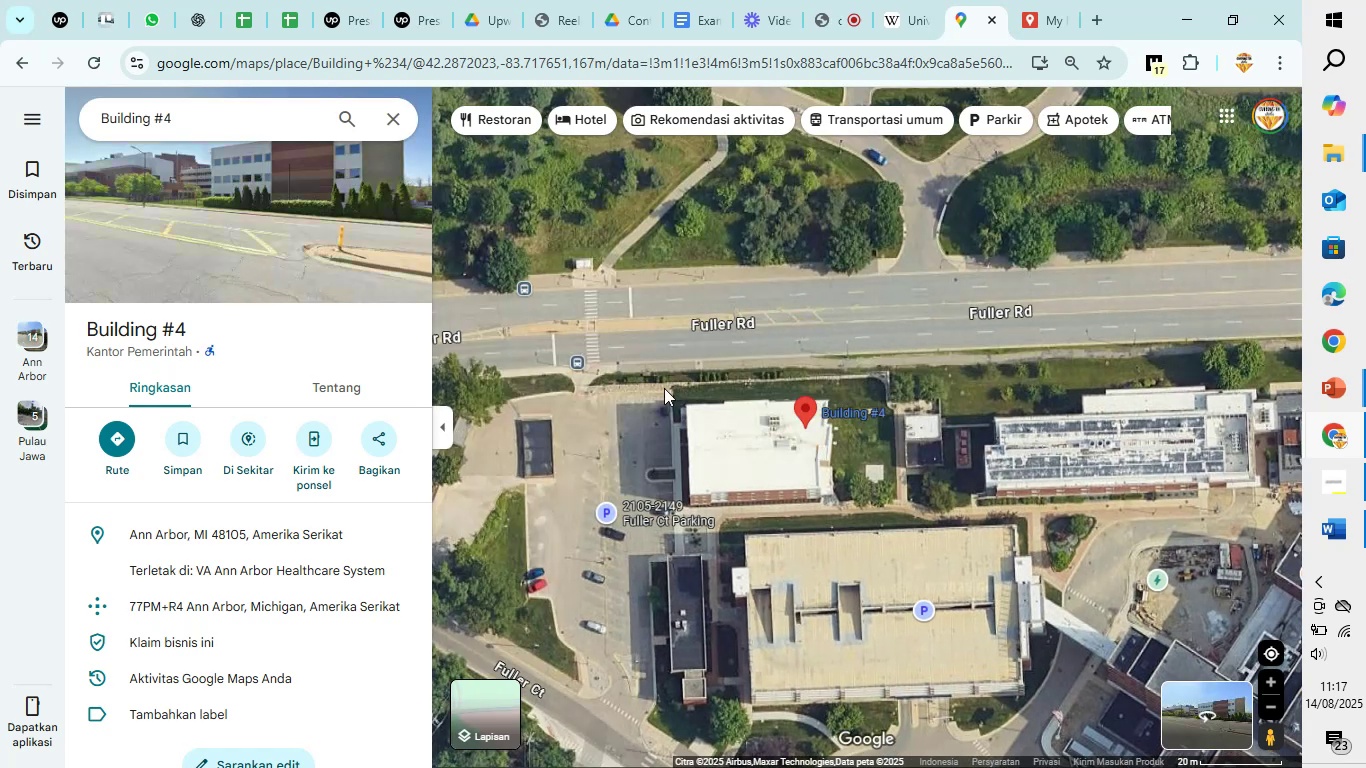 
wait(5.39)
 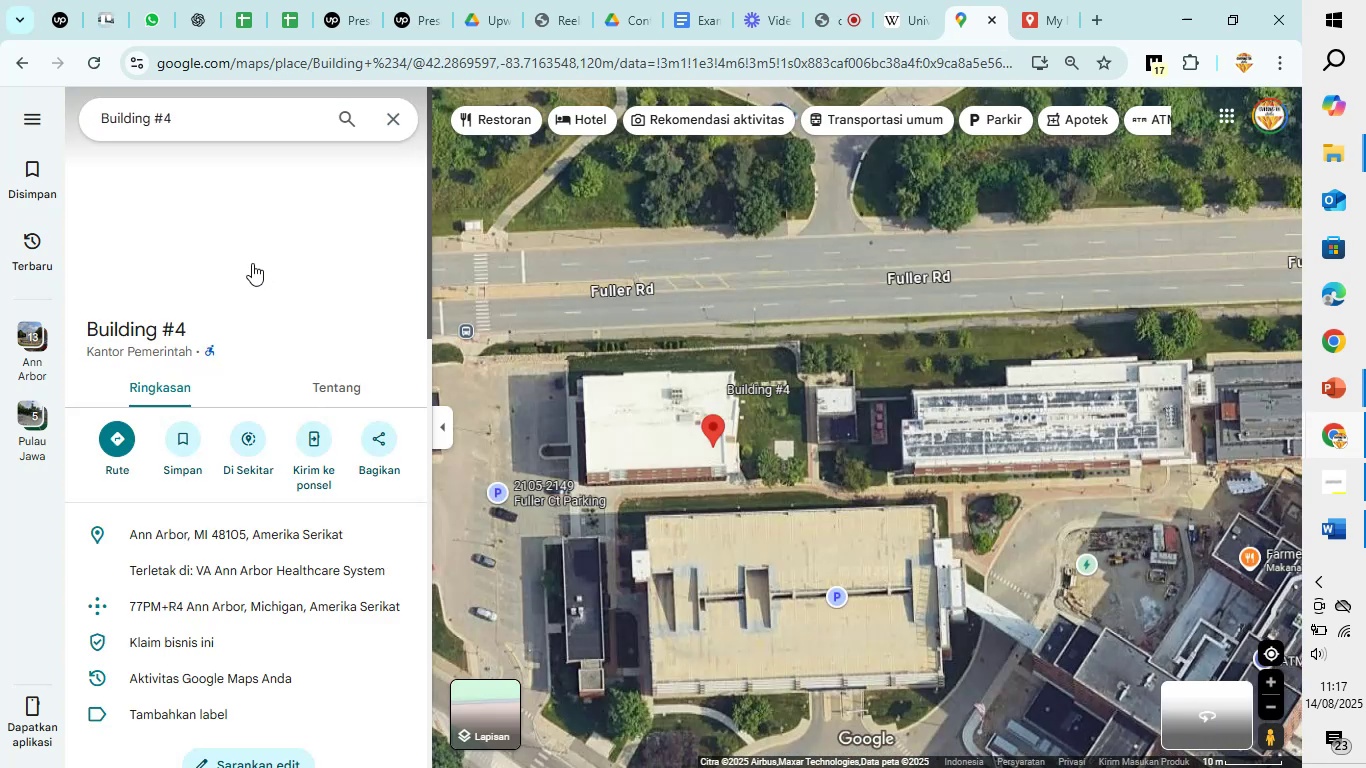 
left_click_drag(start_coordinate=[1092, 557], to_coordinate=[853, 269])
 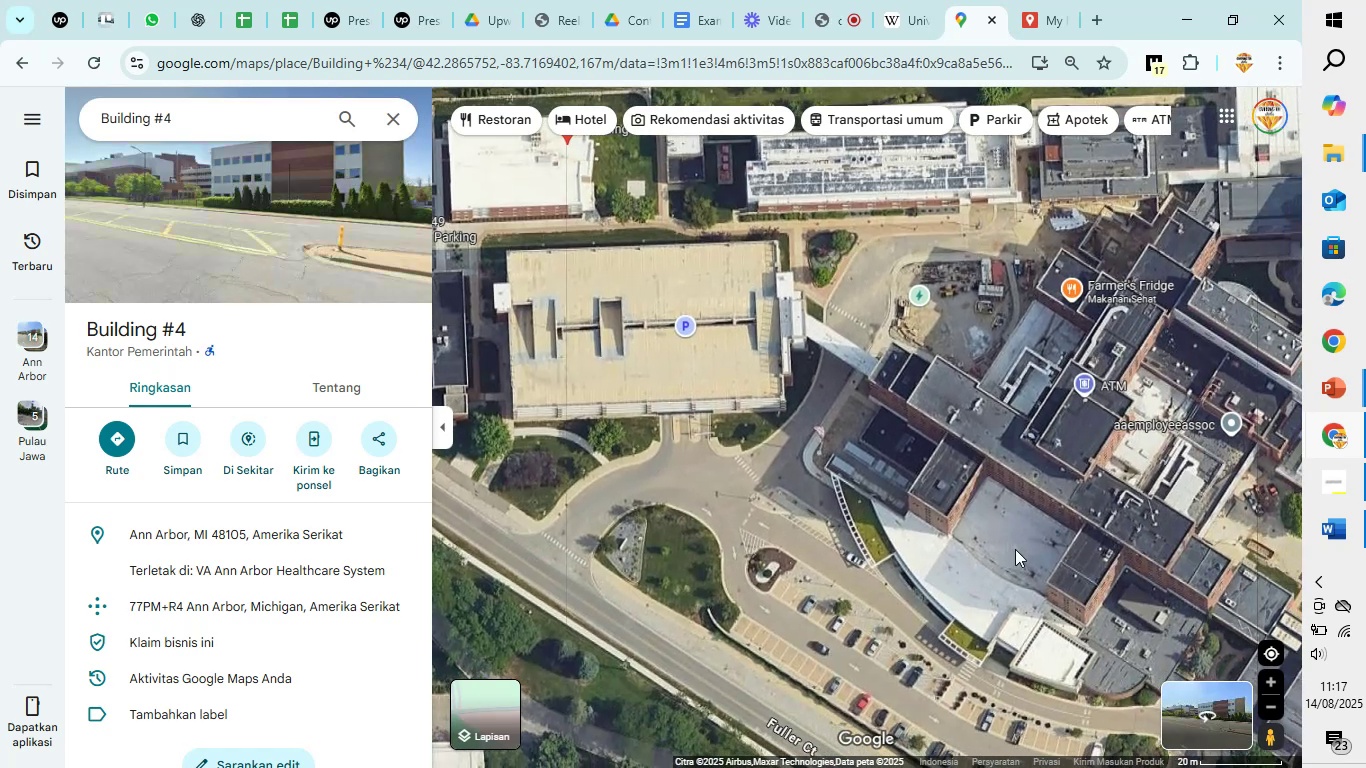 
left_click_drag(start_coordinate=[1013, 563], to_coordinate=[595, 464])
 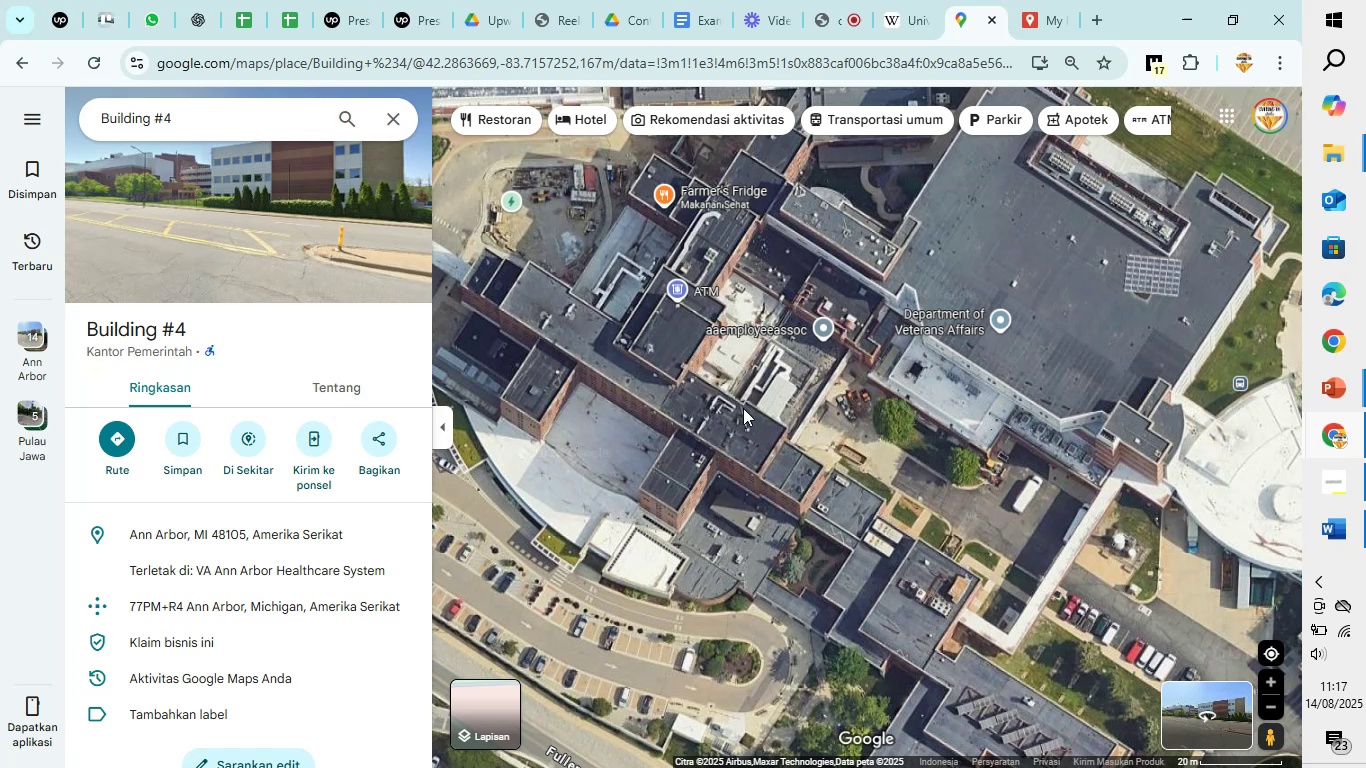 
wait(5.66)
 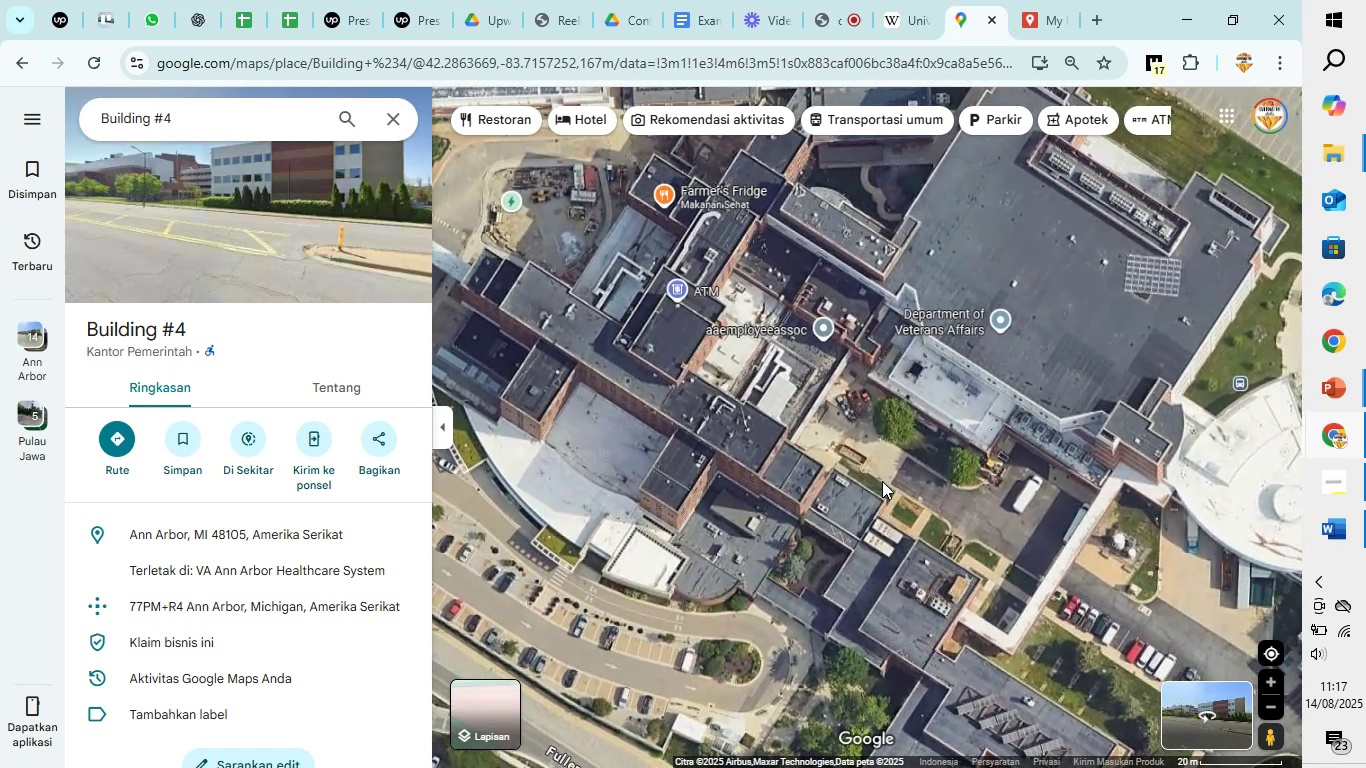 
left_click([814, 325])
 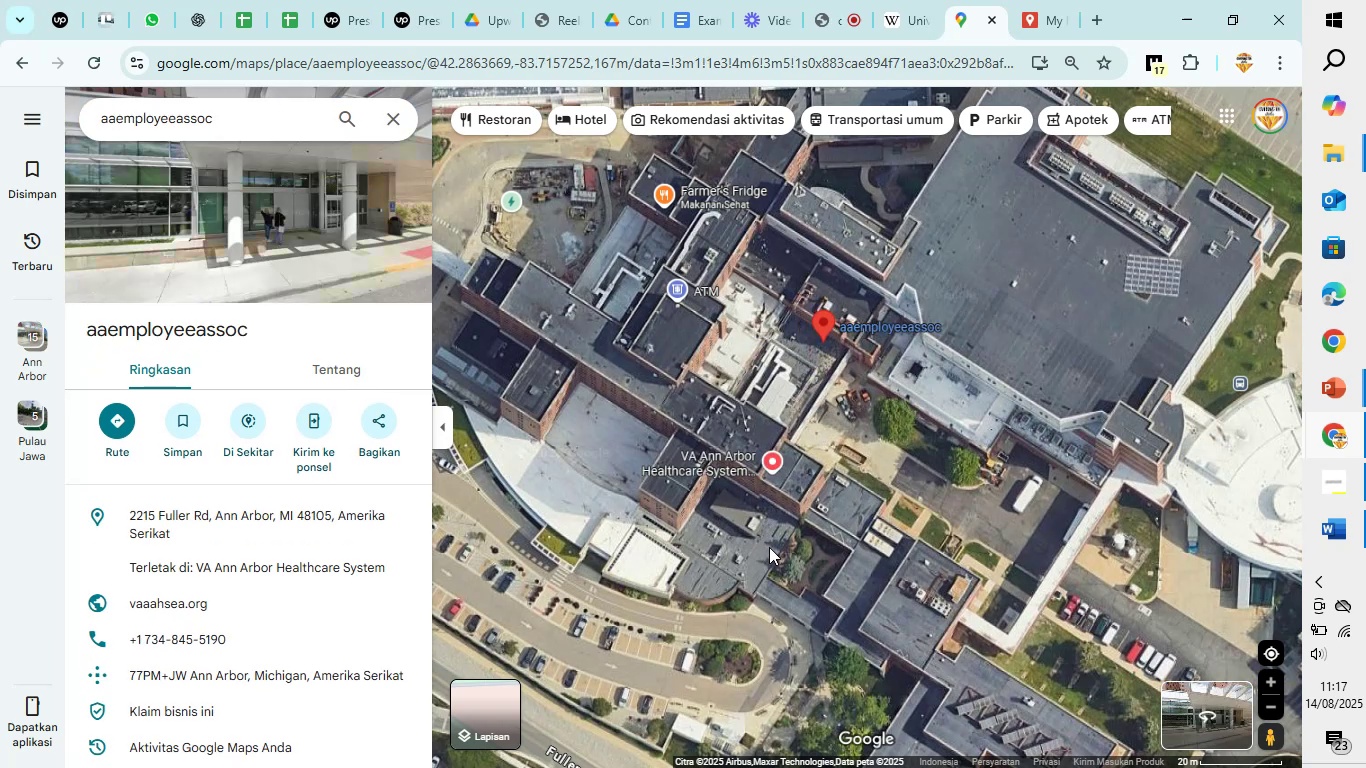 
left_click_drag(start_coordinate=[769, 547], to_coordinate=[1075, 292])
 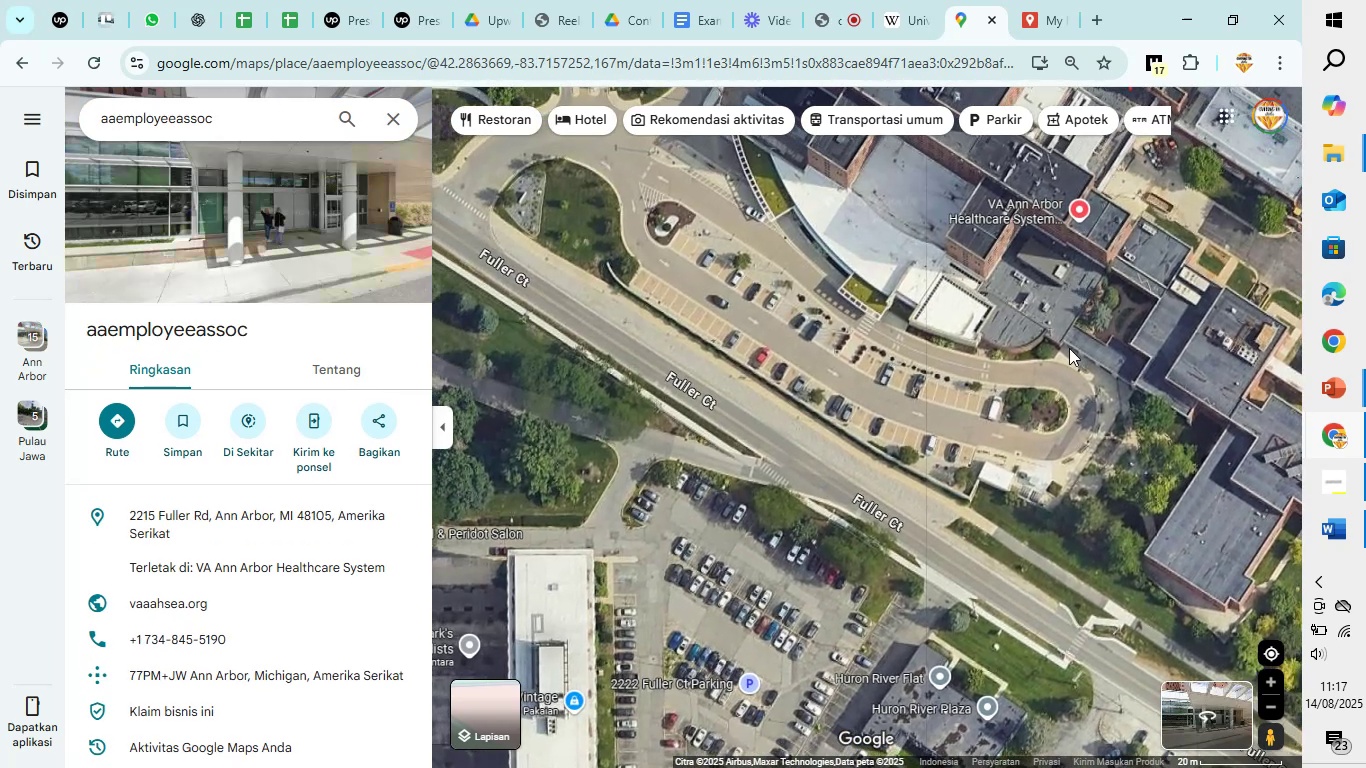 
left_click_drag(start_coordinate=[1018, 477], to_coordinate=[1056, 285])
 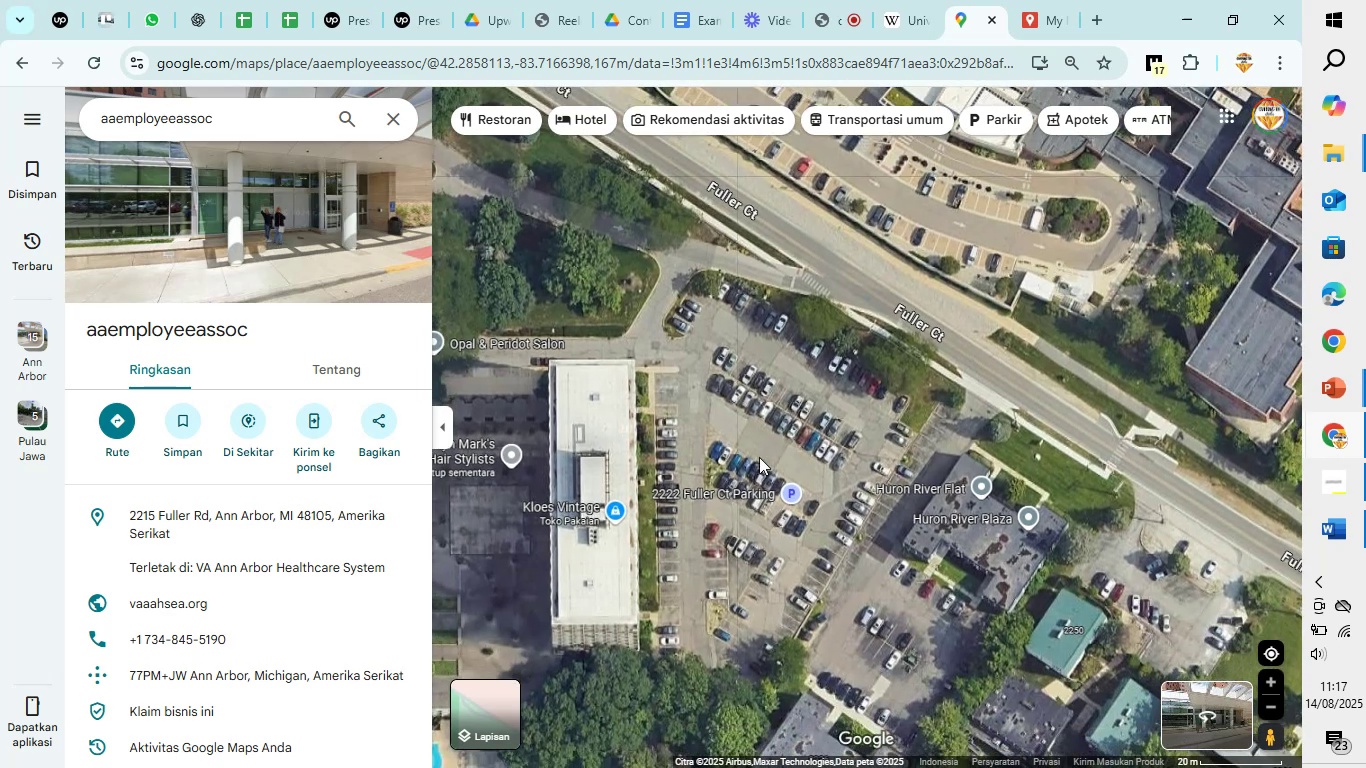 
left_click_drag(start_coordinate=[759, 457], to_coordinate=[962, 390])
 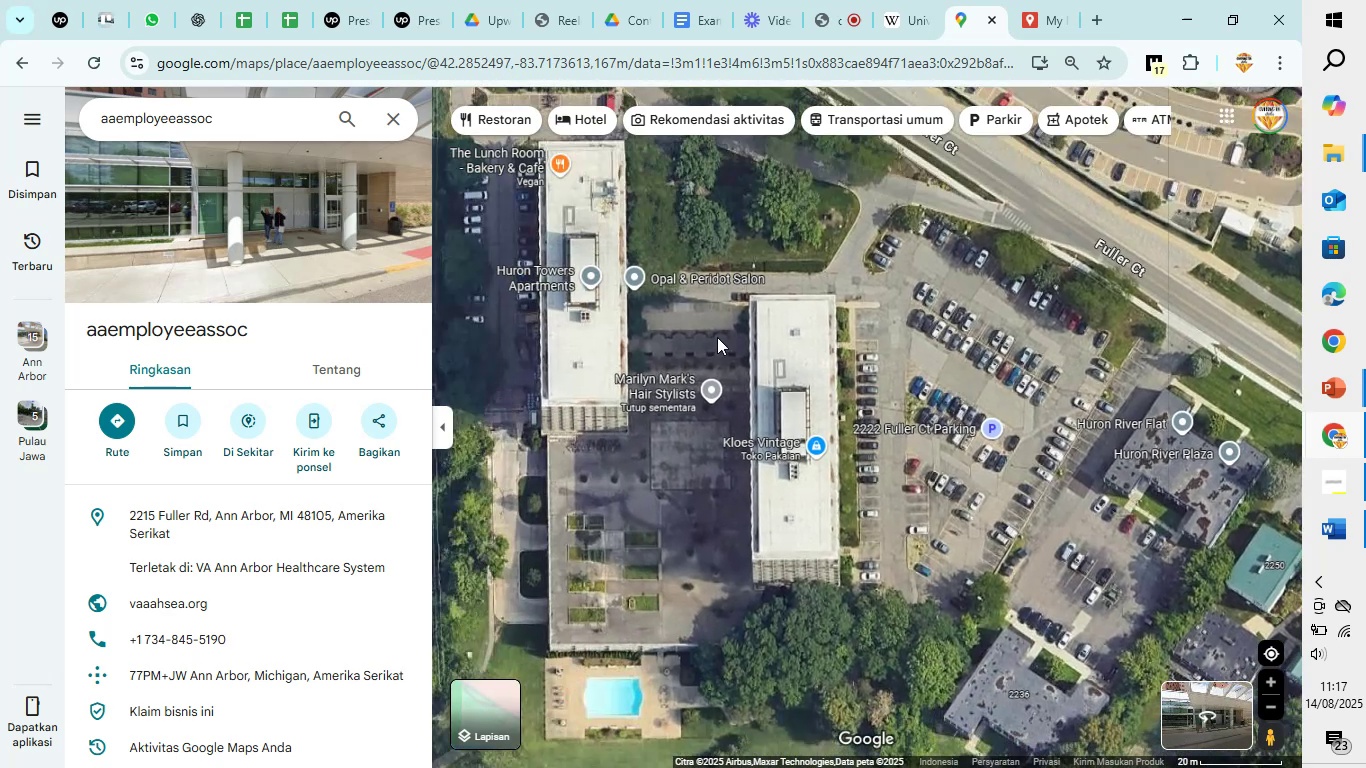 
left_click_drag(start_coordinate=[717, 336], to_coordinate=[876, 529])
 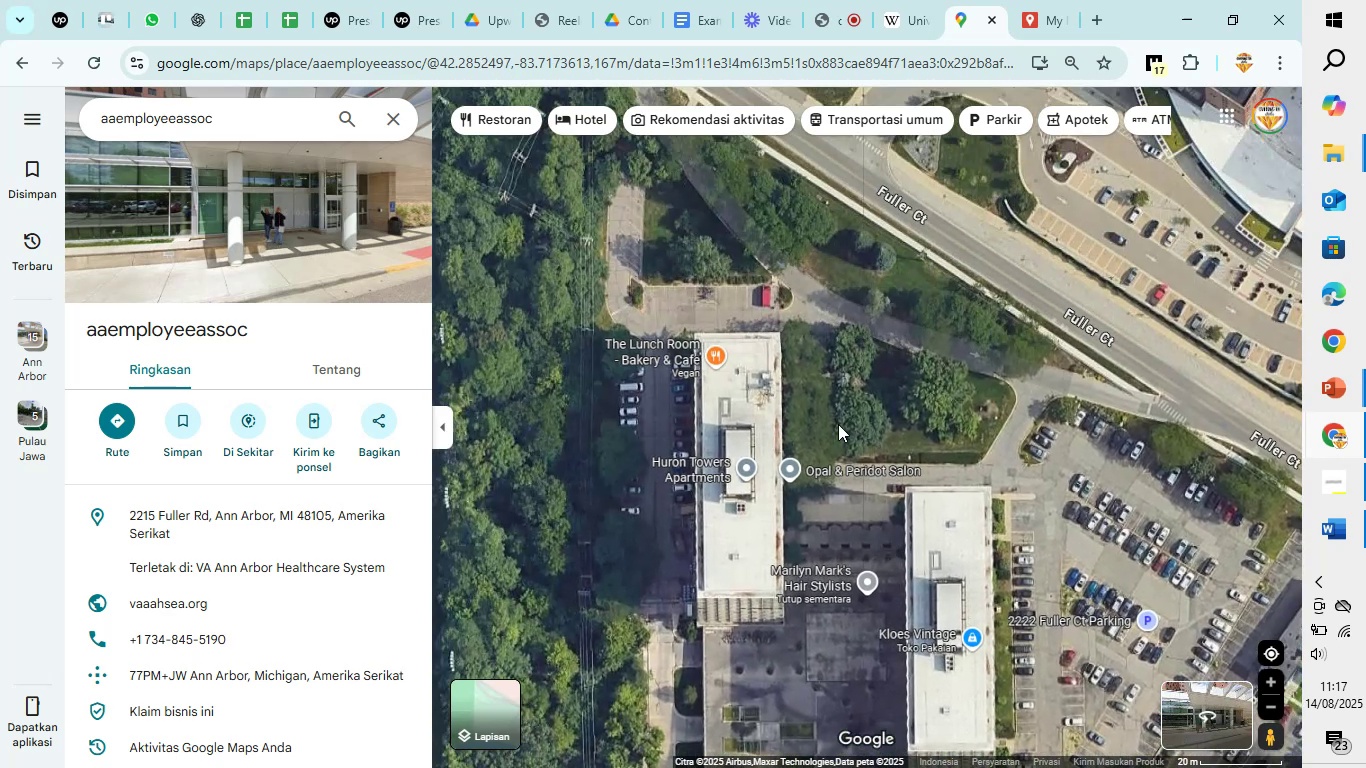 
scroll: coordinate [828, 321], scroll_direction: down, amount: 7.0
 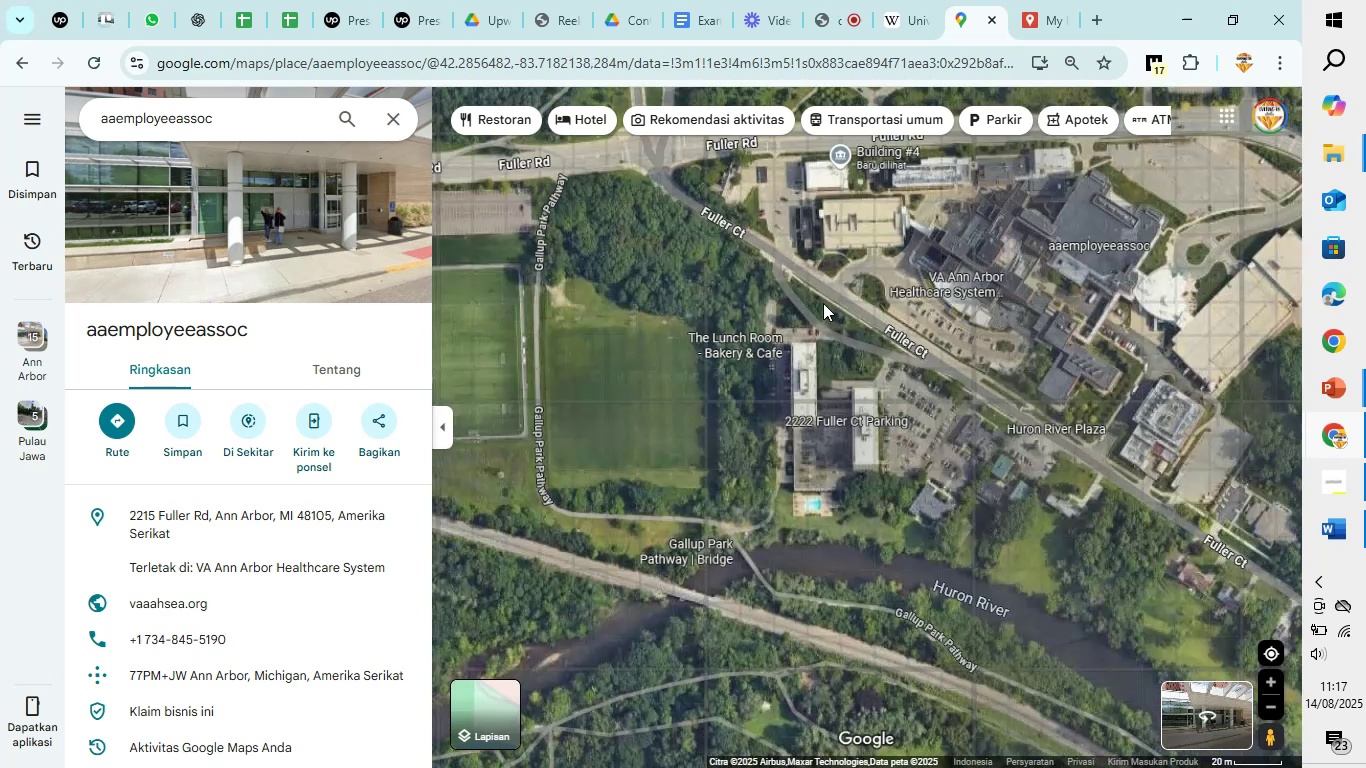 
left_click_drag(start_coordinate=[822, 251], to_coordinate=[545, 647])
 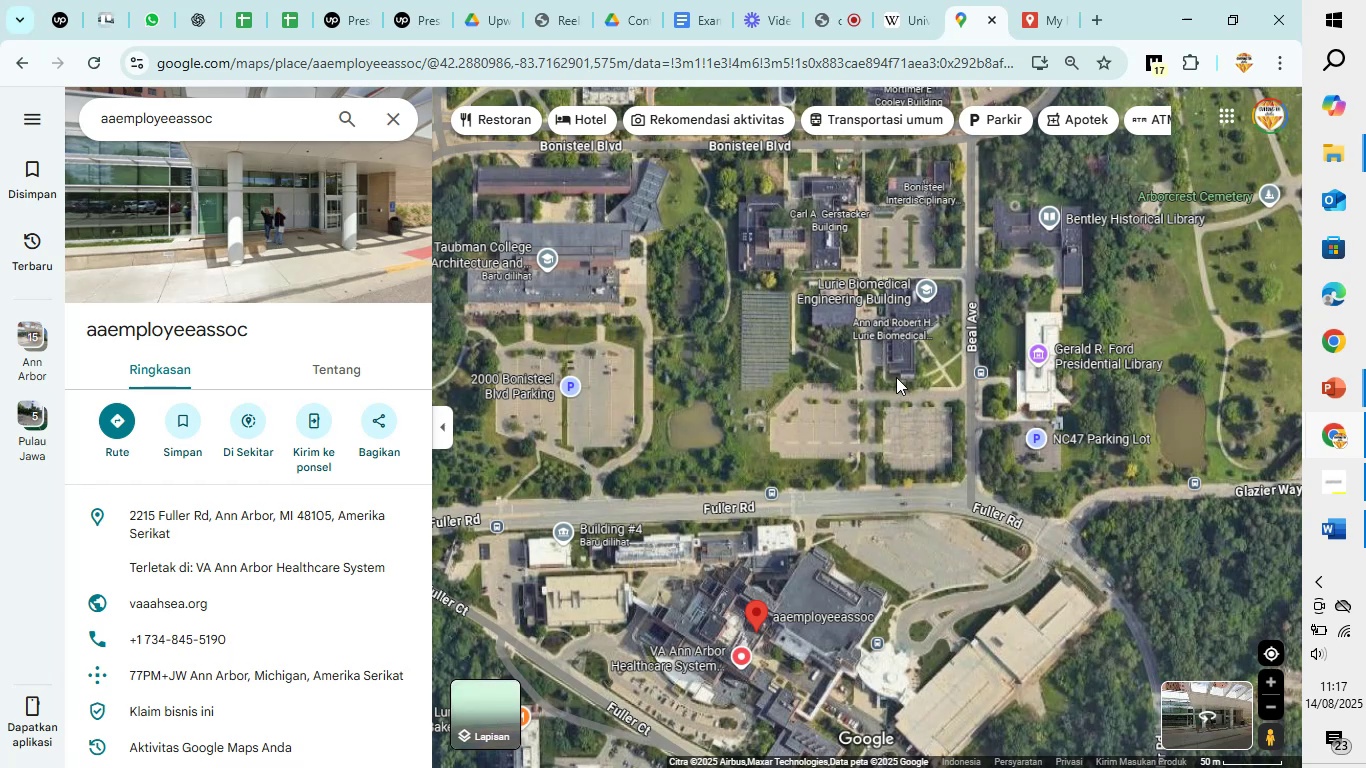 
scroll: coordinate [935, 295], scroll_direction: up, amount: 2.0
 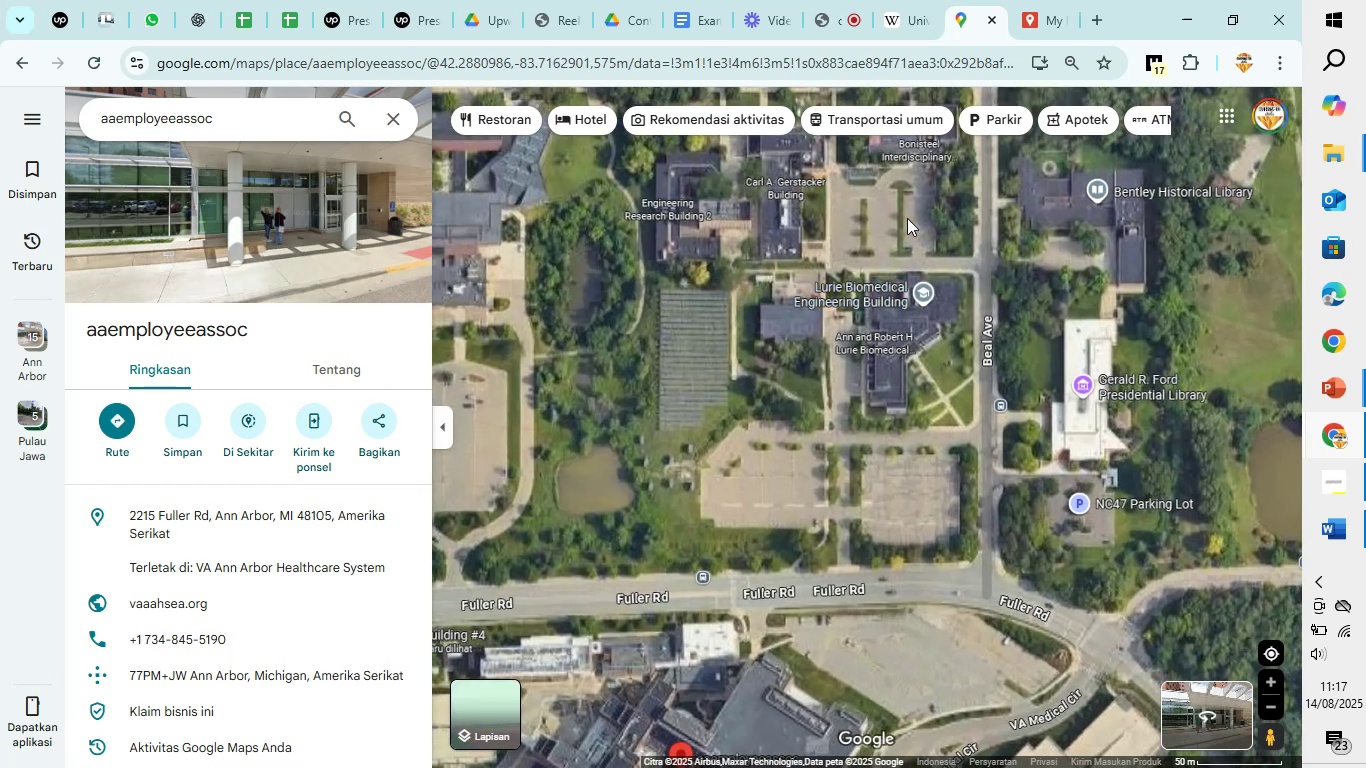 
left_click_drag(start_coordinate=[895, 202], to_coordinate=[855, 290])
 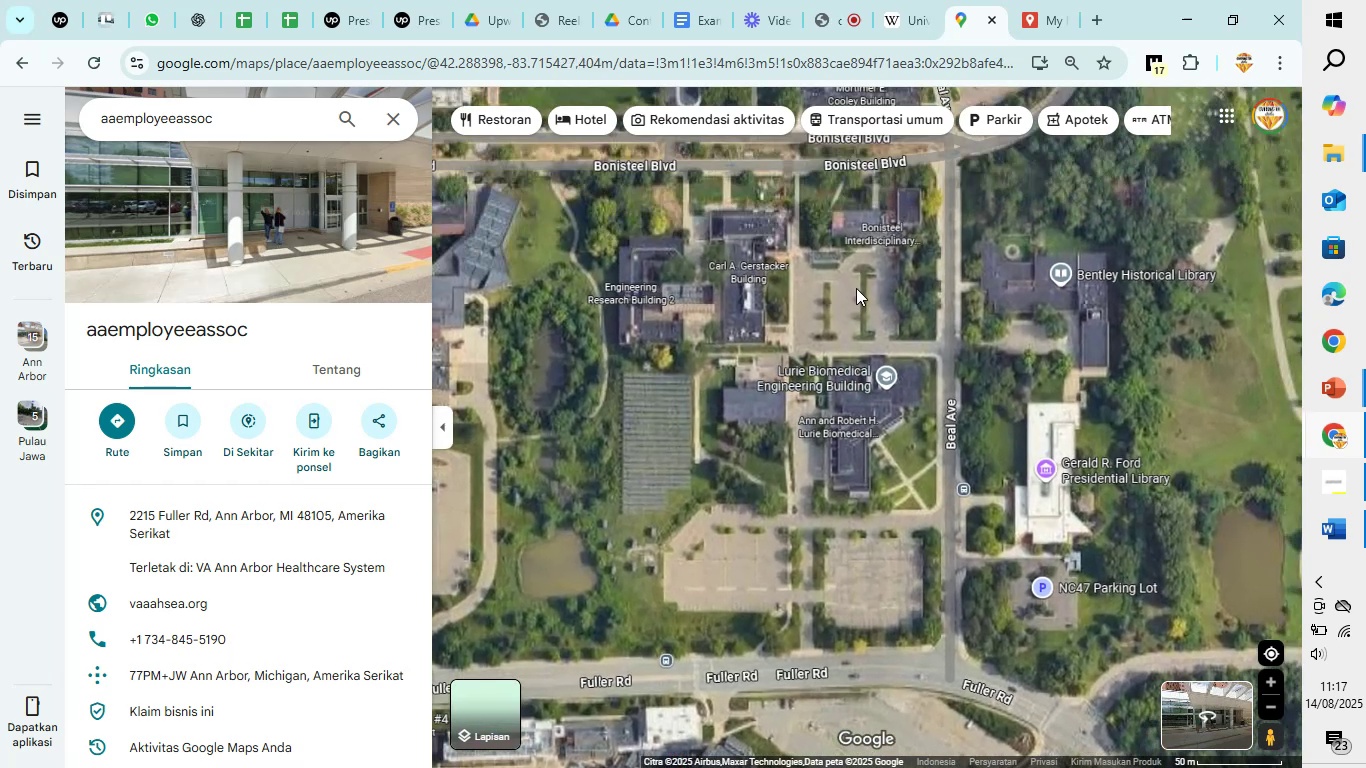 
scroll: coordinate [856, 288], scroll_direction: up, amount: 4.0
 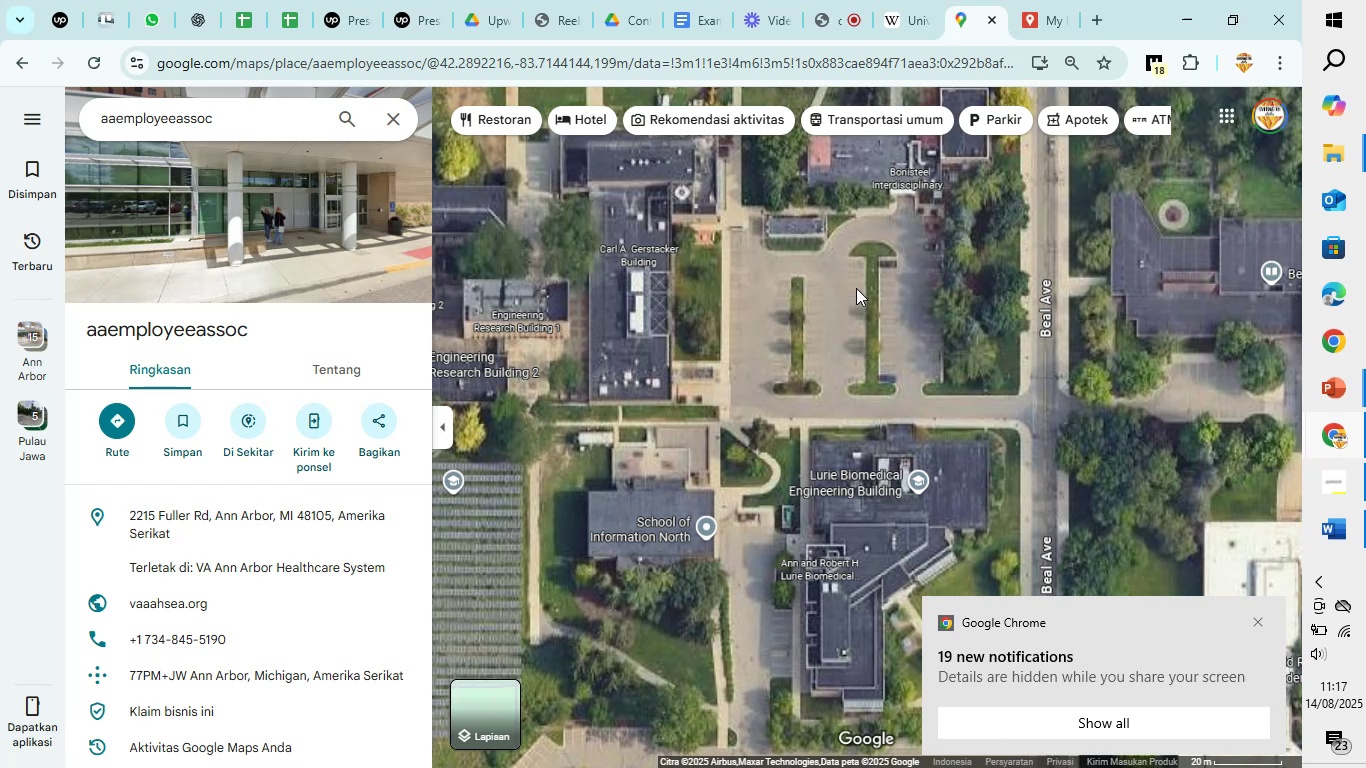 
wait(6.71)
 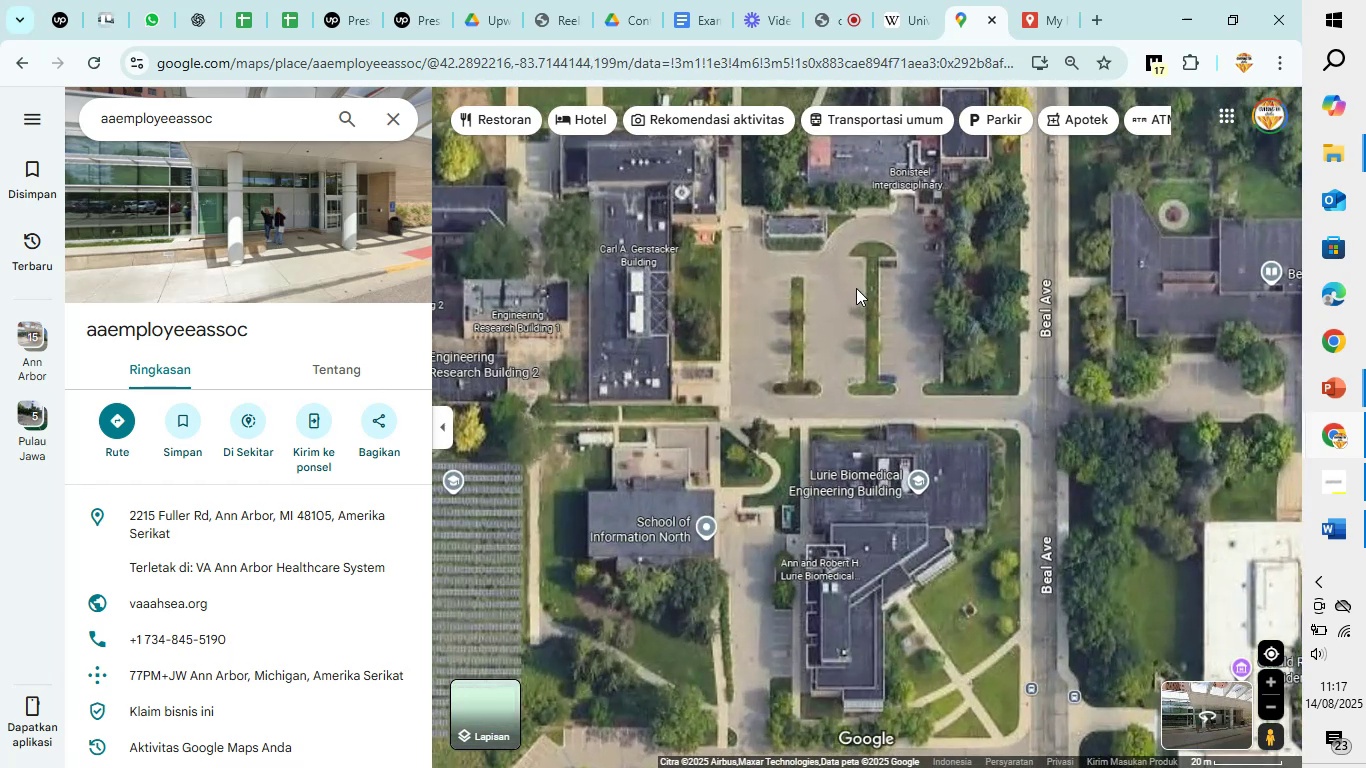 
left_click([826, 0])
 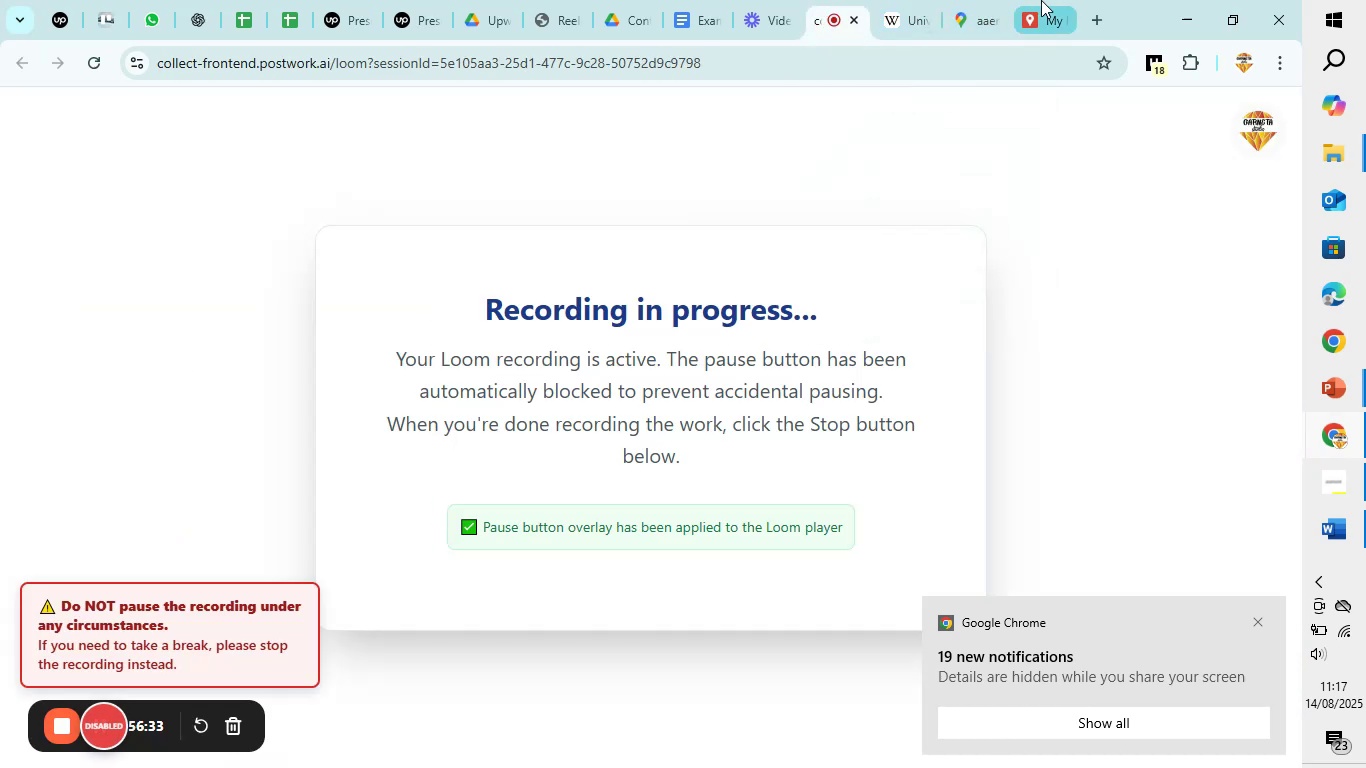 
left_click([1041, 0])
 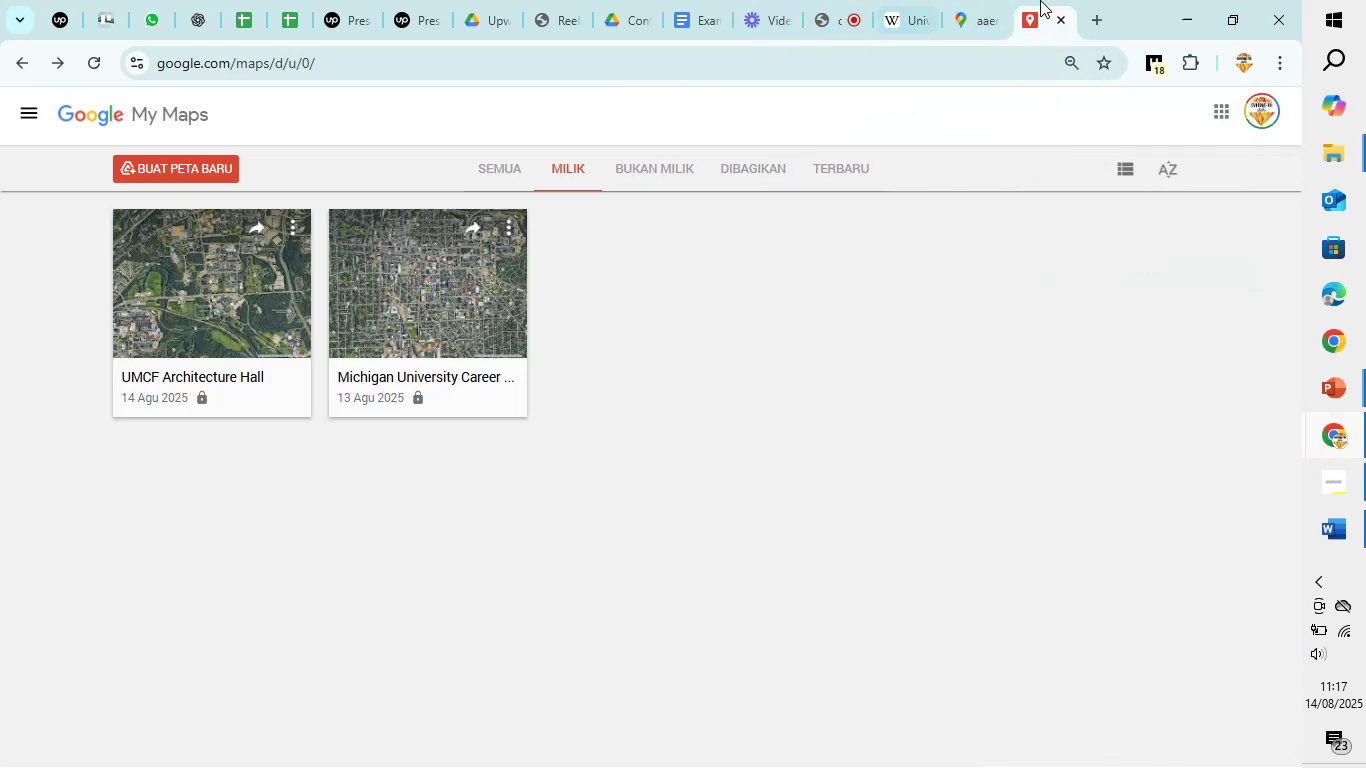 
wait(5.15)
 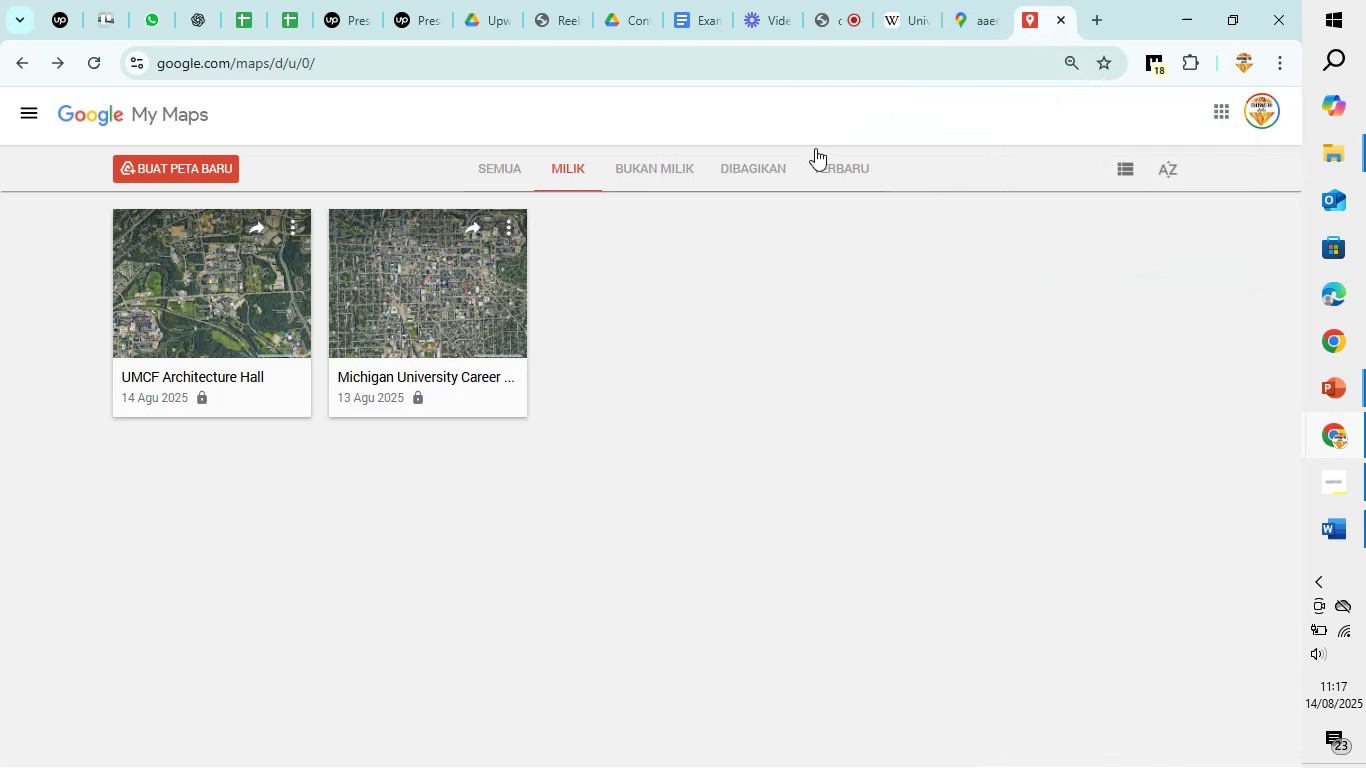 
left_click([992, 0])
 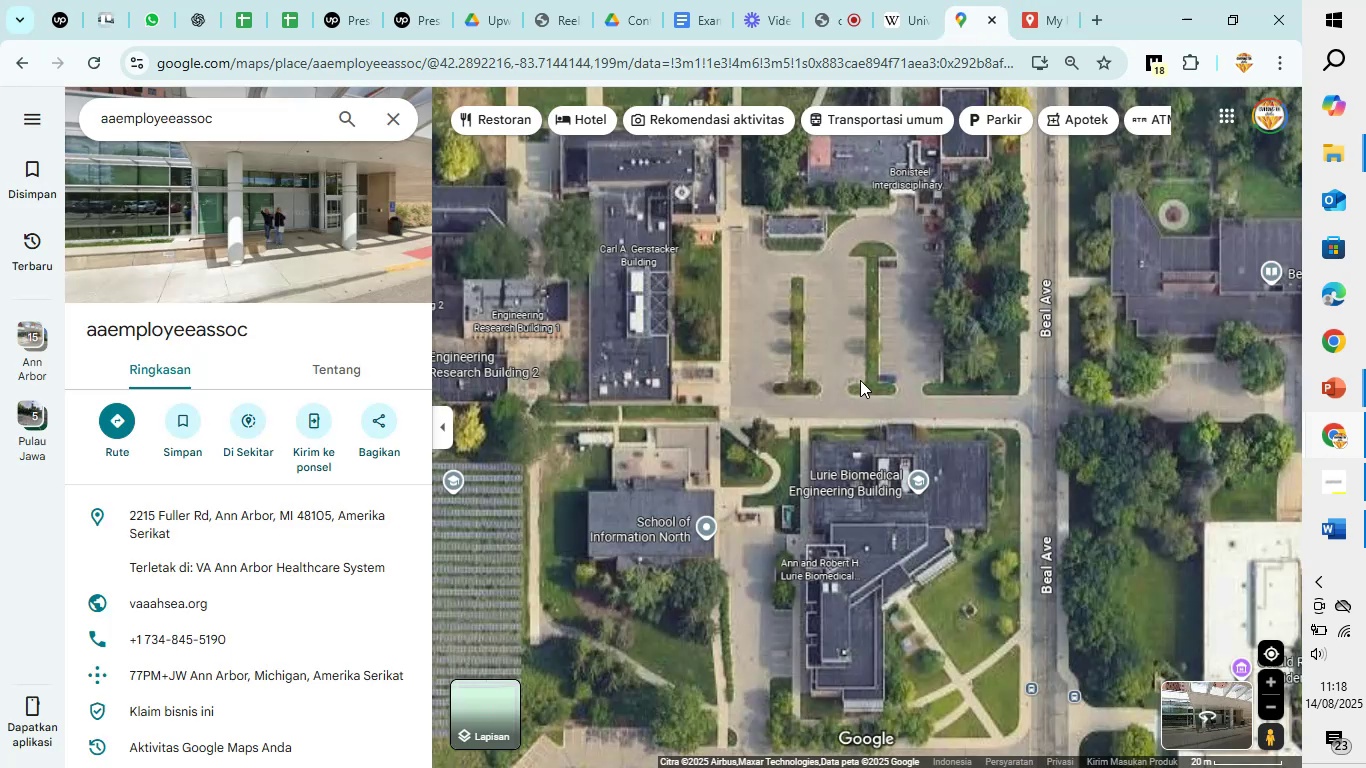 
left_click_drag(start_coordinate=[941, 318], to_coordinate=[768, 444])
 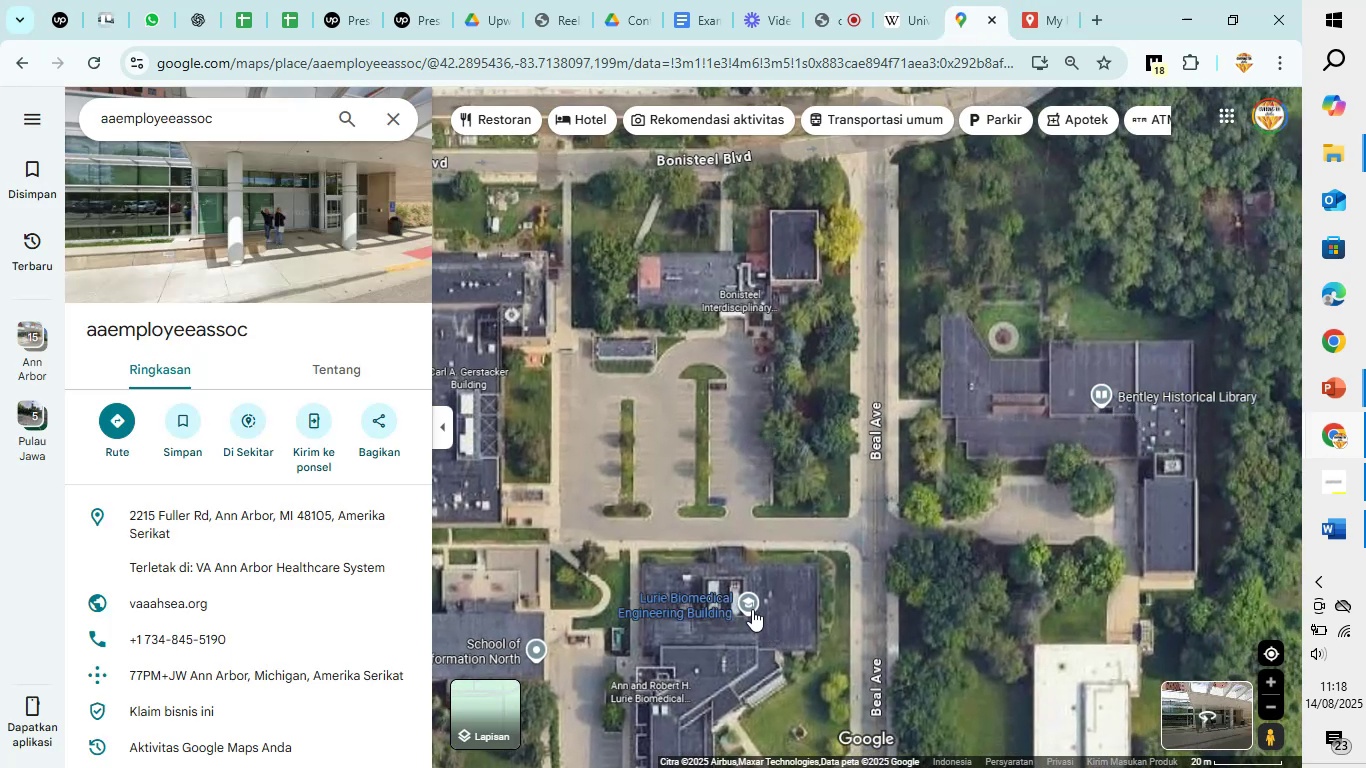 
left_click_drag(start_coordinate=[752, 651], to_coordinate=[887, 453])
 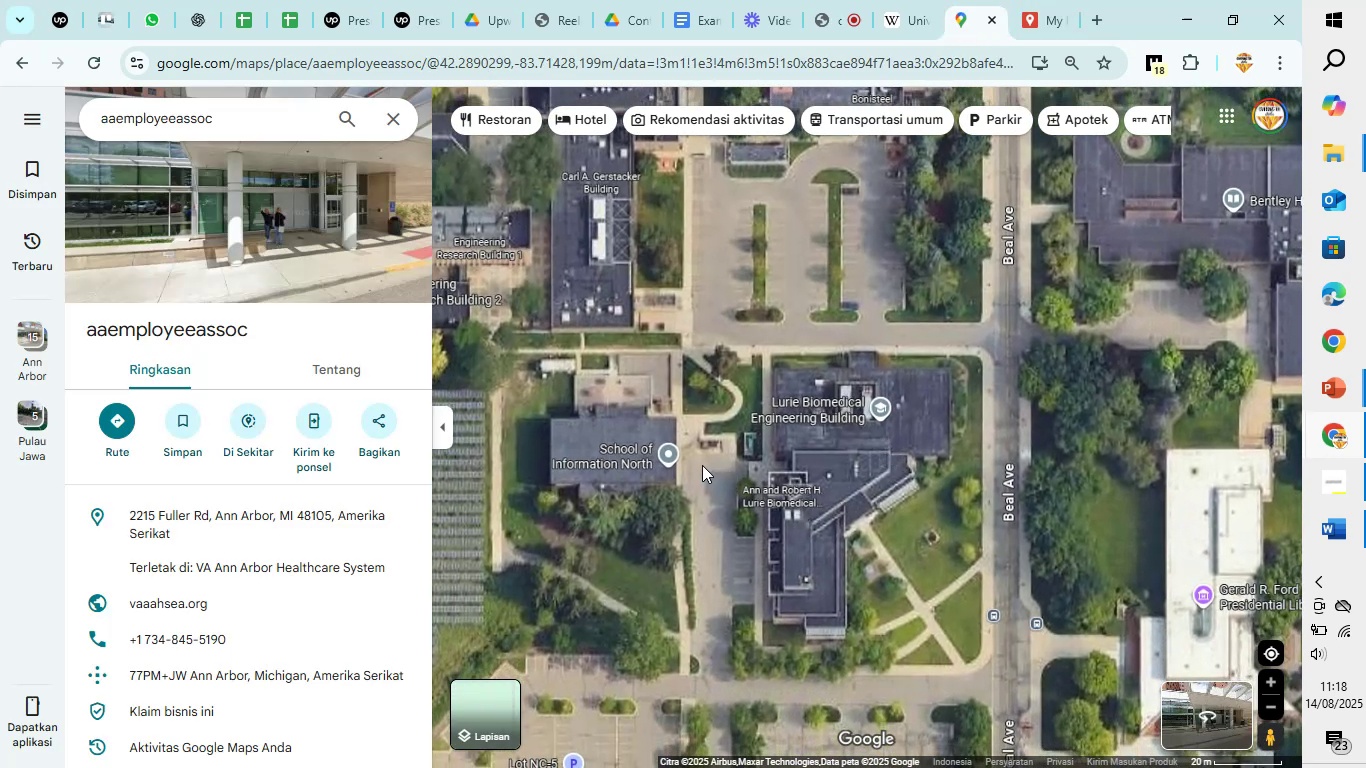 
left_click([672, 459])
 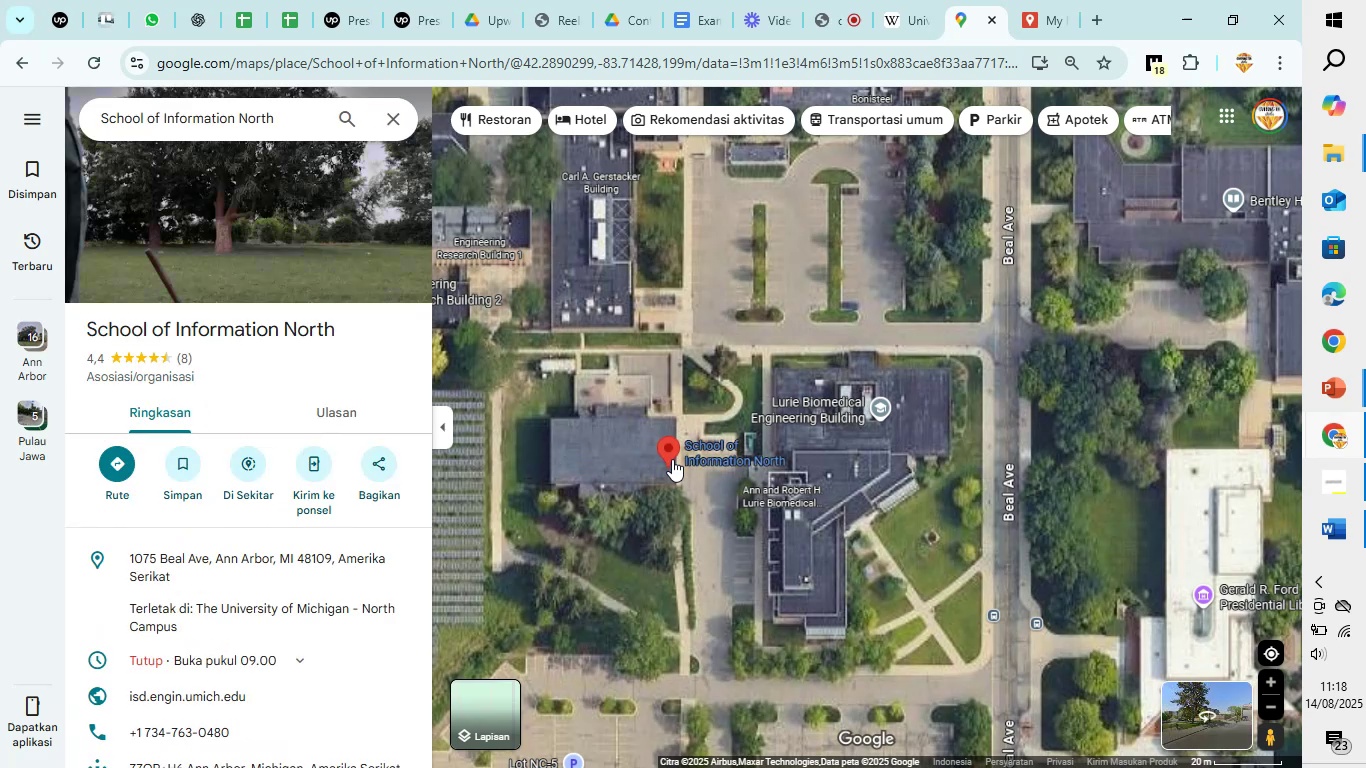 
left_click([167, 198])
 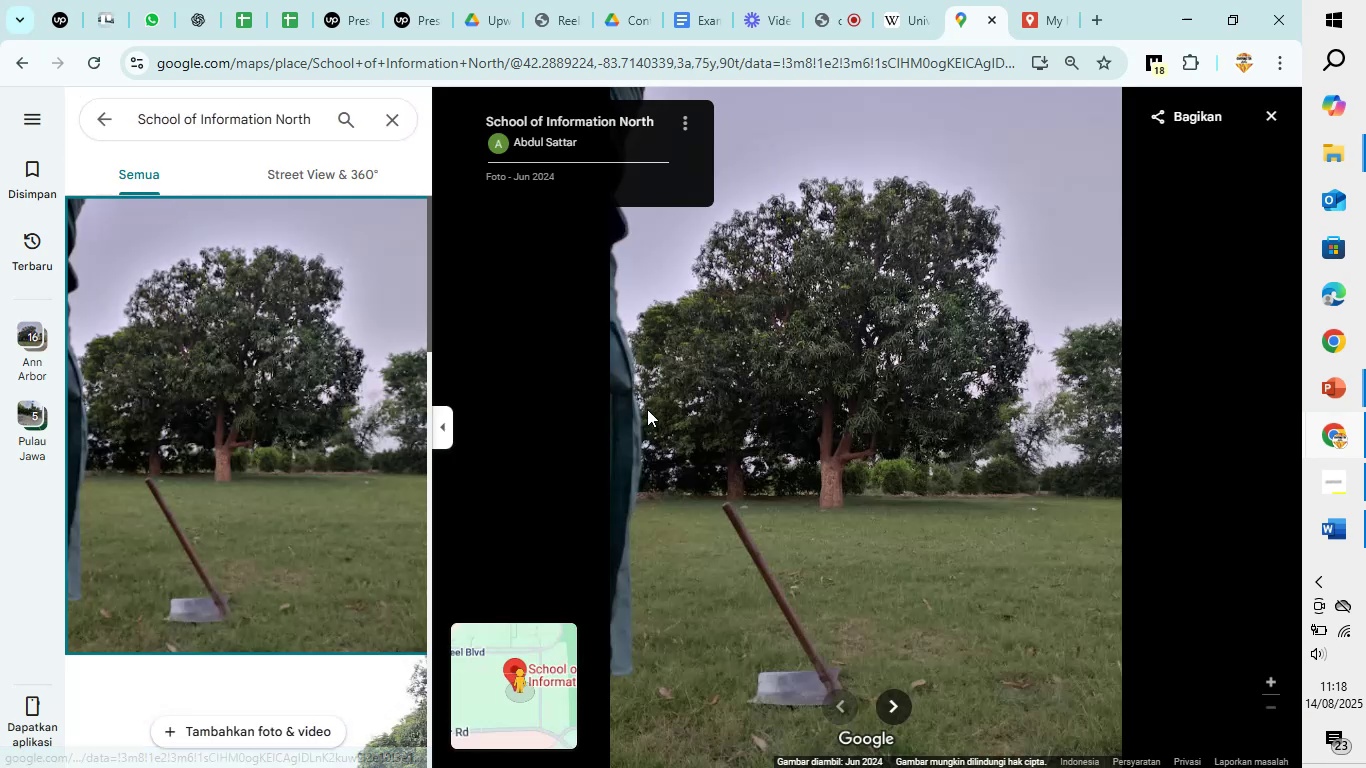 
left_click_drag(start_coordinate=[655, 434], to_coordinate=[928, 412])
 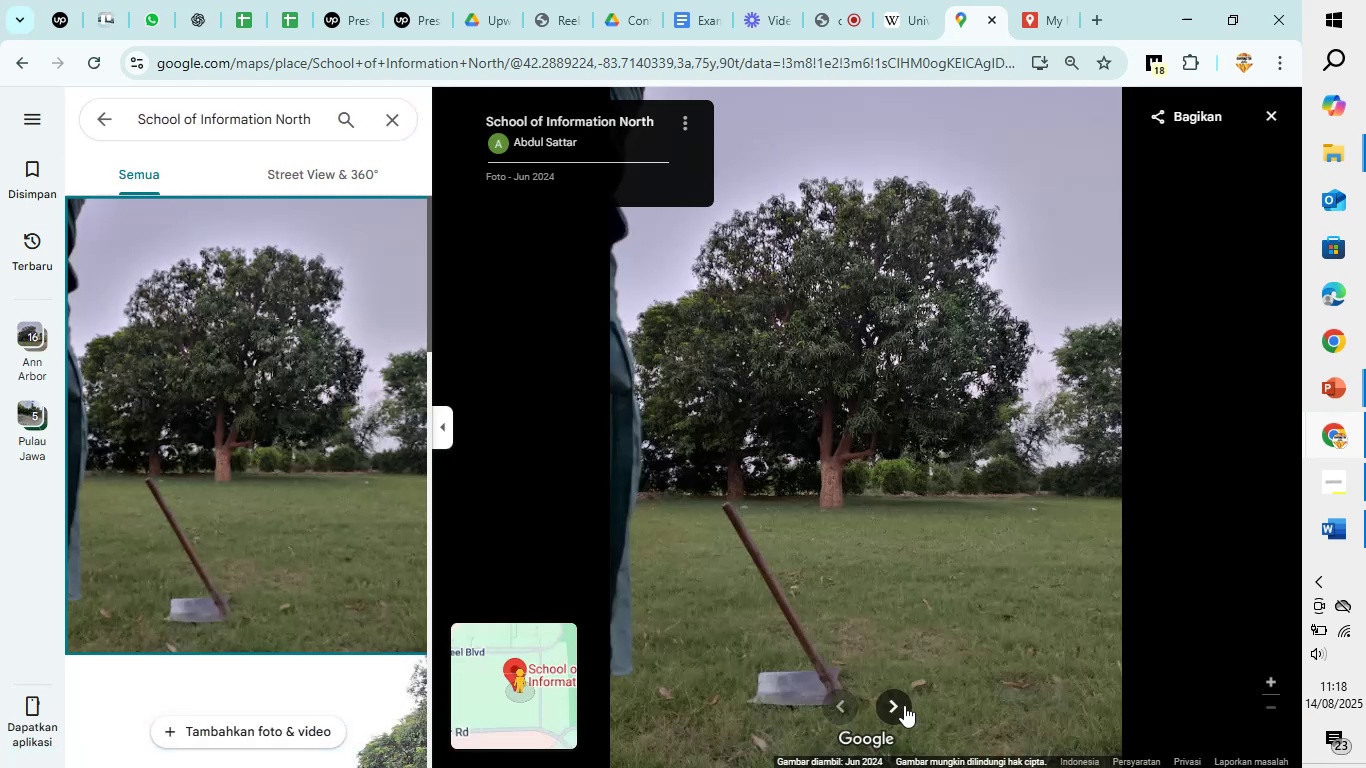 
left_click([897, 699])
 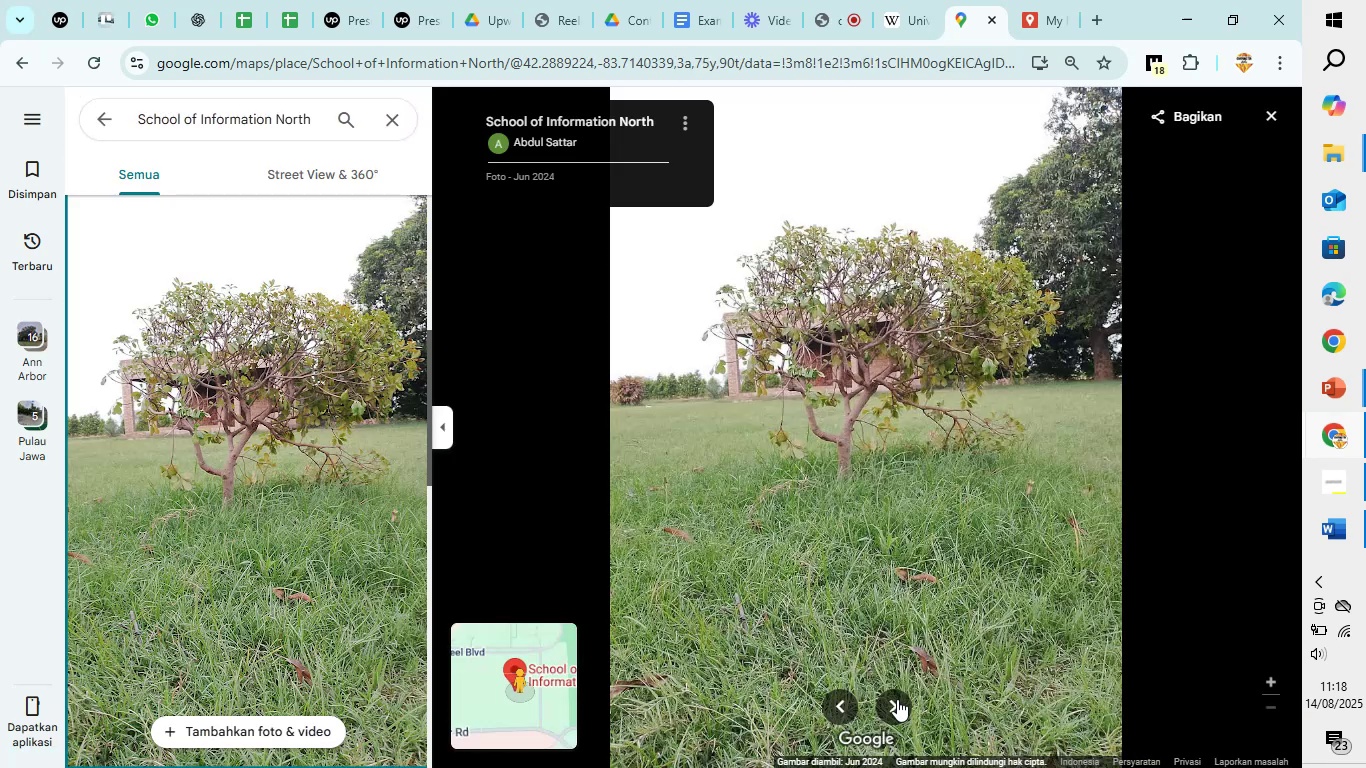 
left_click([897, 699])
 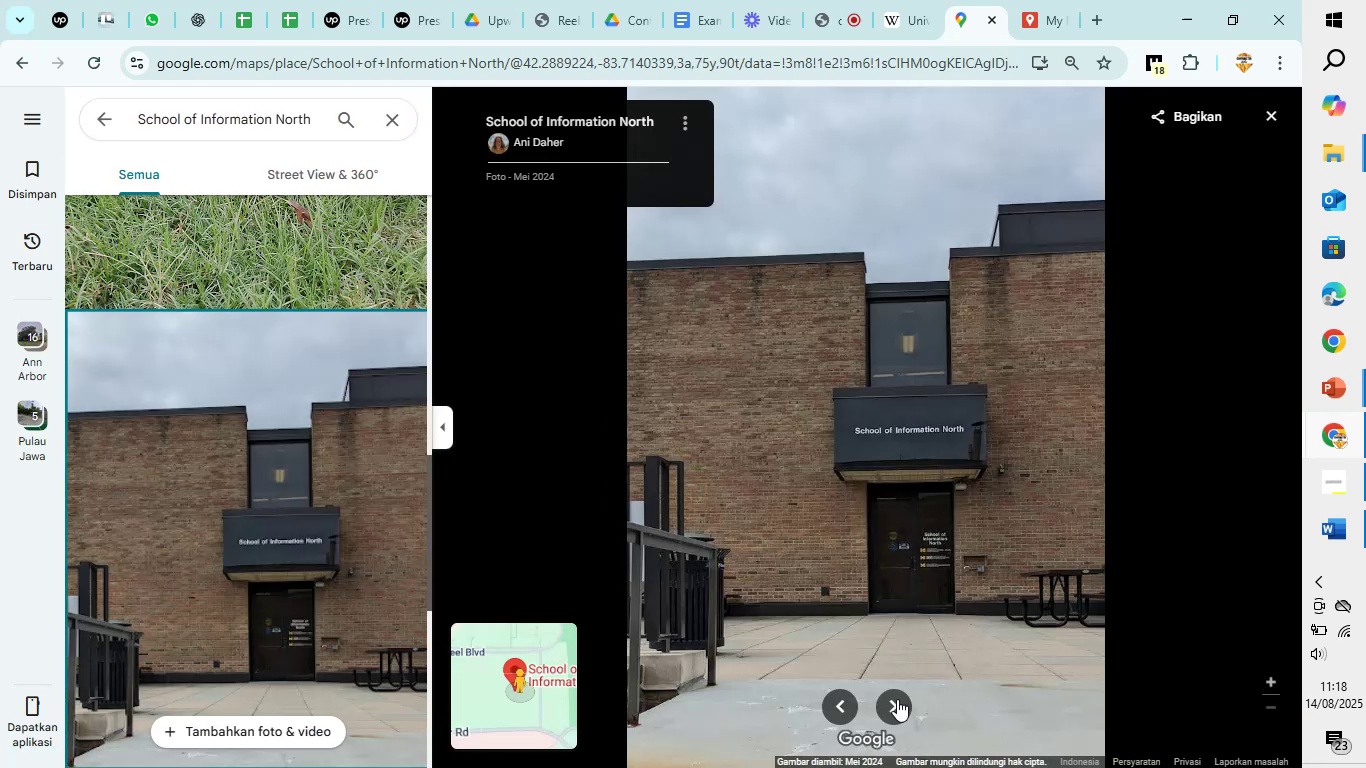 
left_click([897, 699])
 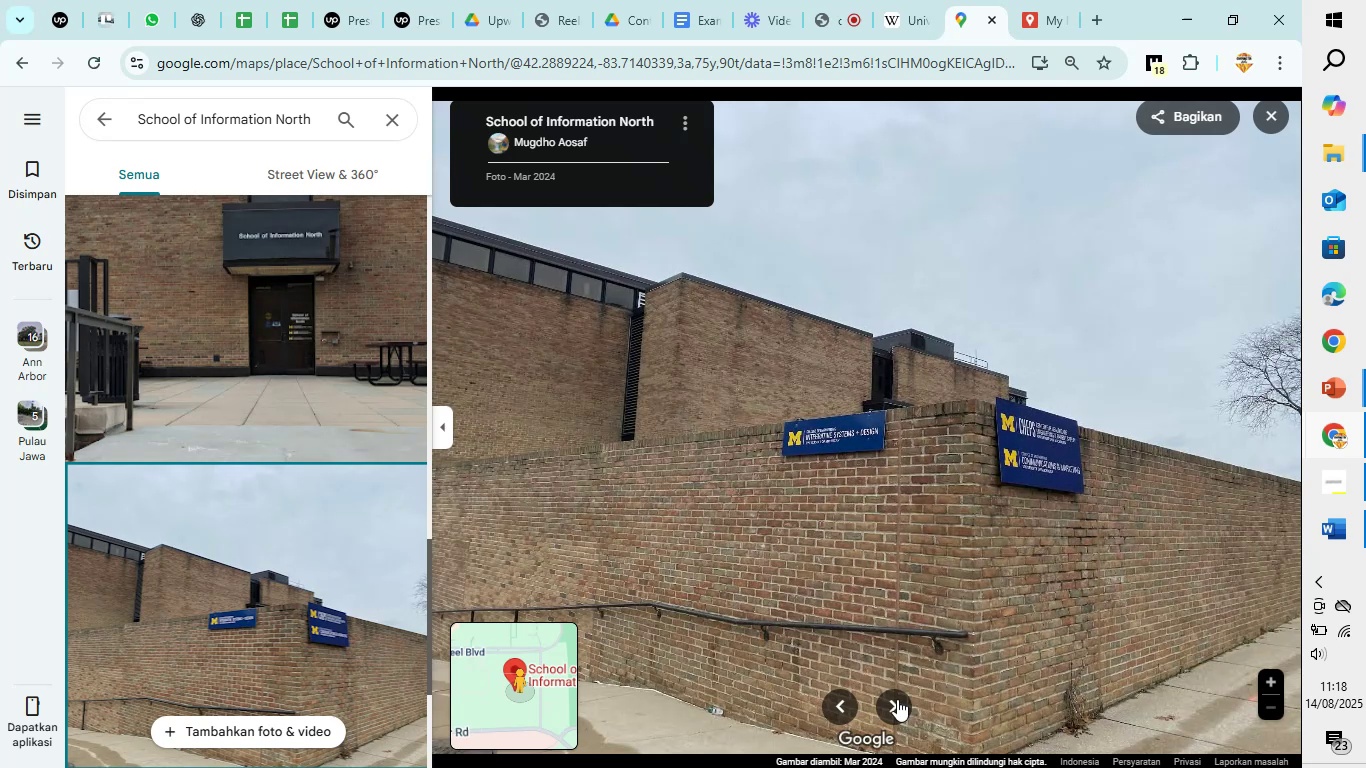 
left_click([897, 699])
 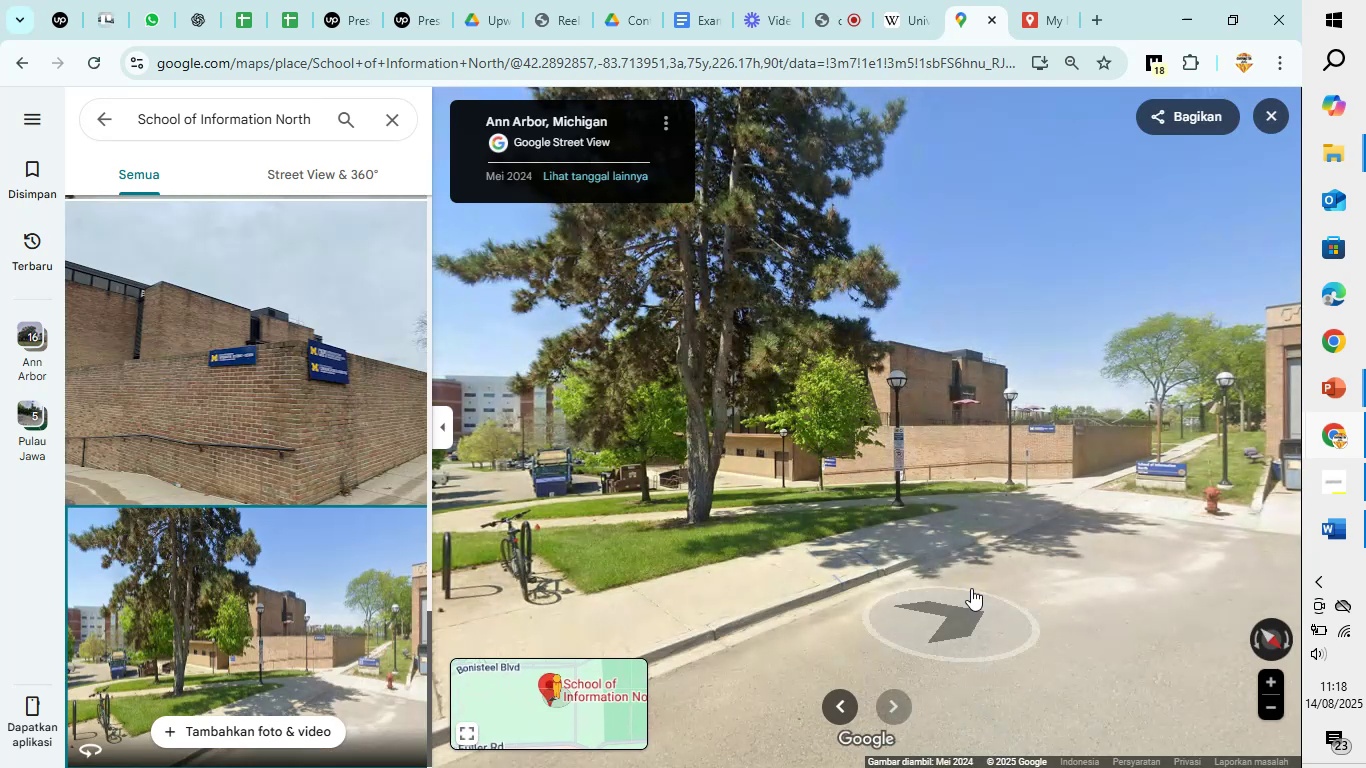 
left_click_drag(start_coordinate=[1013, 527], to_coordinate=[796, 462])
 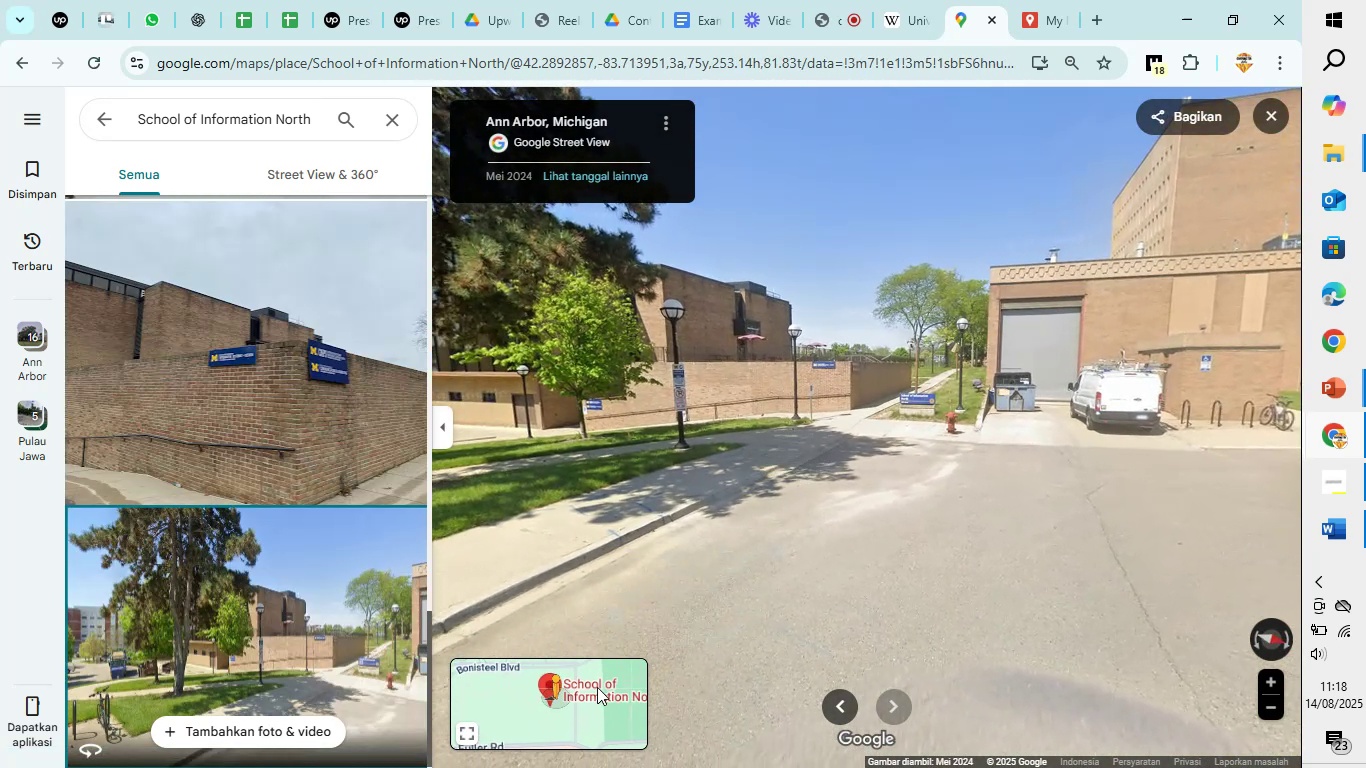 
left_click([596, 688])
 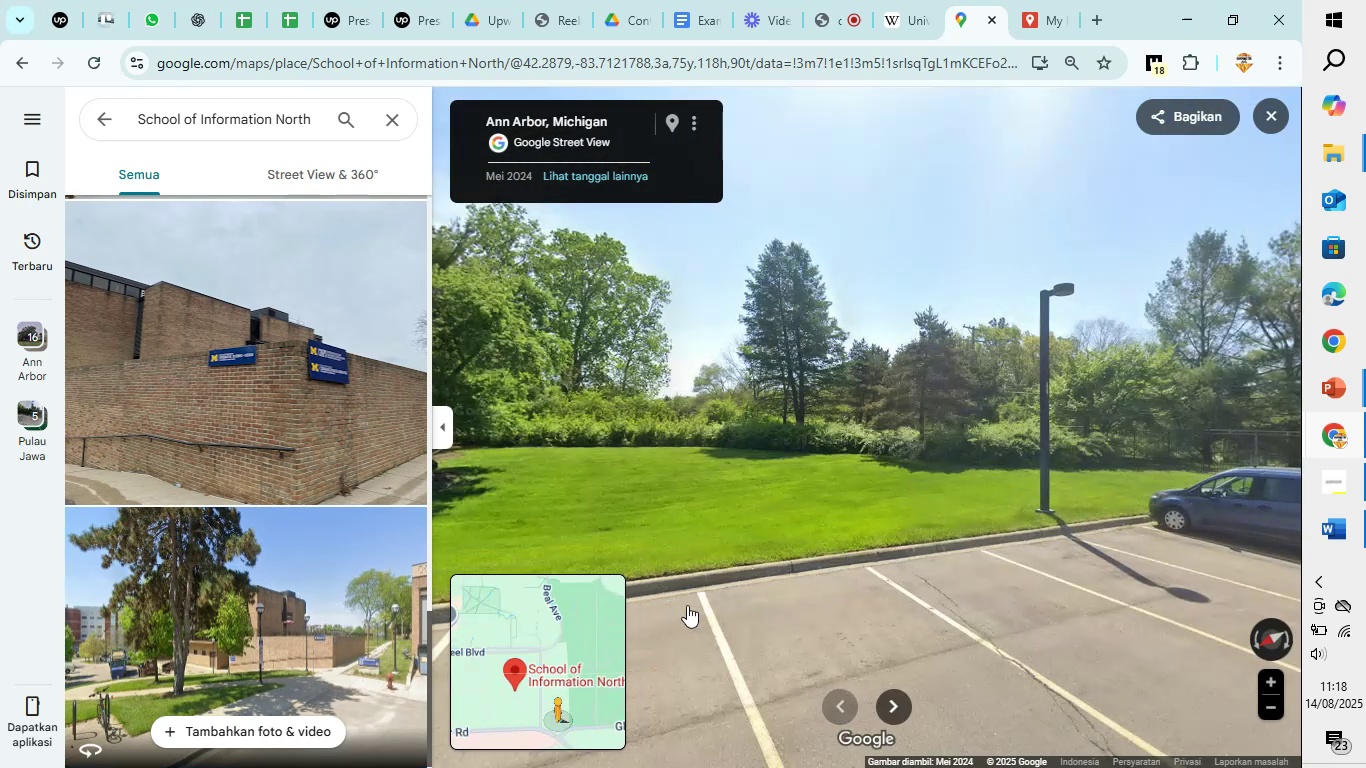 
left_click_drag(start_coordinate=[1177, 498], to_coordinate=[459, 504])
 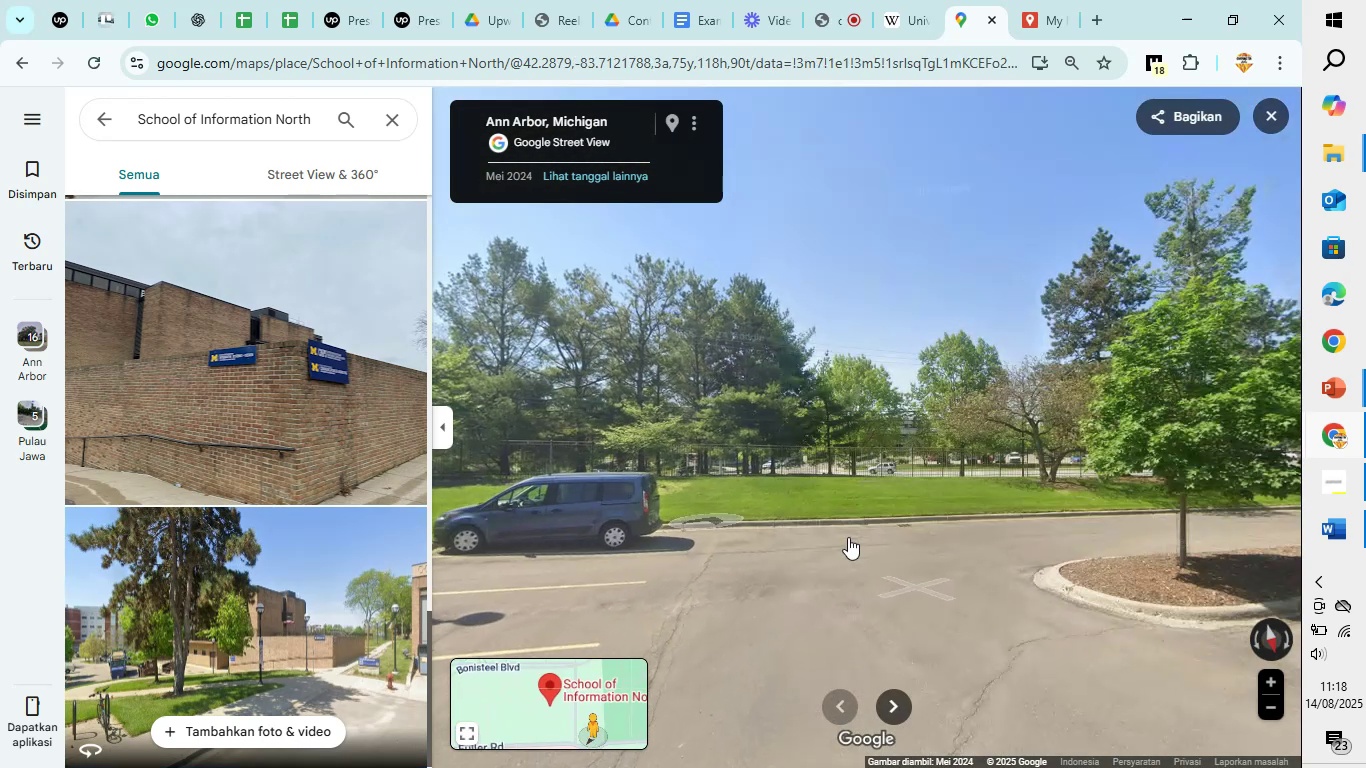 
left_click_drag(start_coordinate=[984, 563], to_coordinate=[493, 441])
 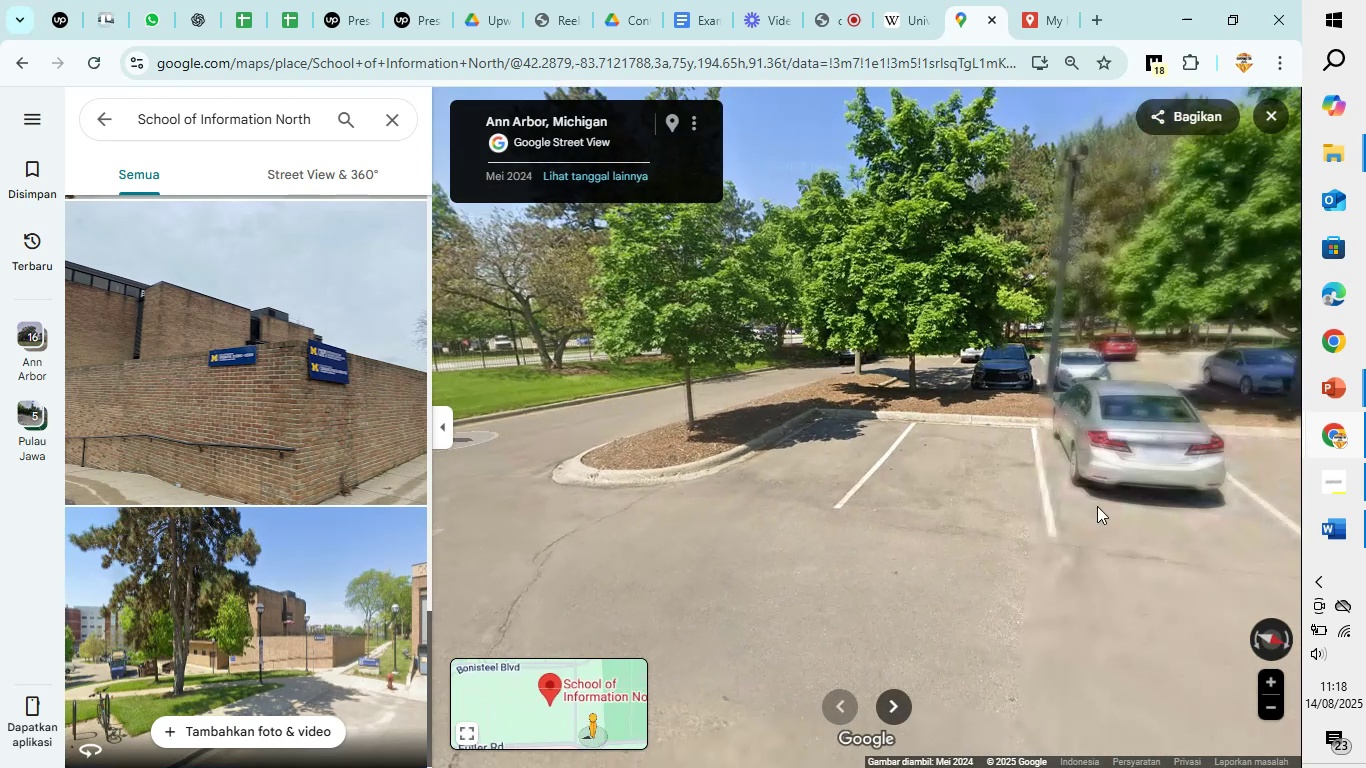 
left_click_drag(start_coordinate=[1140, 505], to_coordinate=[512, 495])
 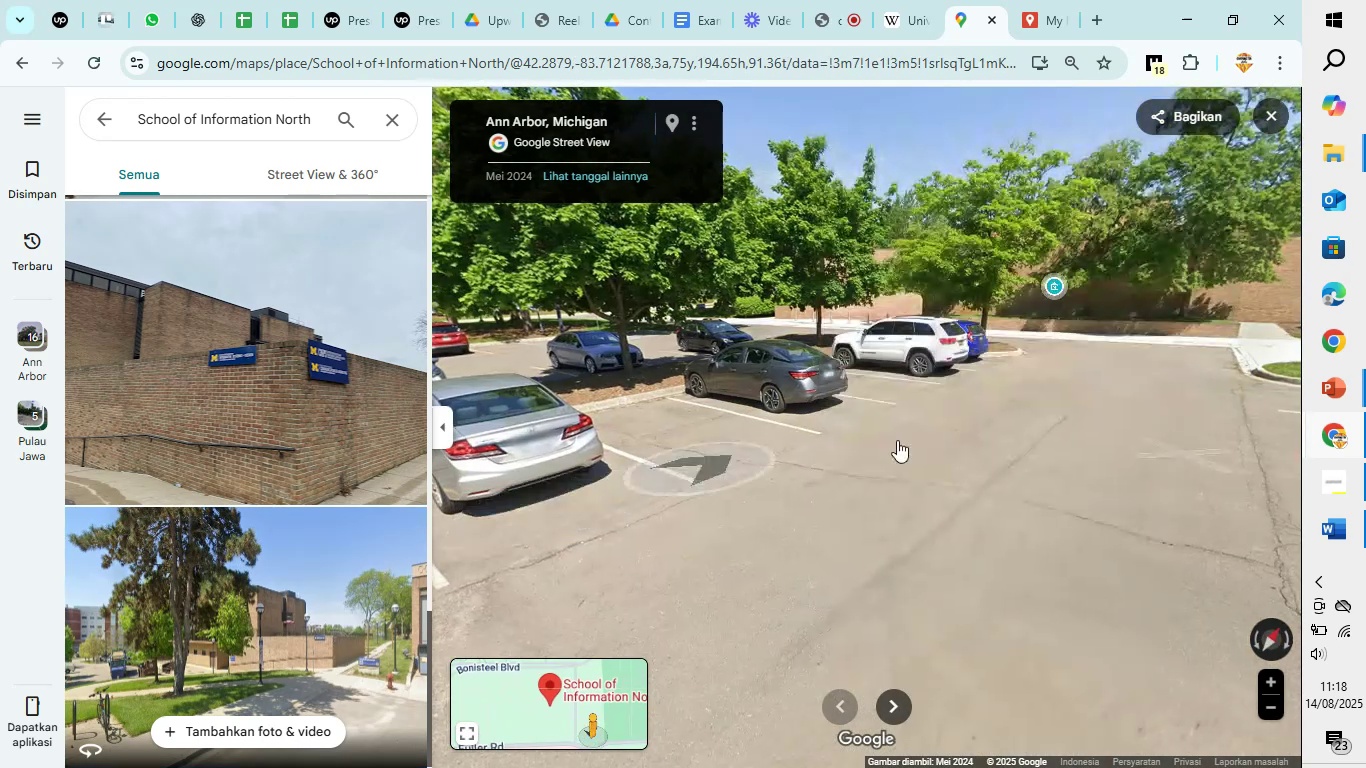 
left_click_drag(start_coordinate=[1090, 397], to_coordinate=[529, 485])
 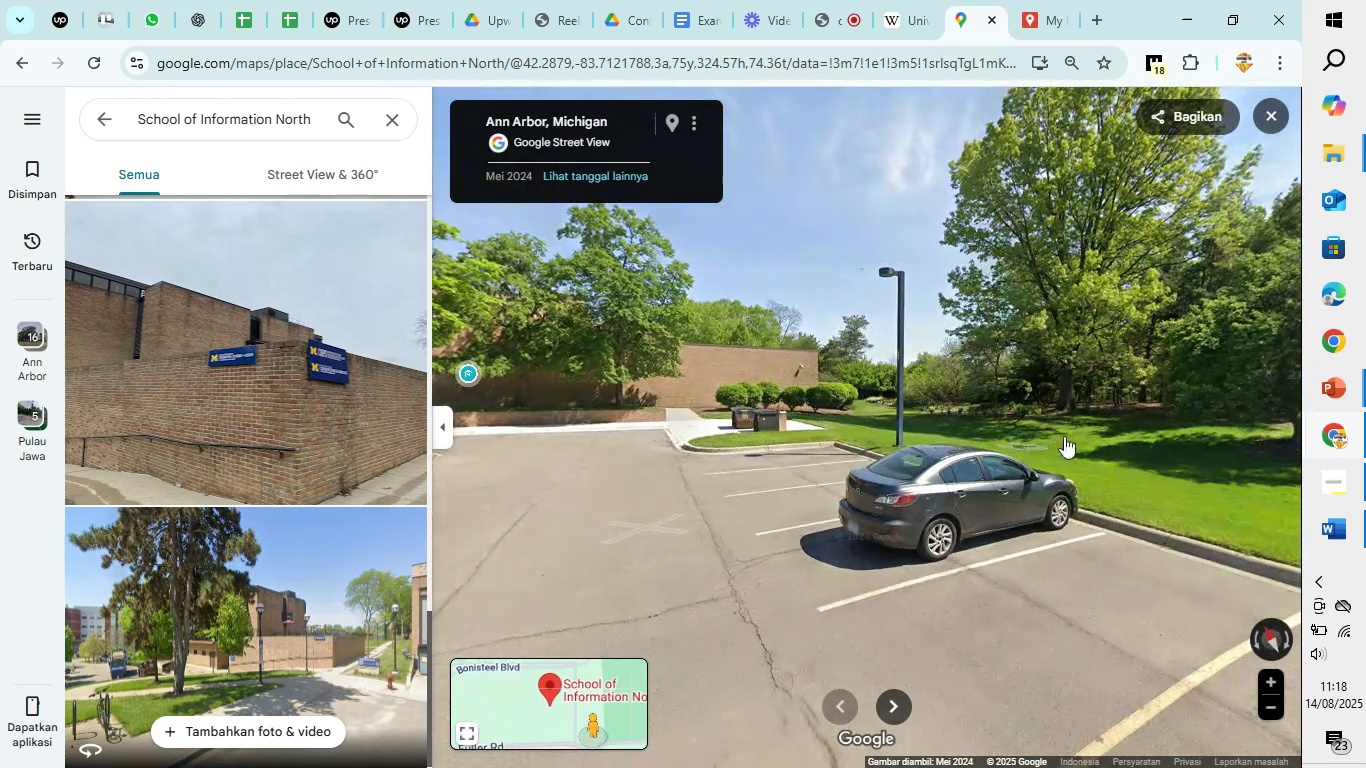 
left_click_drag(start_coordinate=[1122, 439], to_coordinate=[270, 319])
 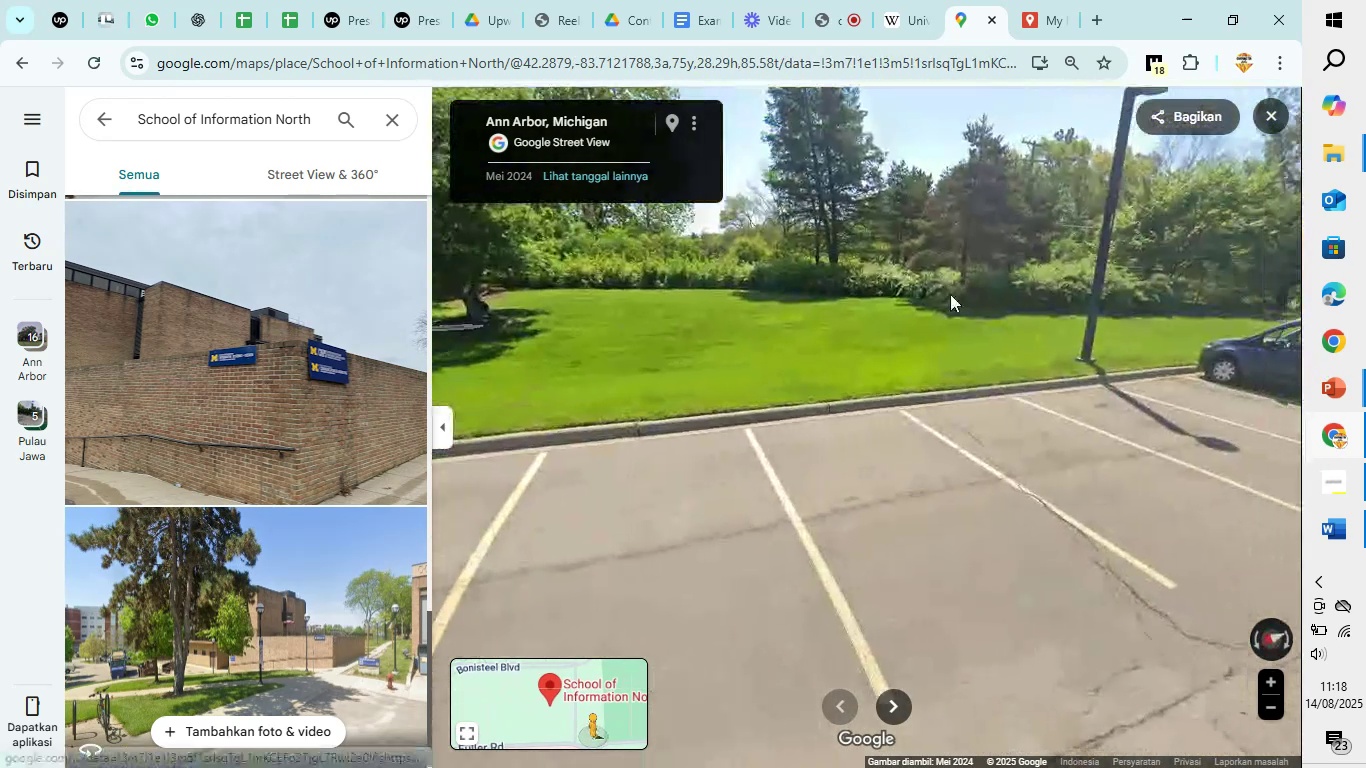 
left_click_drag(start_coordinate=[714, 317], to_coordinate=[1250, 317])
 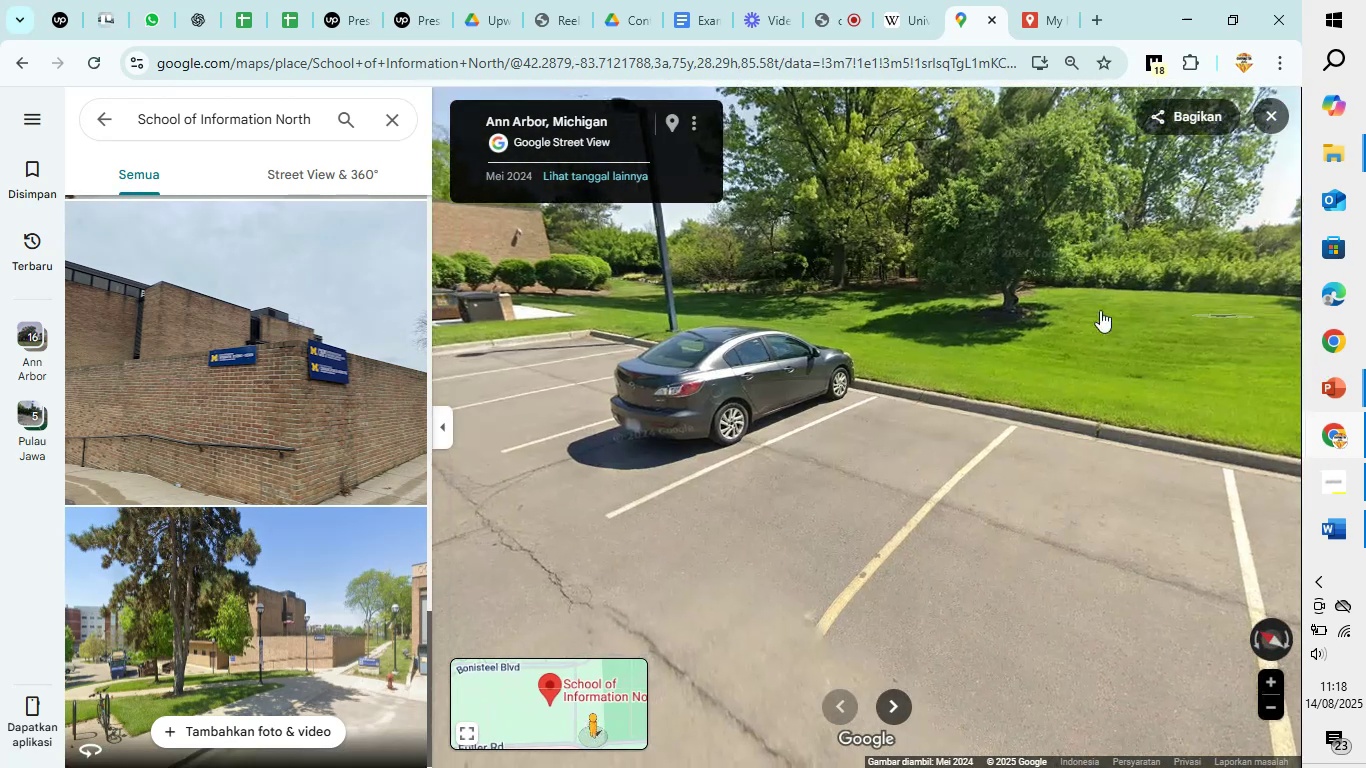 
left_click_drag(start_coordinate=[678, 307], to_coordinate=[1267, 377])
 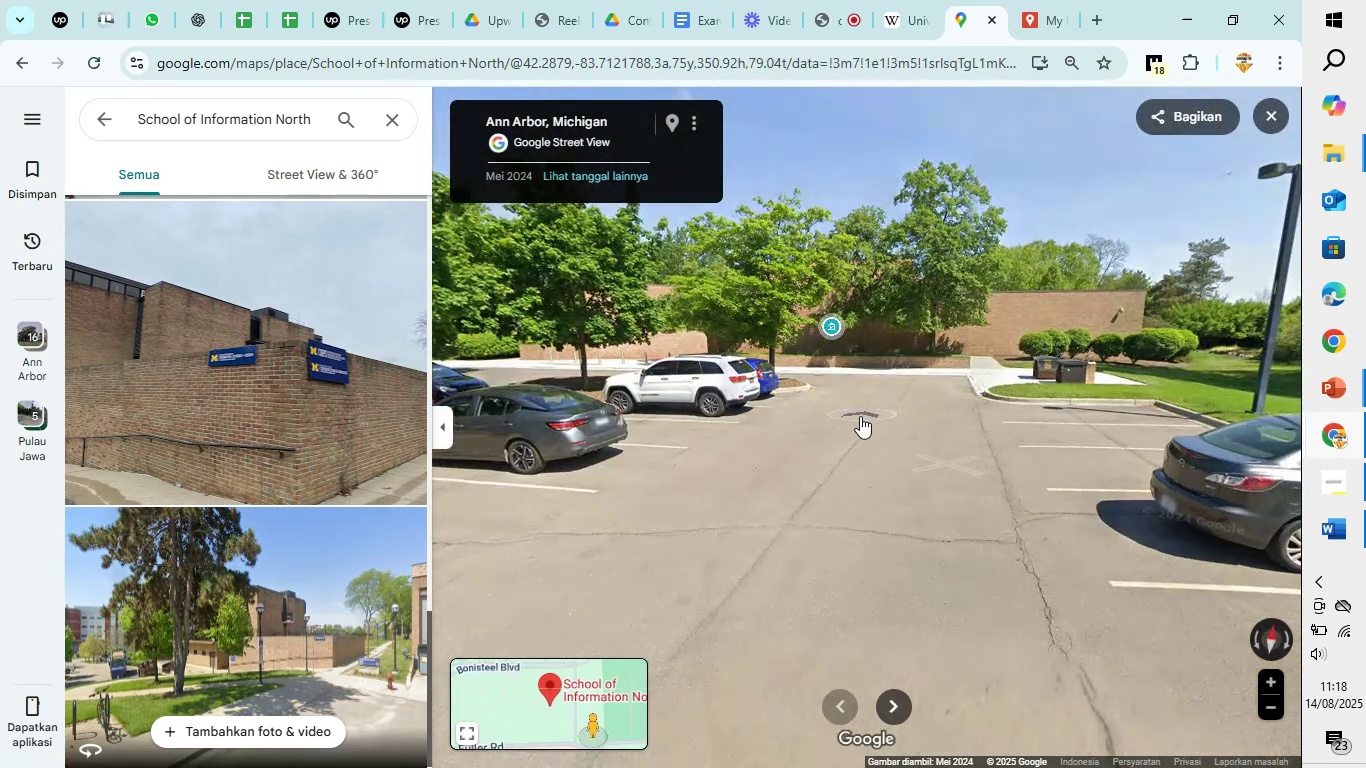 
left_click([860, 416])
 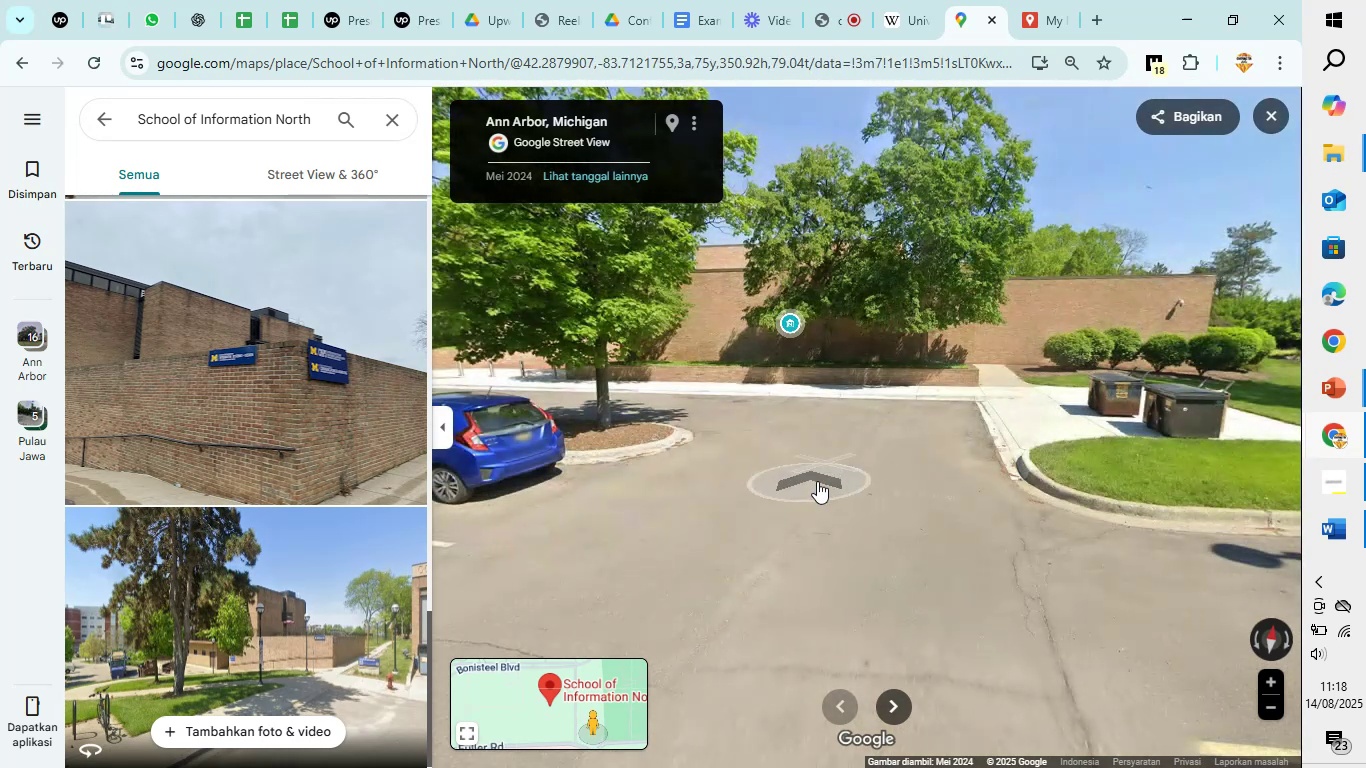 
left_click([814, 447])
 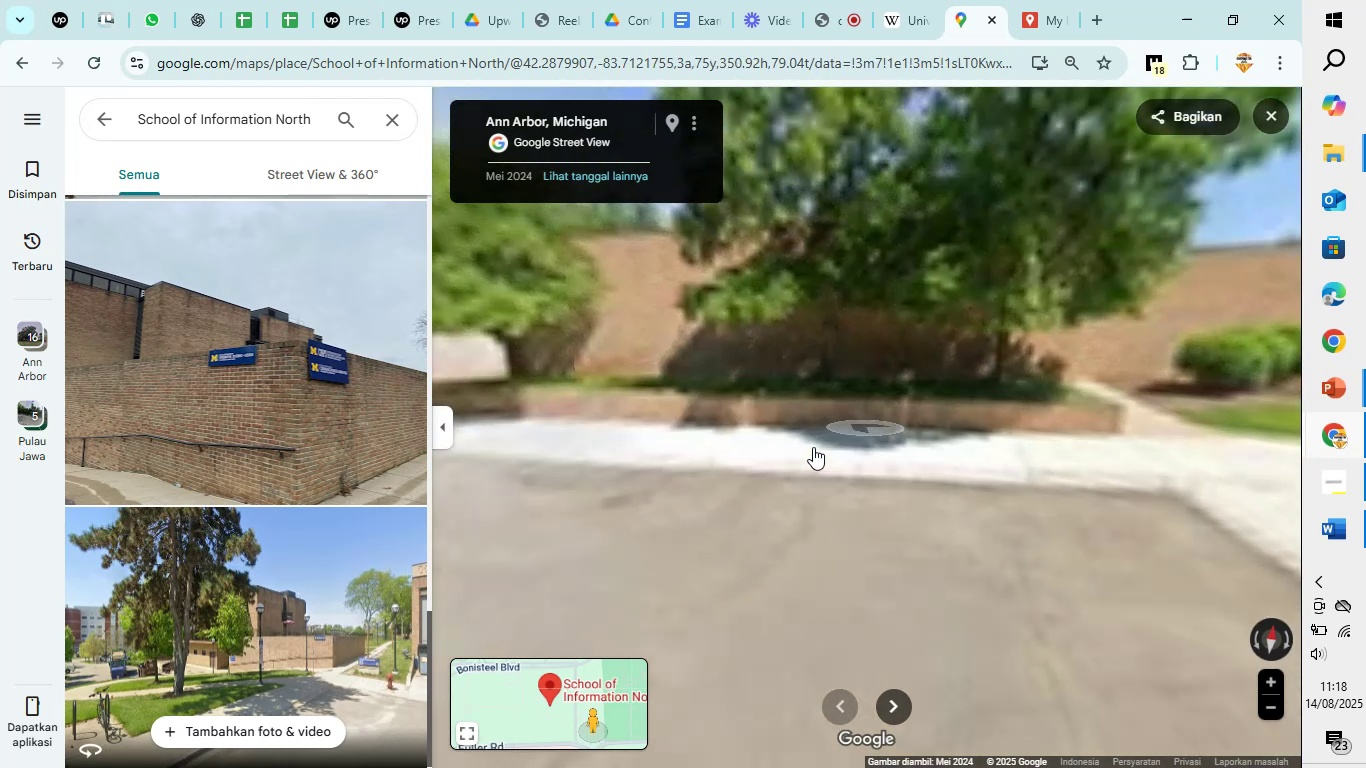 
left_click_drag(start_coordinate=[776, 399], to_coordinate=[1093, 478])
 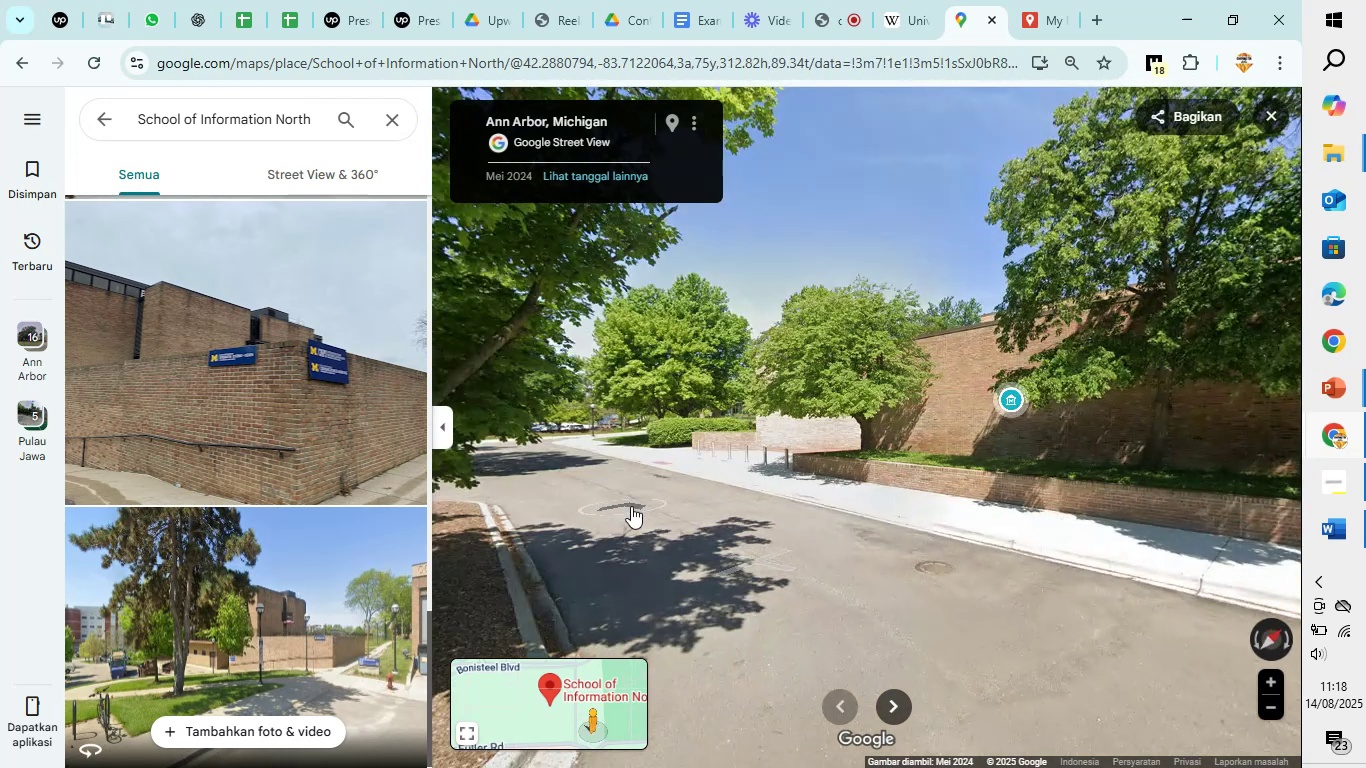 
left_click([631, 501])
 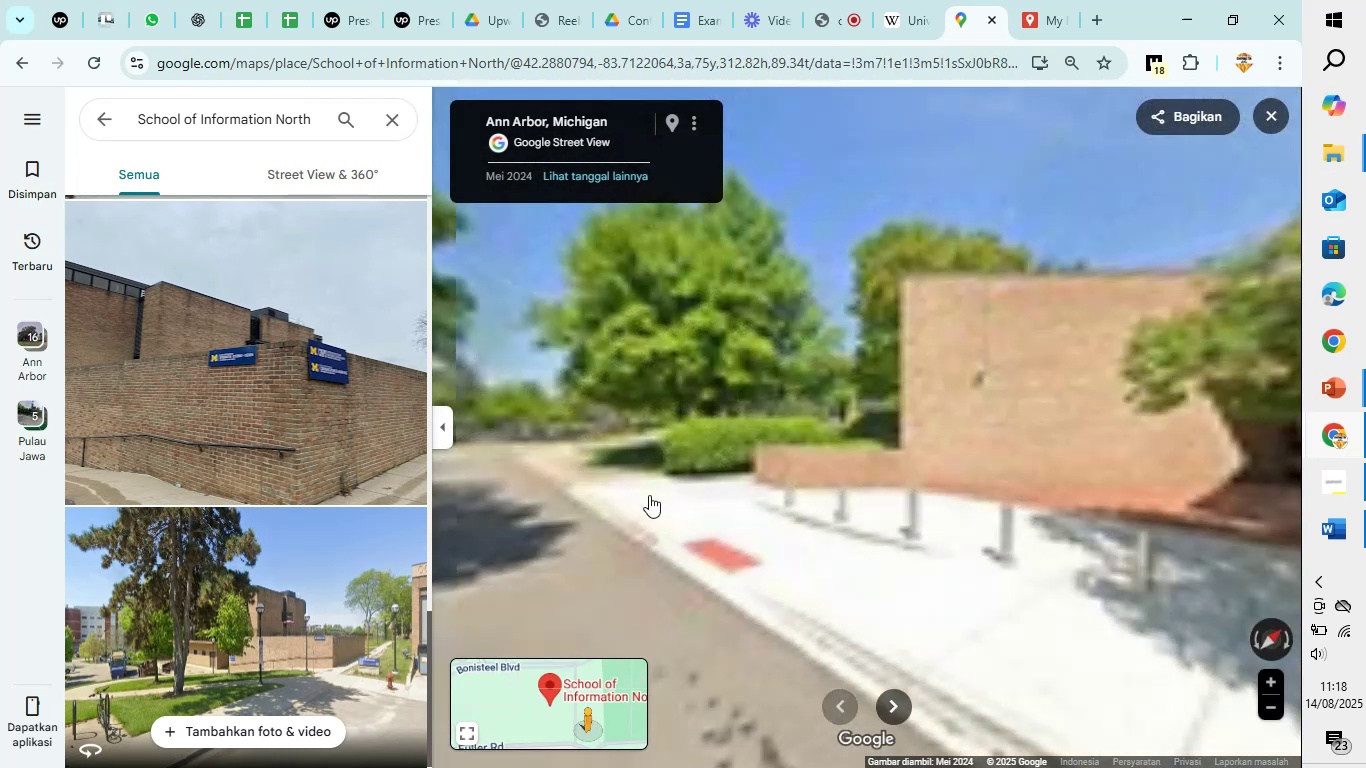 
left_click_drag(start_coordinate=[868, 480], to_coordinate=[388, 499])
 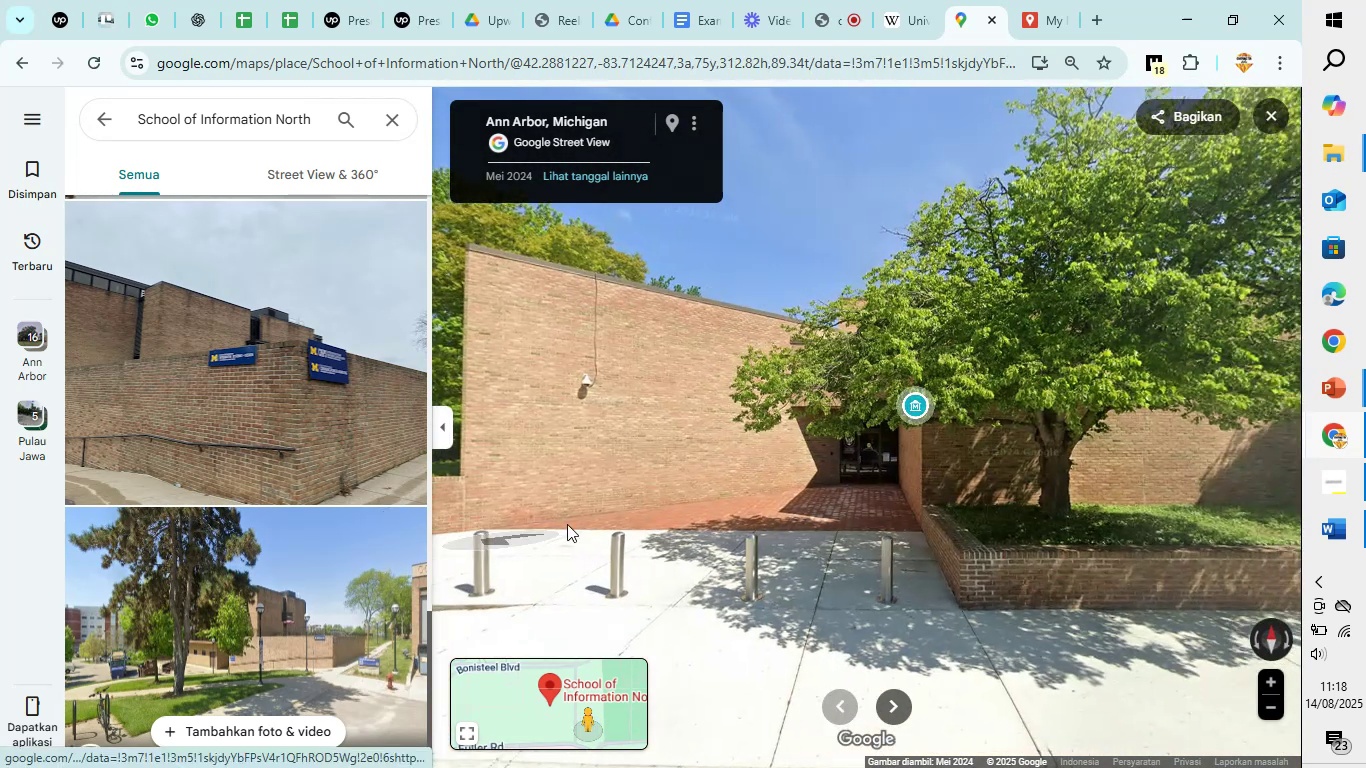 
left_click_drag(start_coordinate=[680, 478], to_coordinate=[1075, 403])
 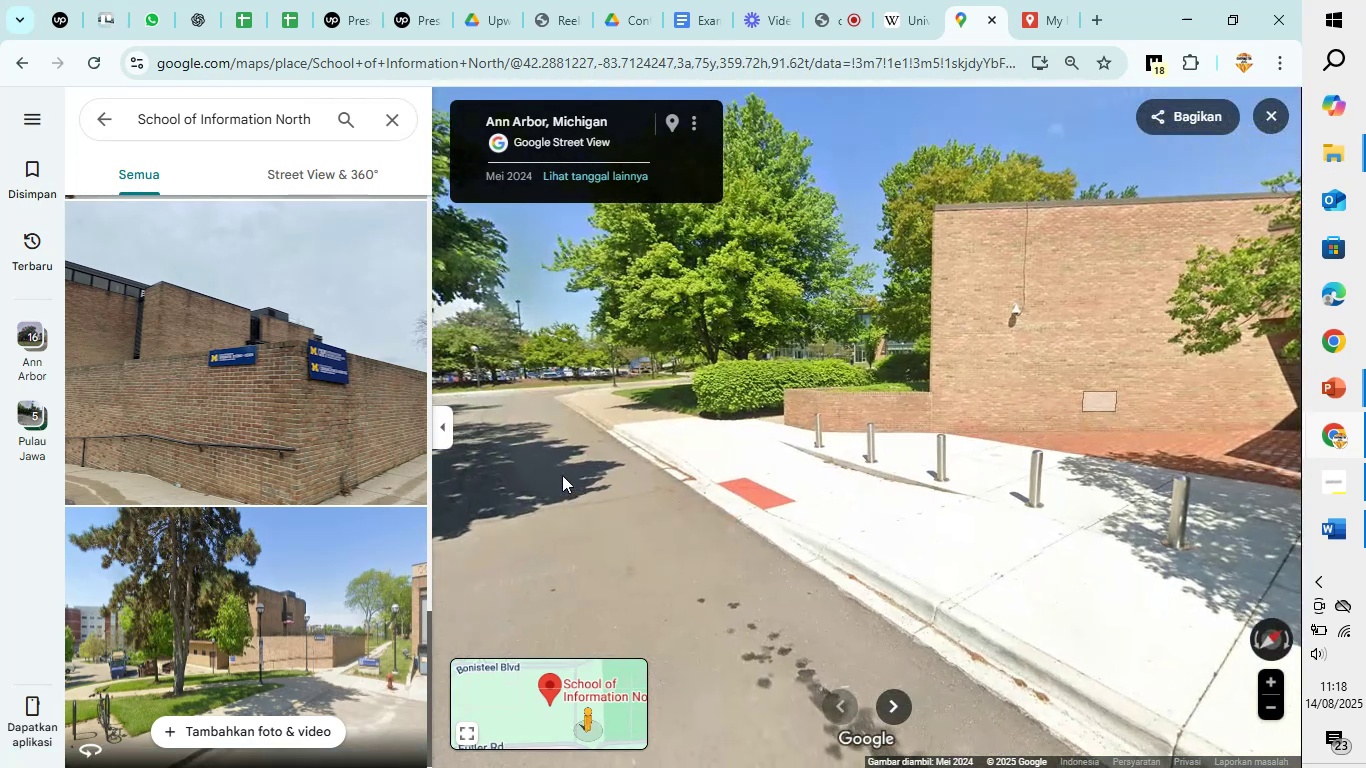 
left_click([562, 475])
 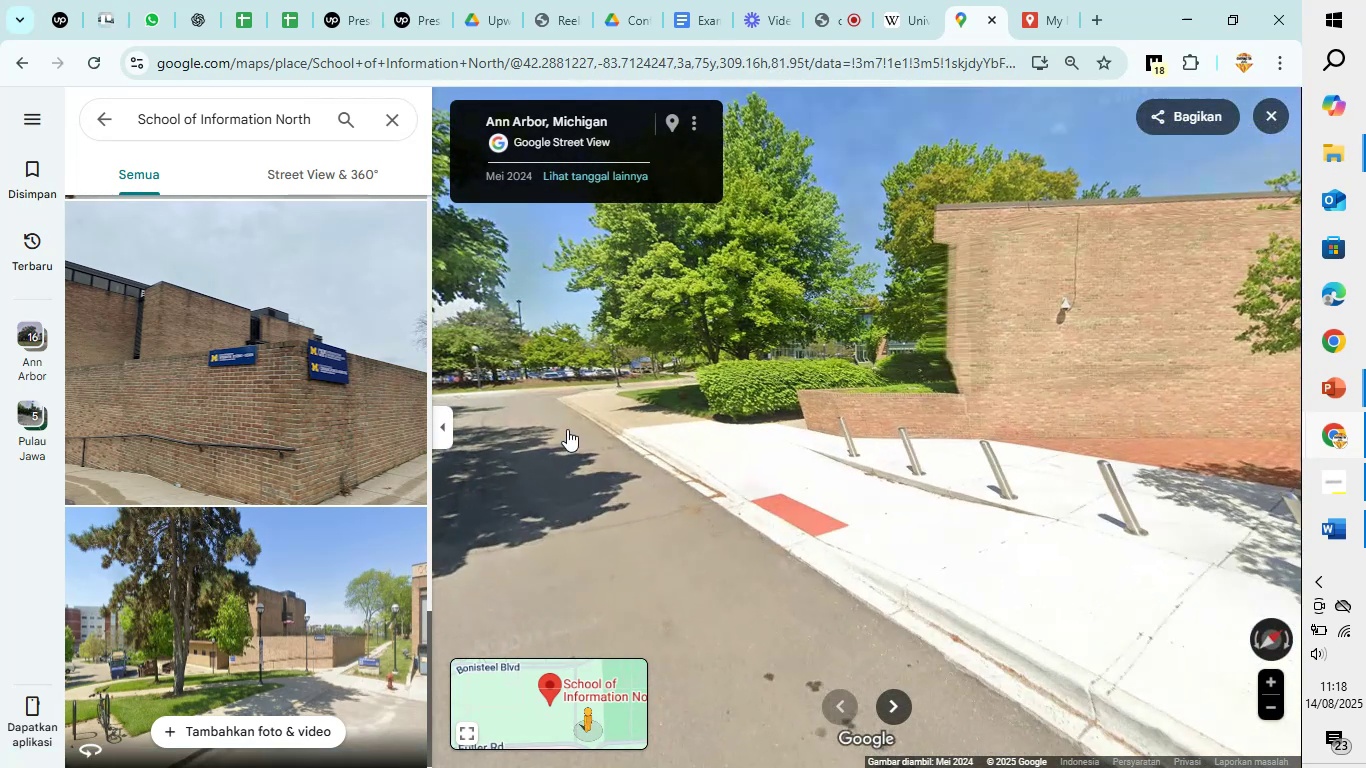 
left_click([567, 429])
 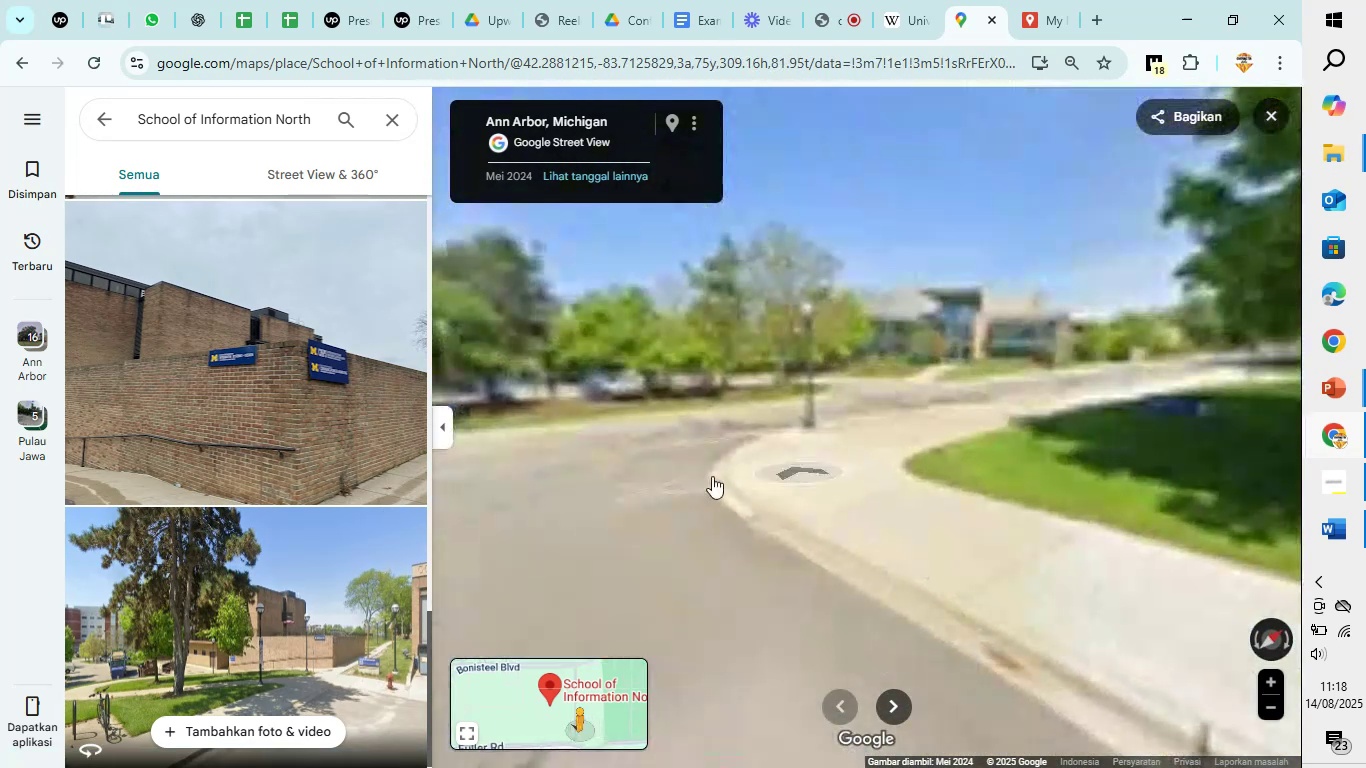 
left_click([631, 476])
 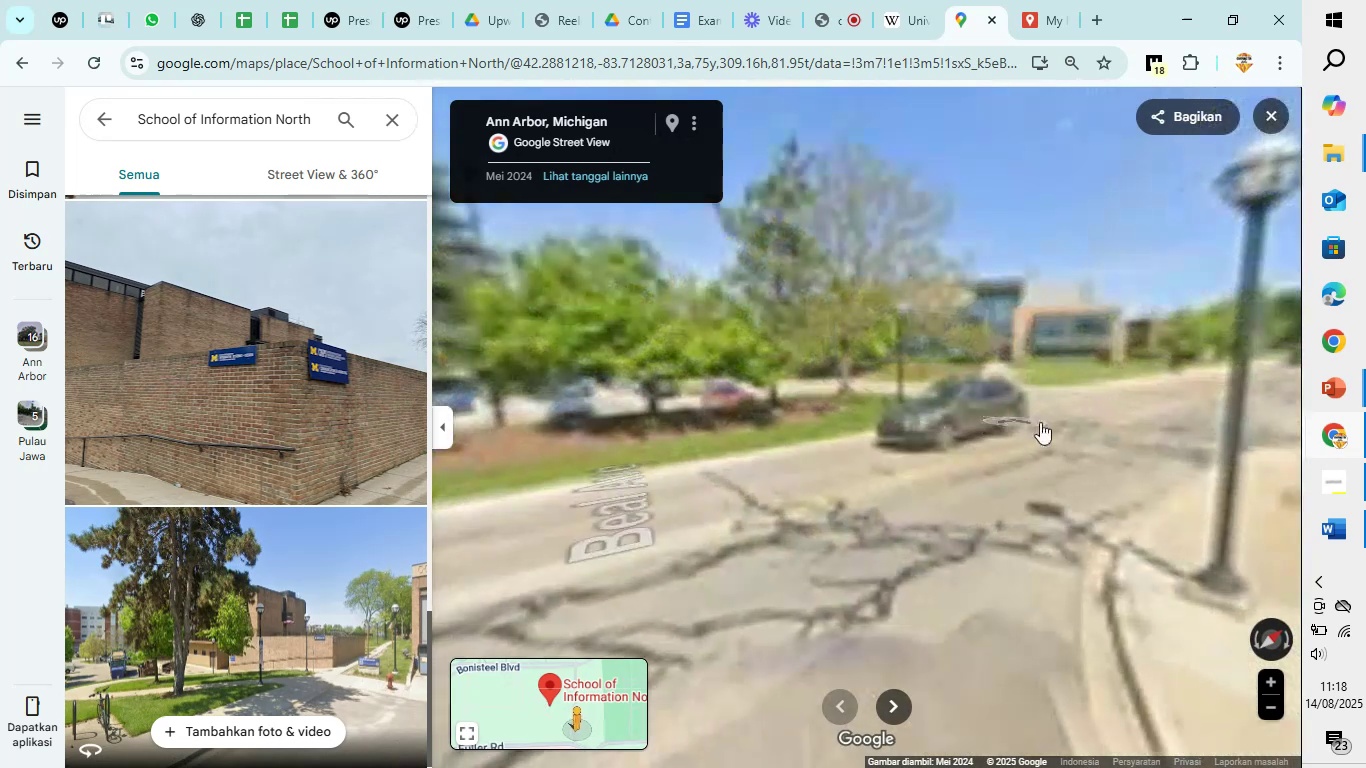 
left_click_drag(start_coordinate=[1103, 454], to_coordinate=[441, 572])
 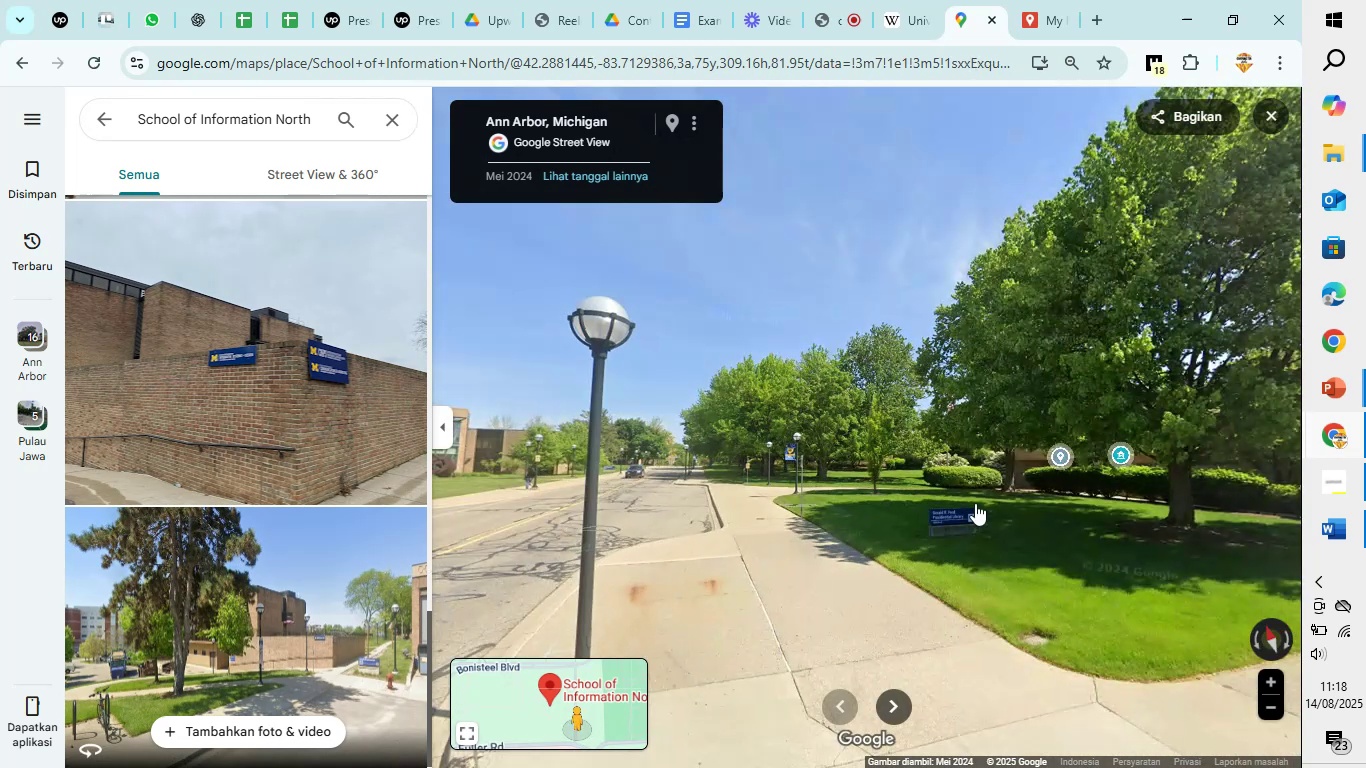 
left_click_drag(start_coordinate=[1113, 503], to_coordinate=[490, 250])
 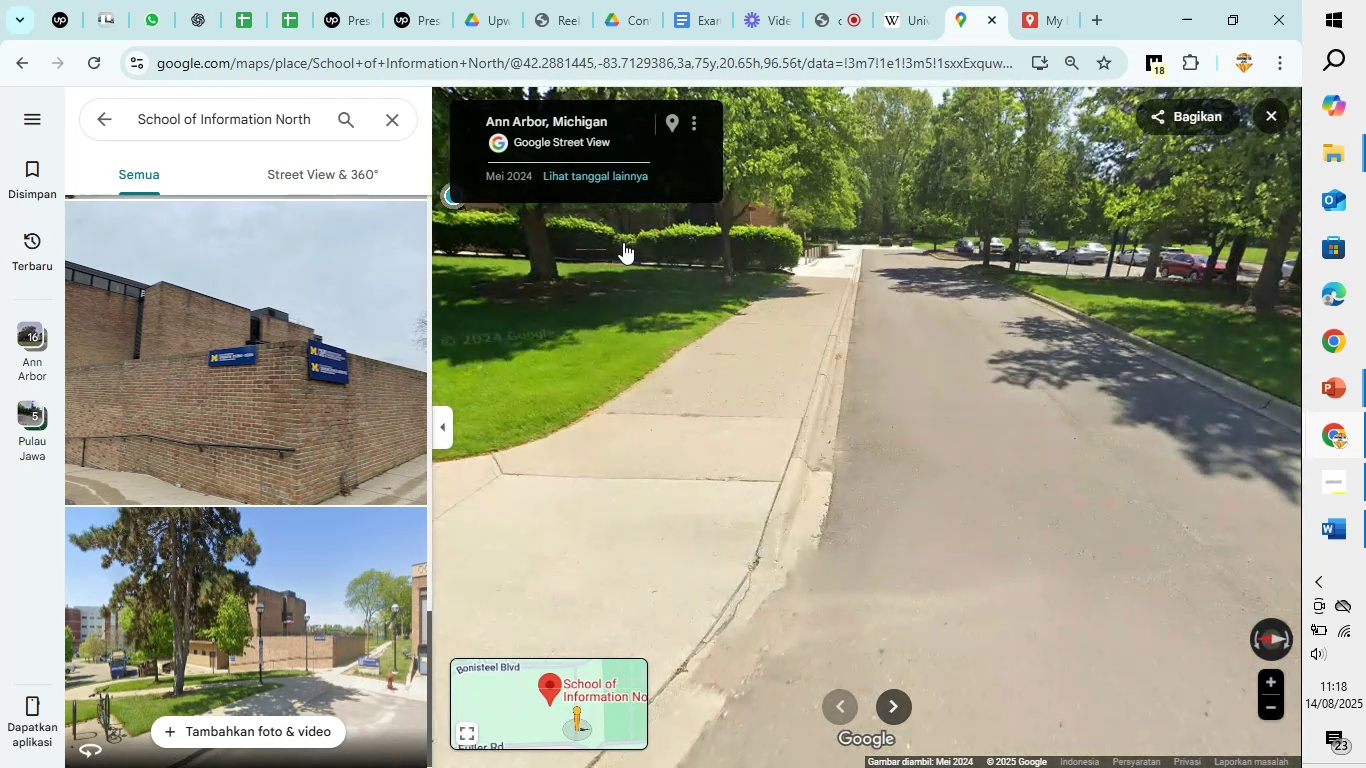 
left_click_drag(start_coordinate=[643, 243], to_coordinate=[1222, 249])
 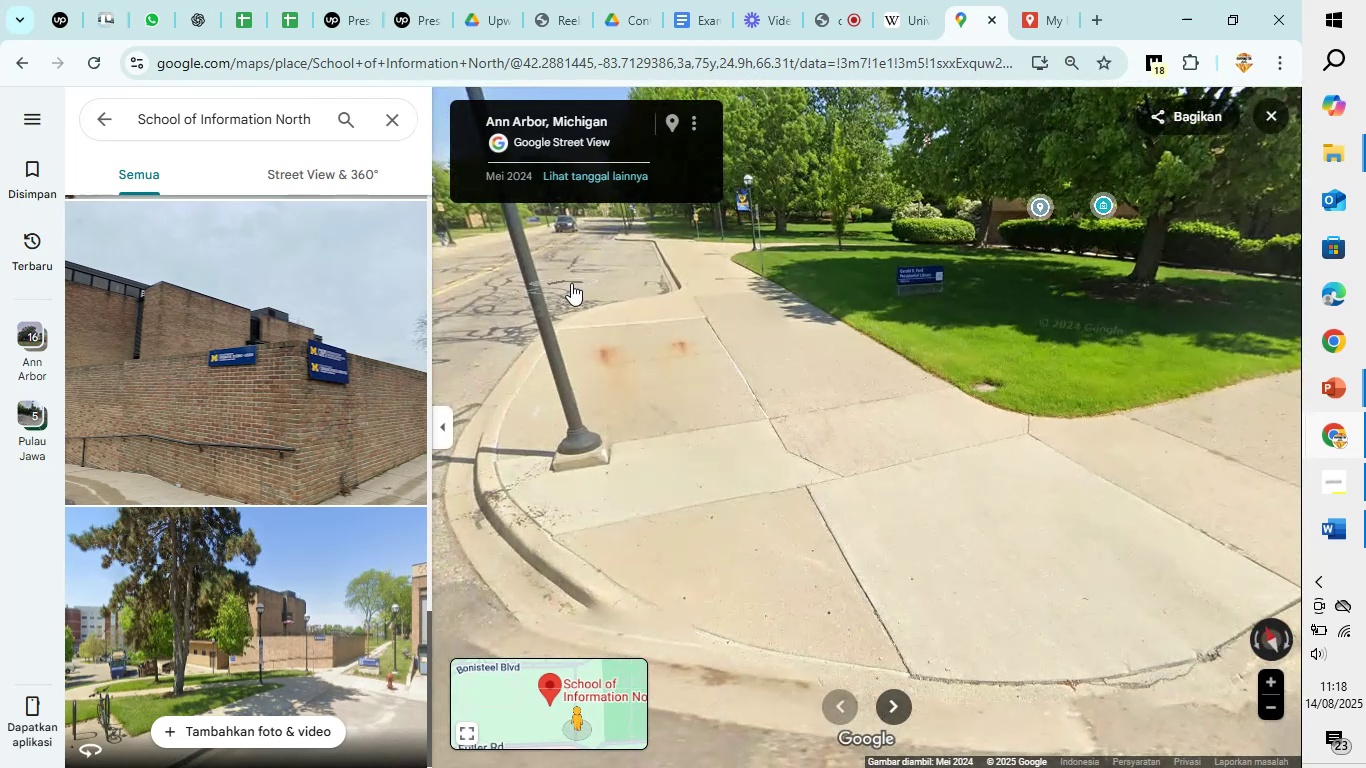 
left_click([571, 283])
 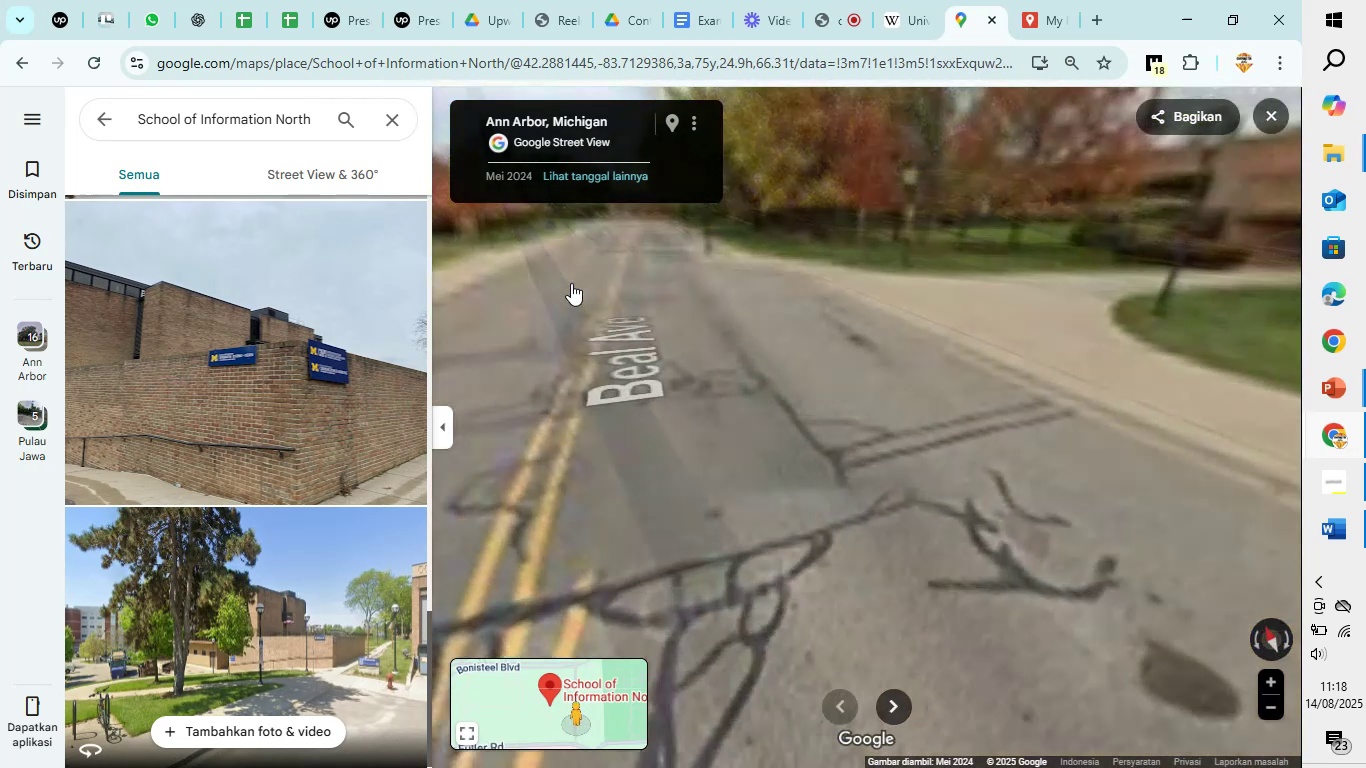 
left_click_drag(start_coordinate=[847, 304], to_coordinate=[562, 495])
 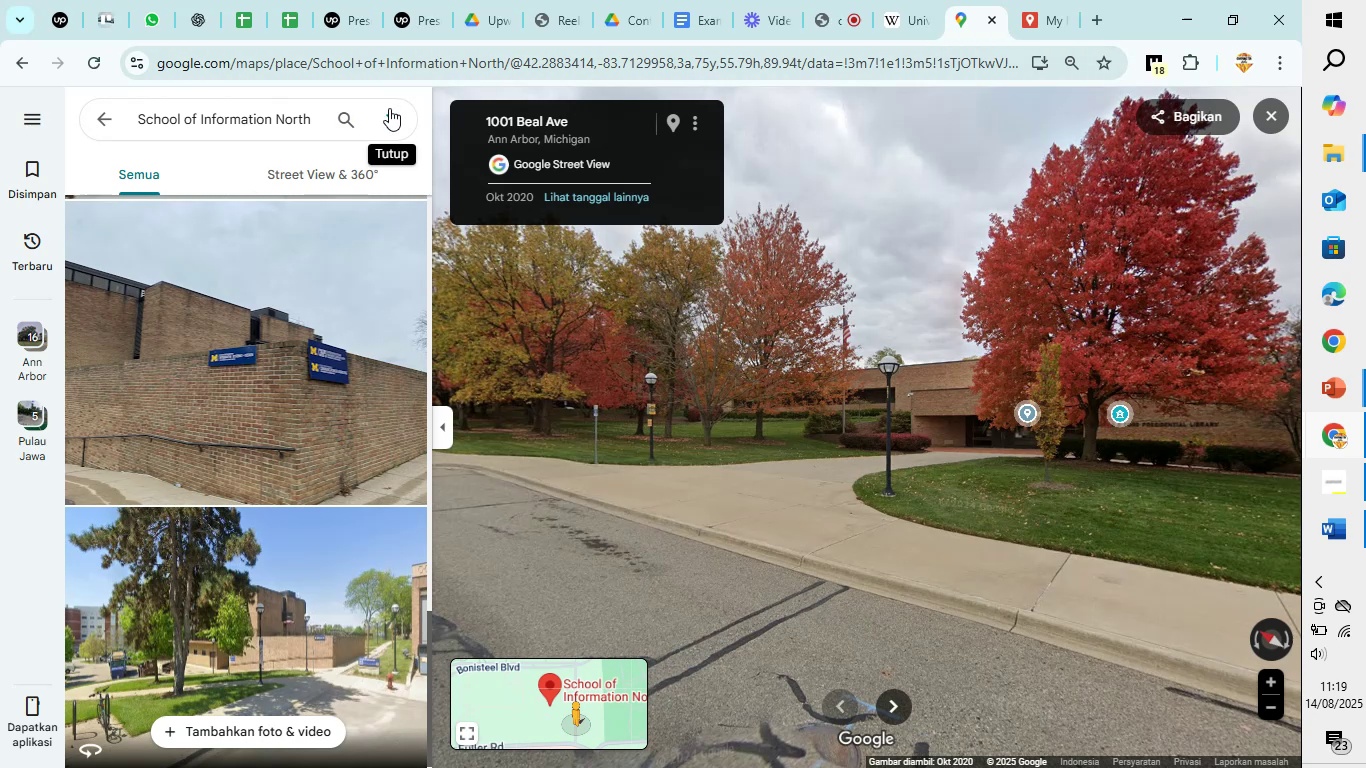 
wait(6.41)
 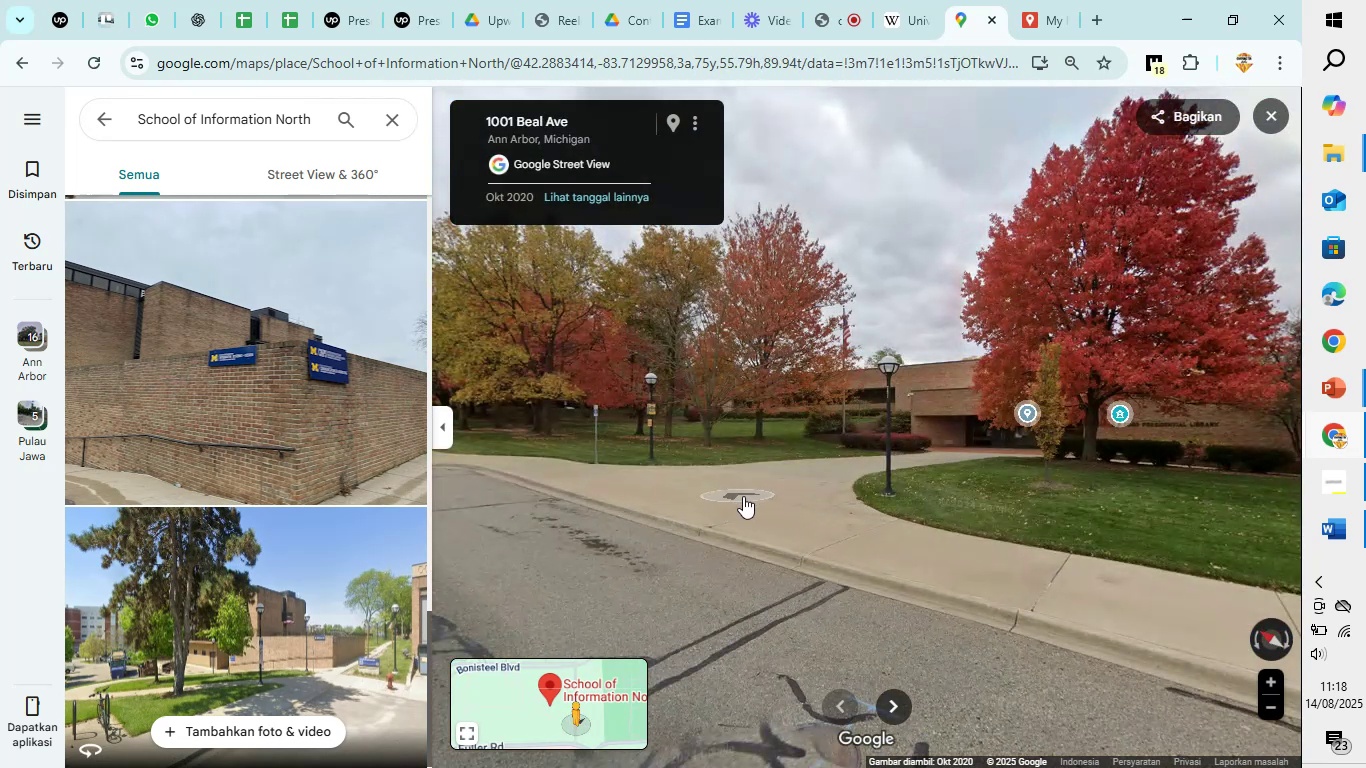 
left_click([1274, 104])
 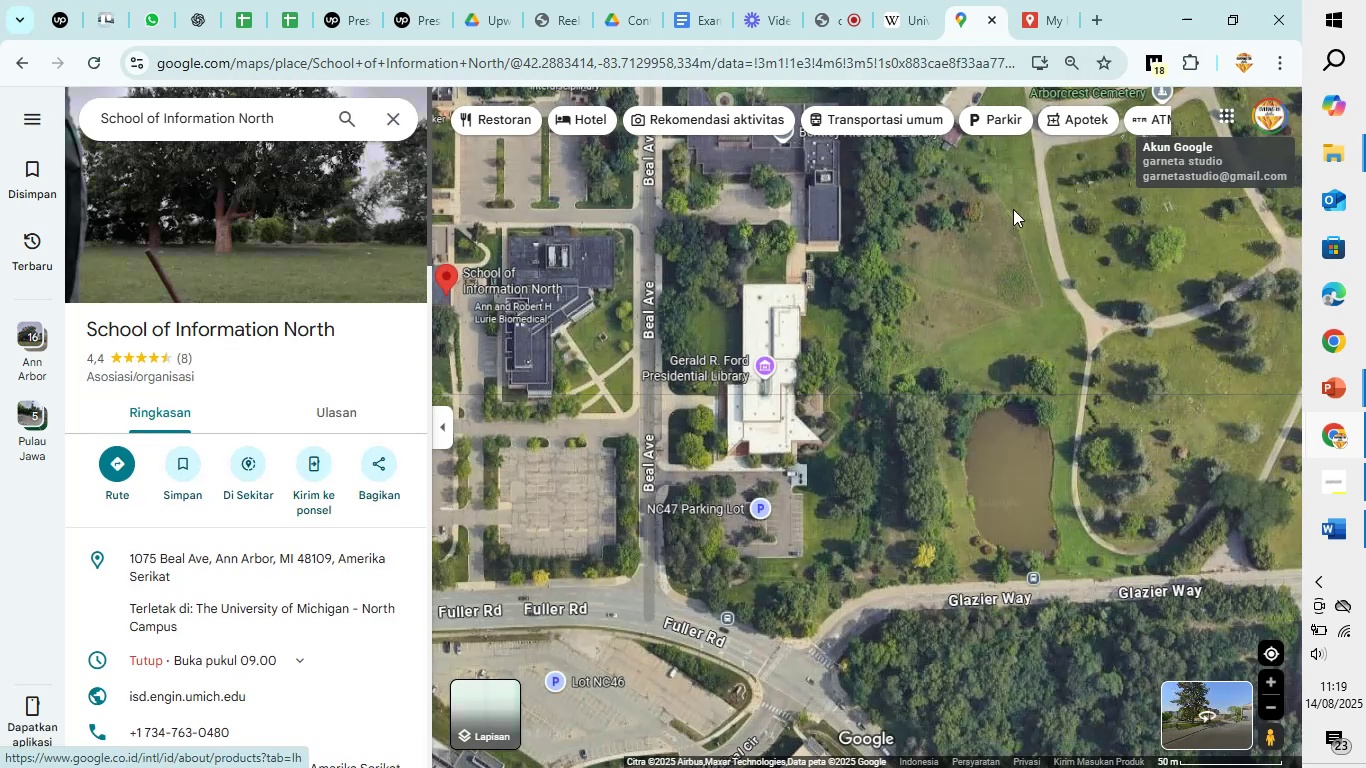 
left_click_drag(start_coordinate=[598, 231], to_coordinate=[851, 254])
 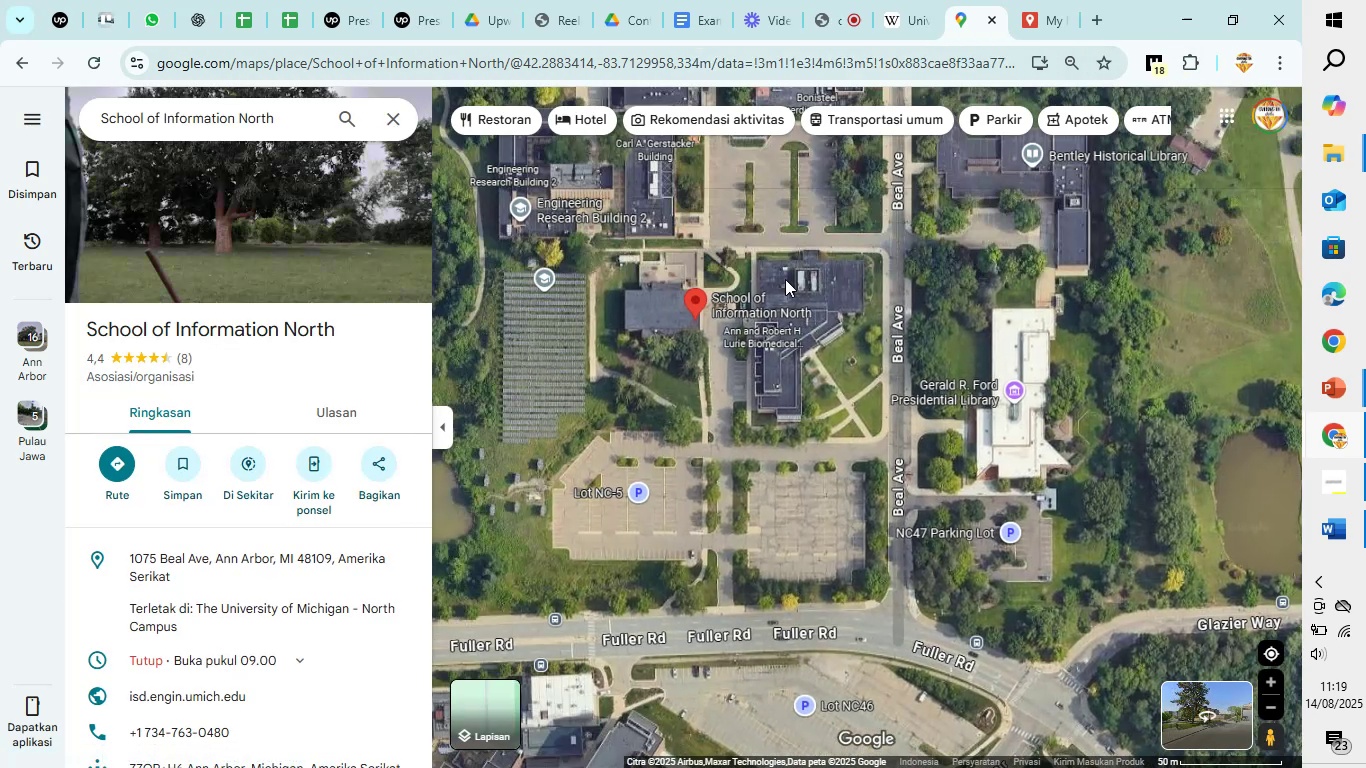 
scroll: coordinate [781, 280], scroll_direction: up, amount: 3.0
 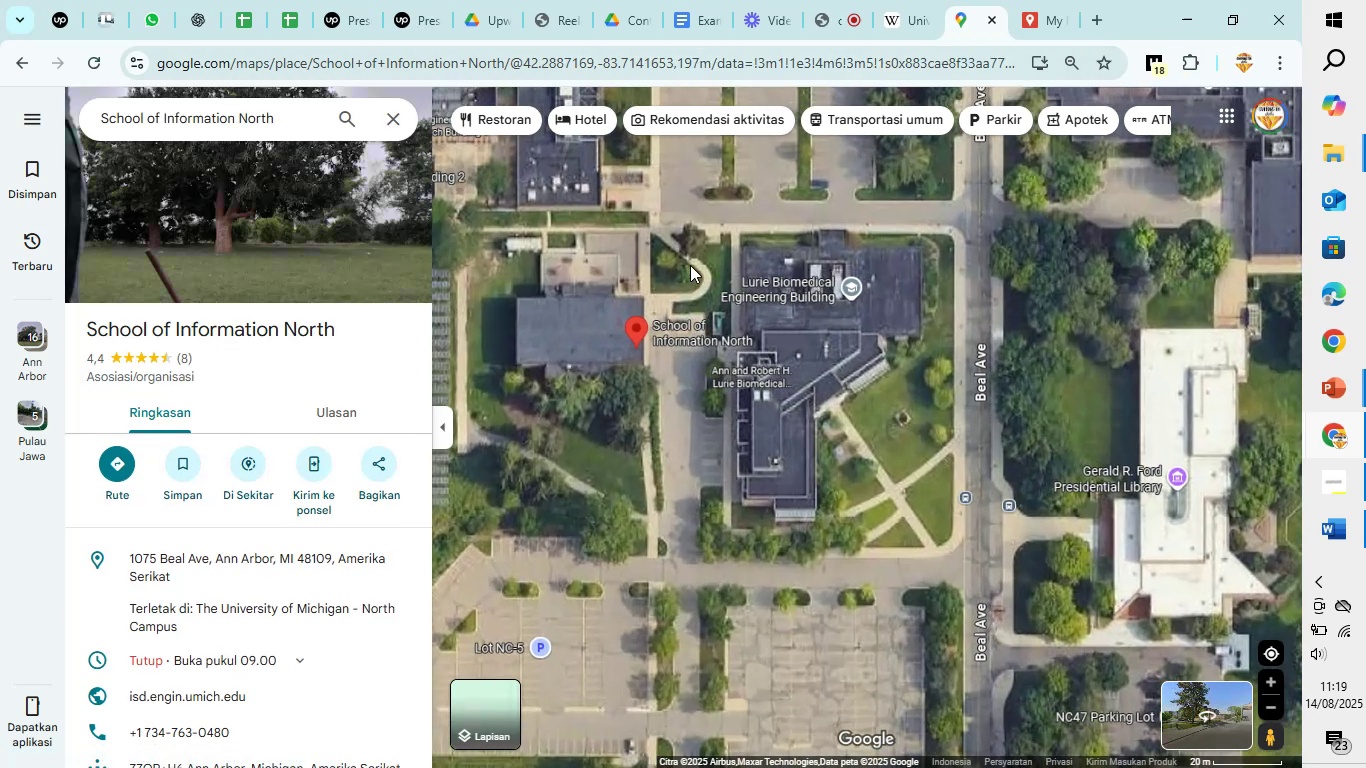 
left_click_drag(start_coordinate=[692, 262], to_coordinate=[869, 331])
 